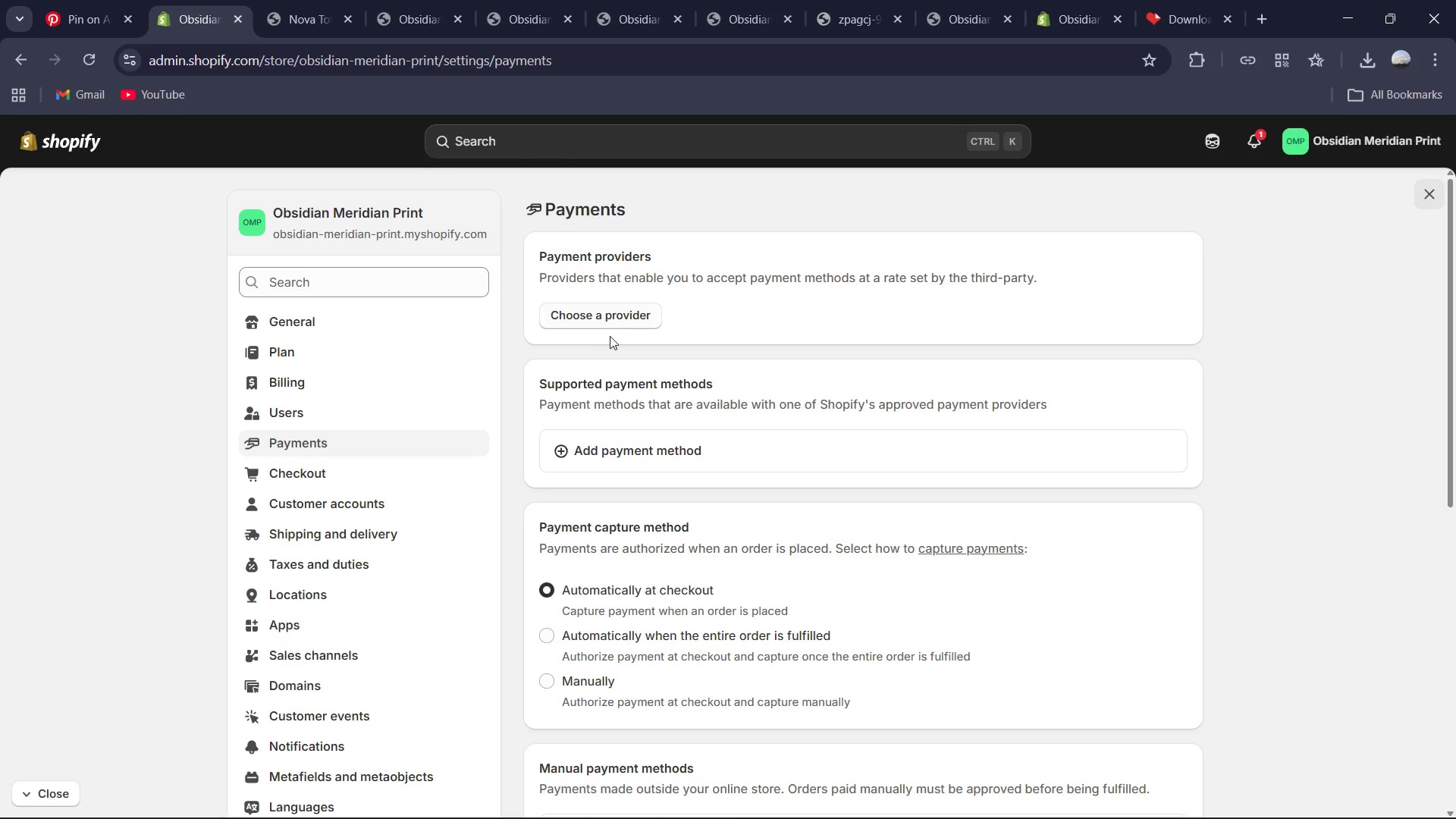 
wait(8.52)
 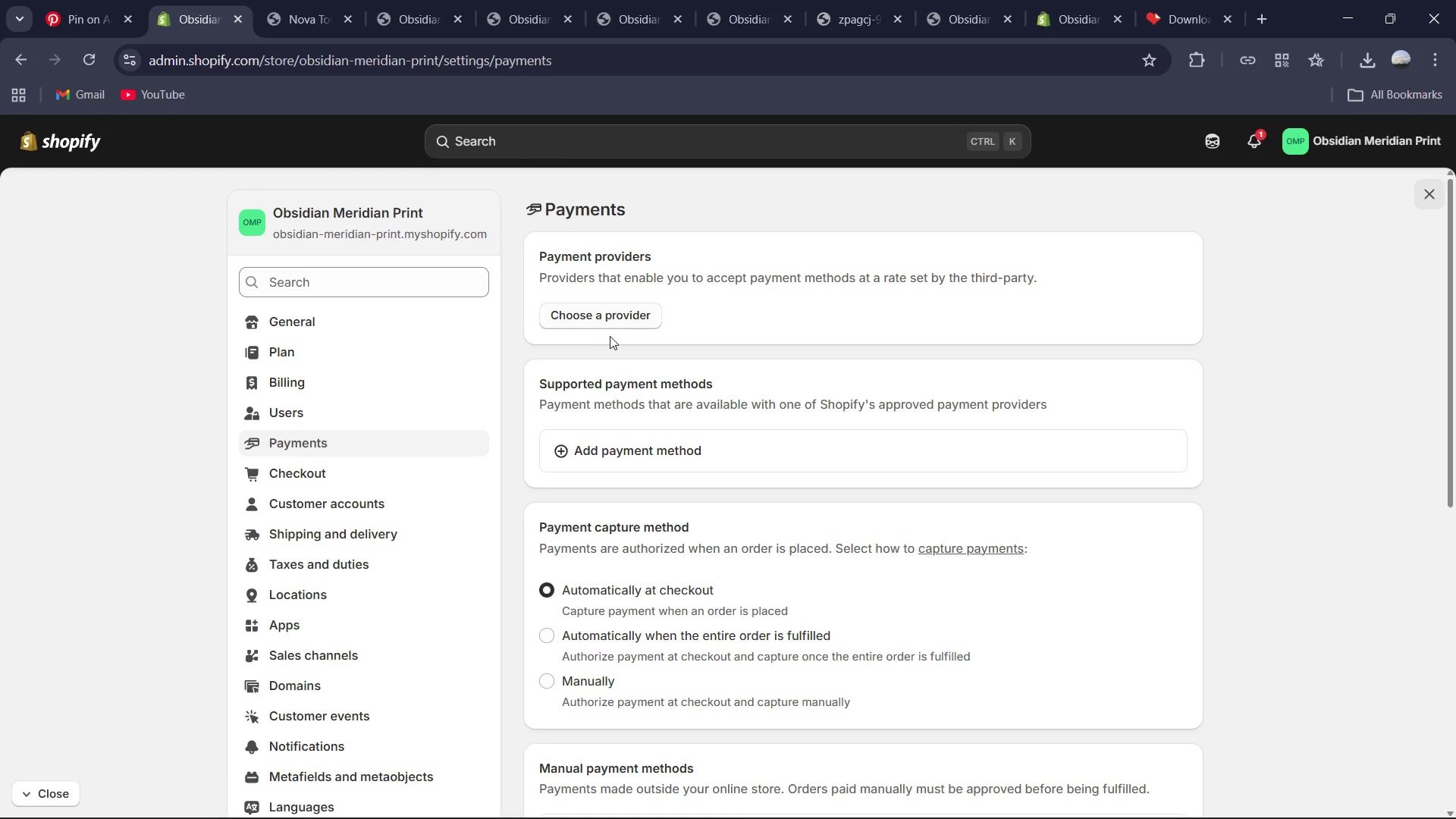 
left_click([619, 564])
 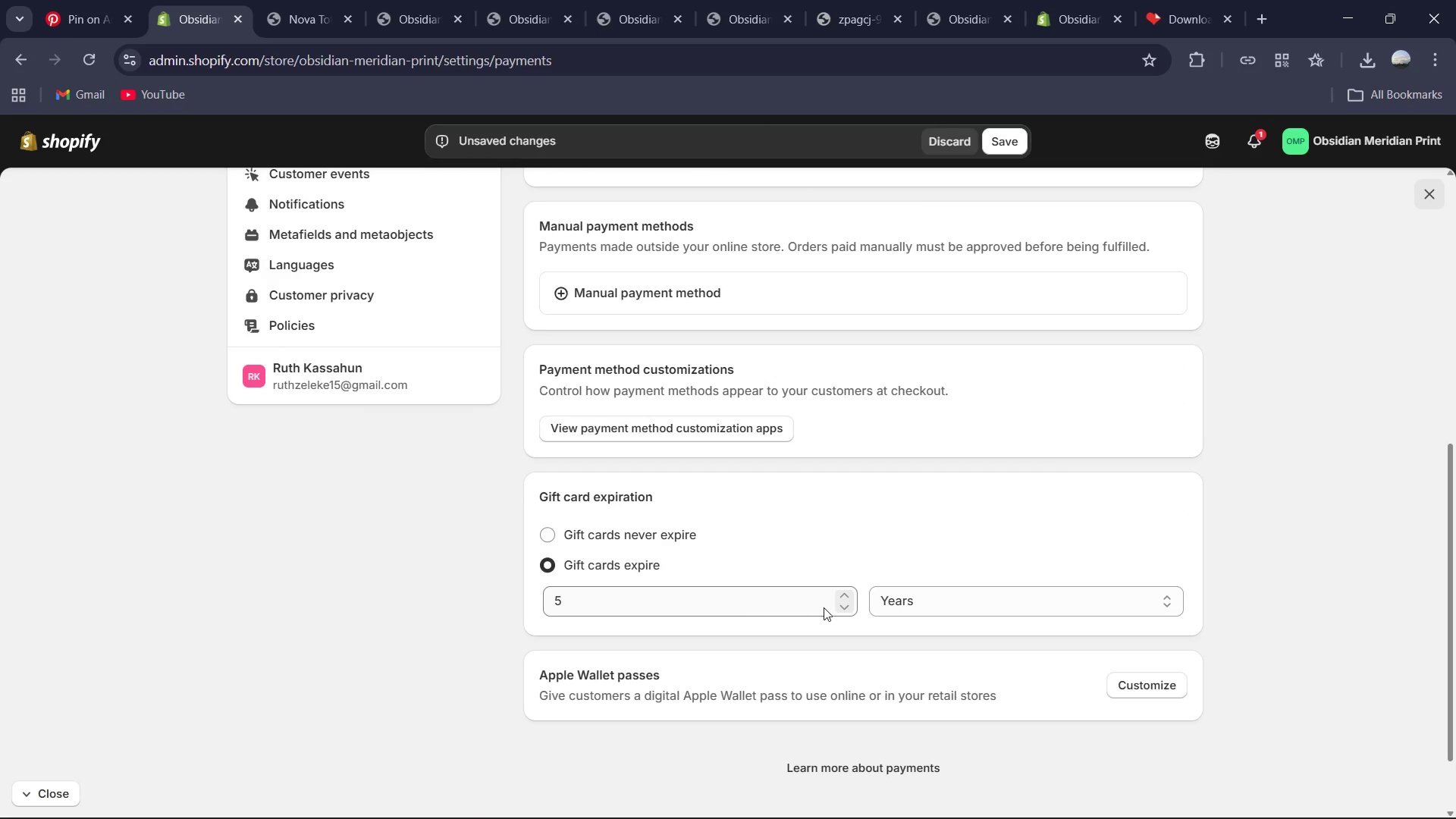 
double_click([843, 608])
 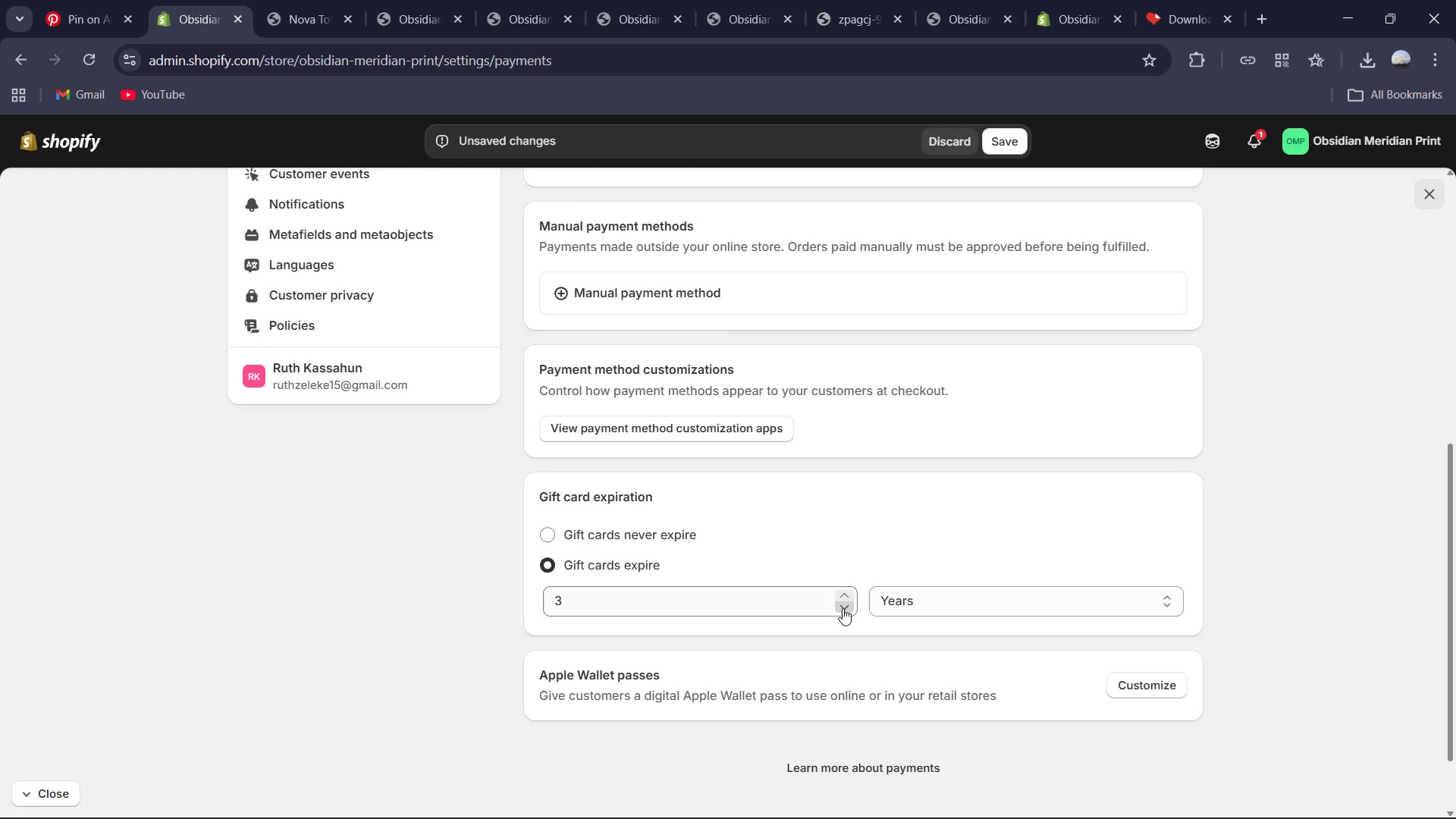 
triple_click([843, 608])
 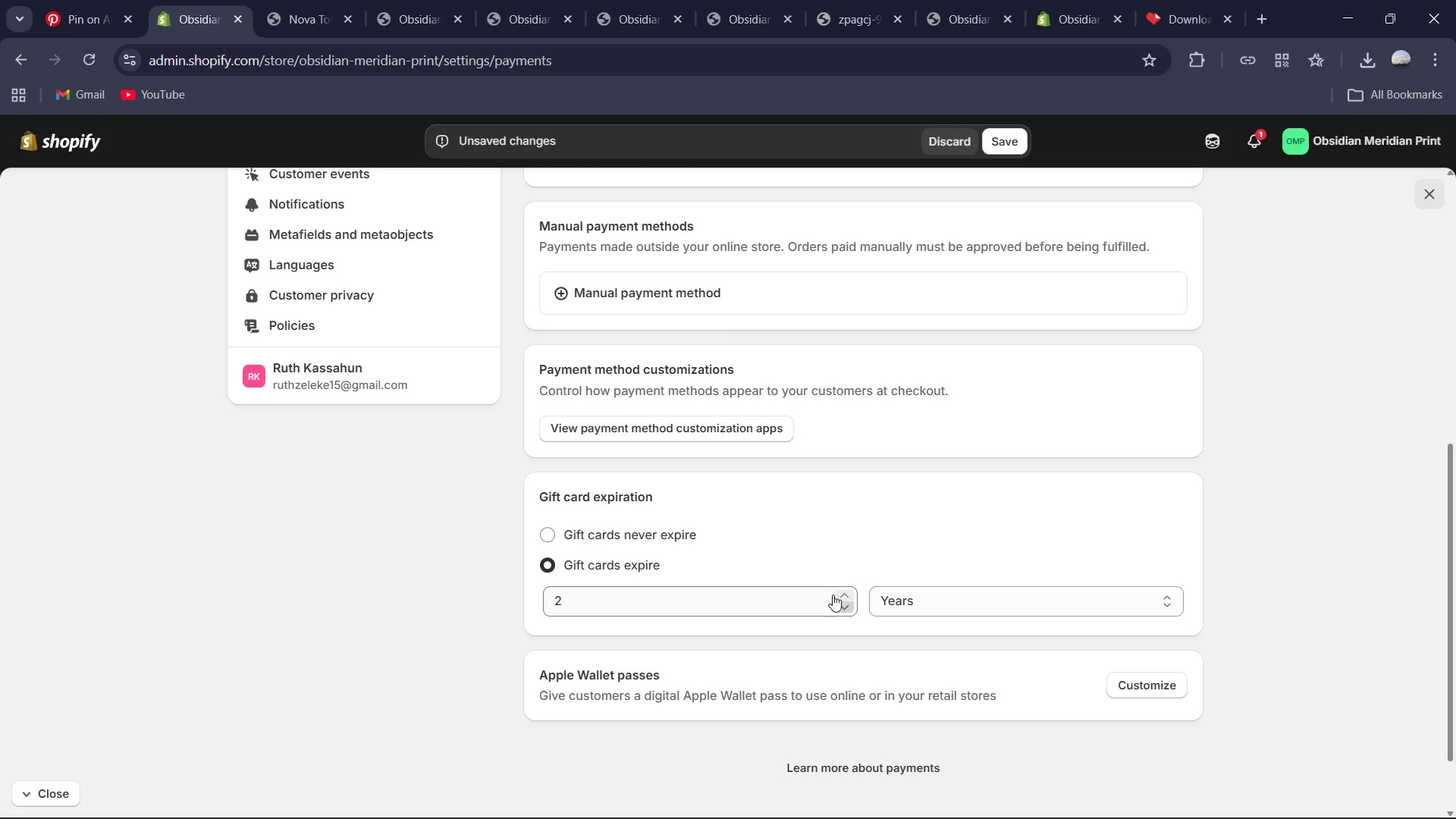 
mouse_move([789, 542])
 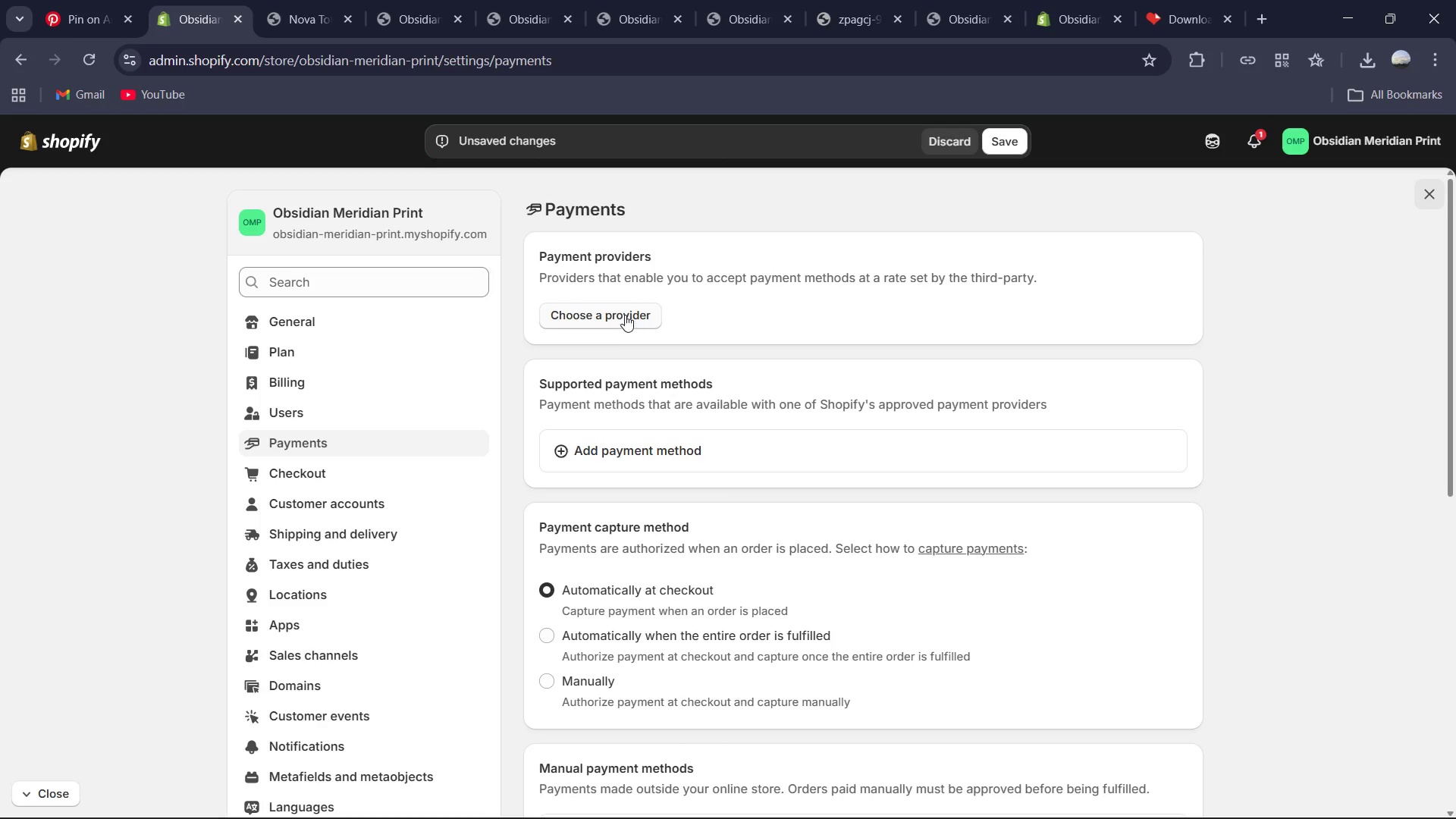 
left_click([625, 315])
 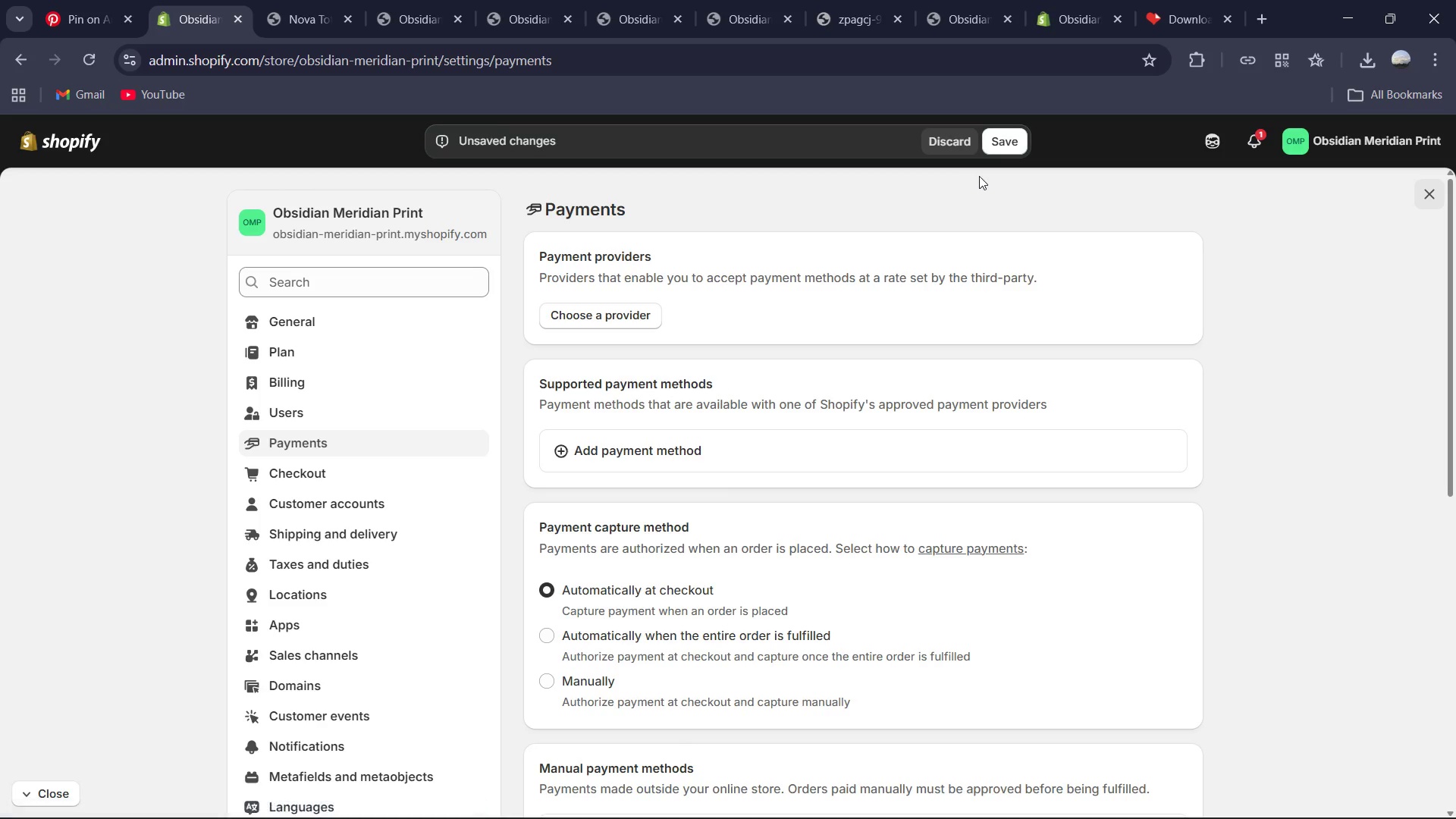 
left_click([1005, 152])
 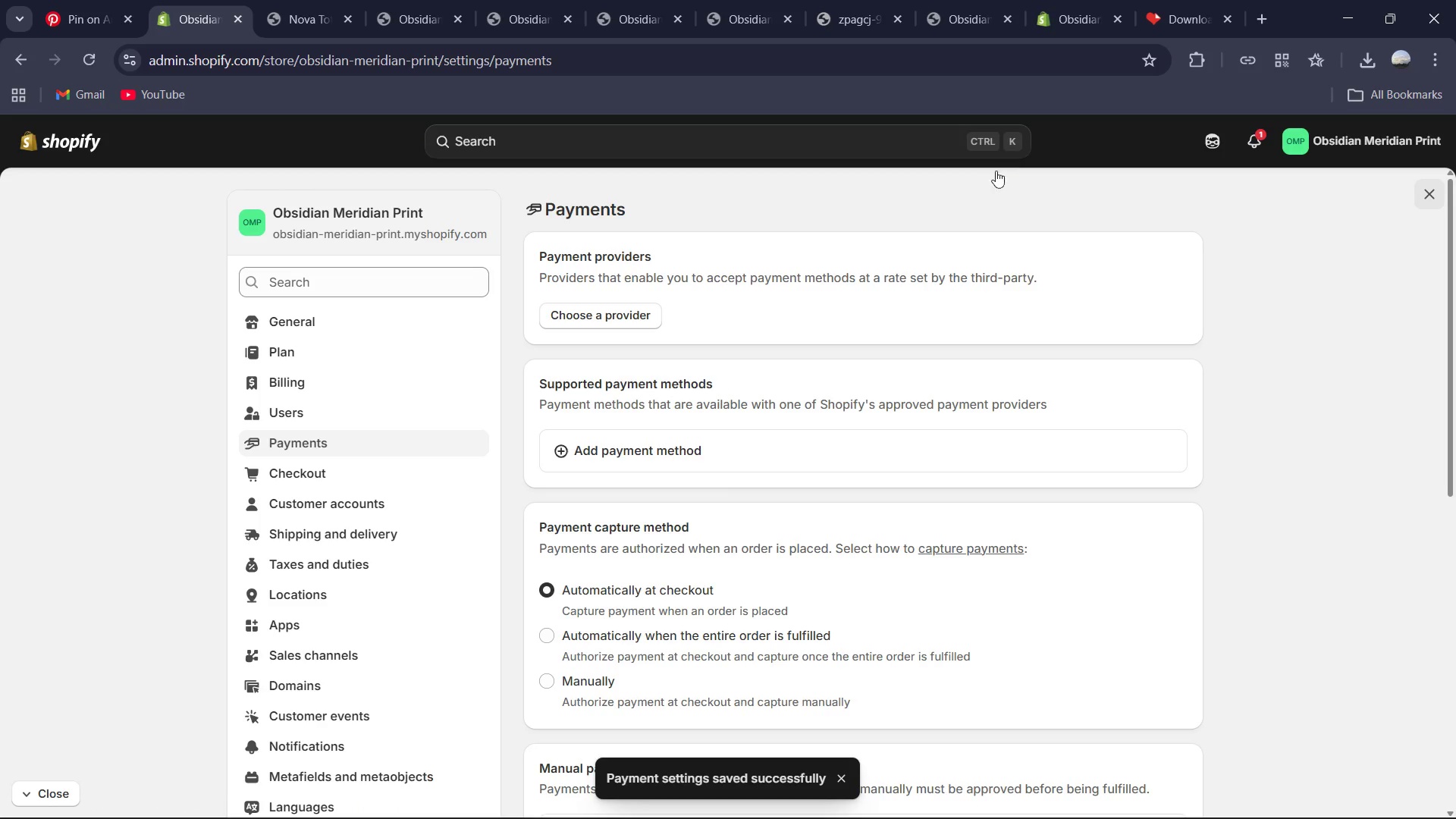 
left_click([655, 325])
 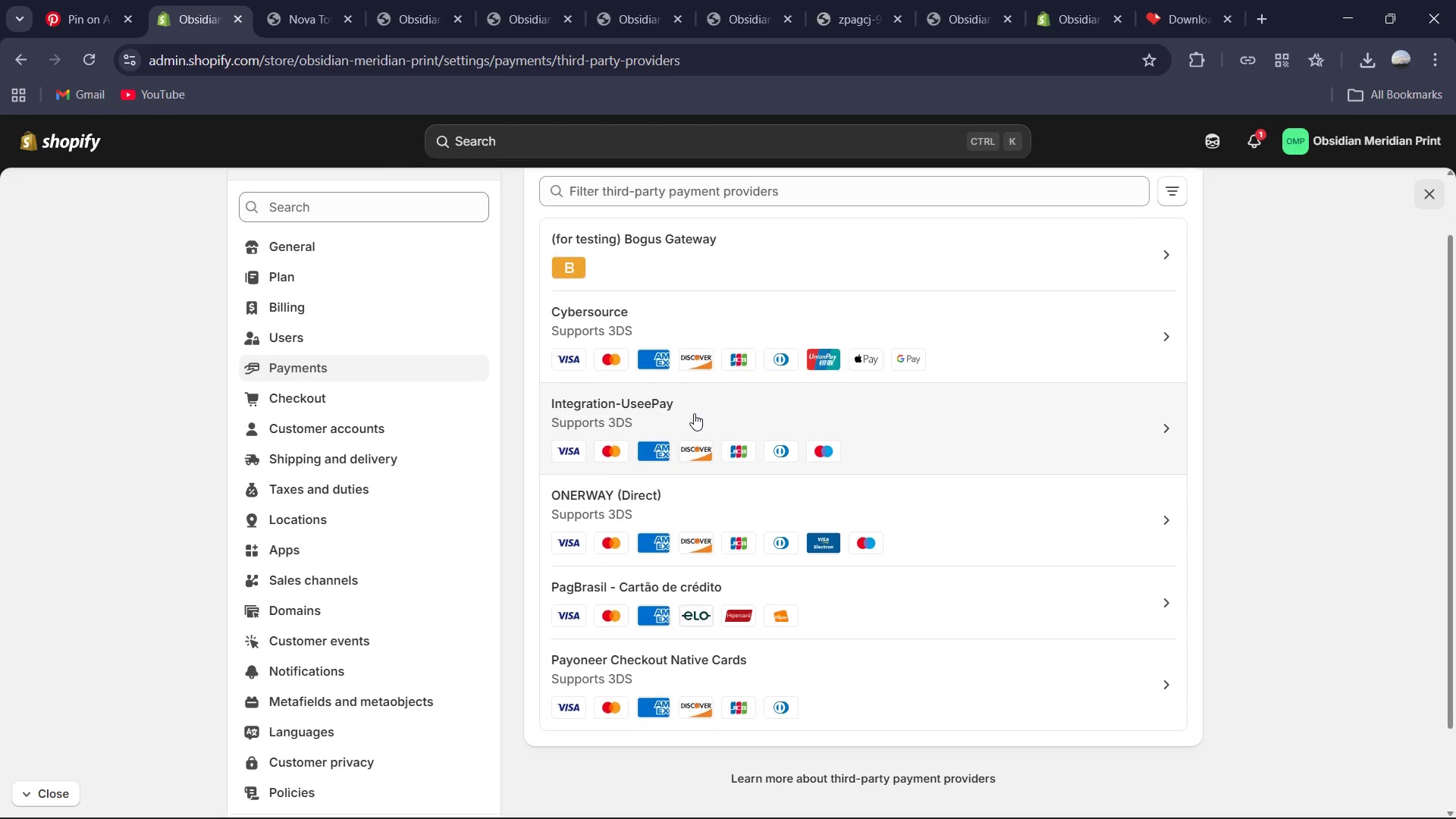 
wait(7.23)
 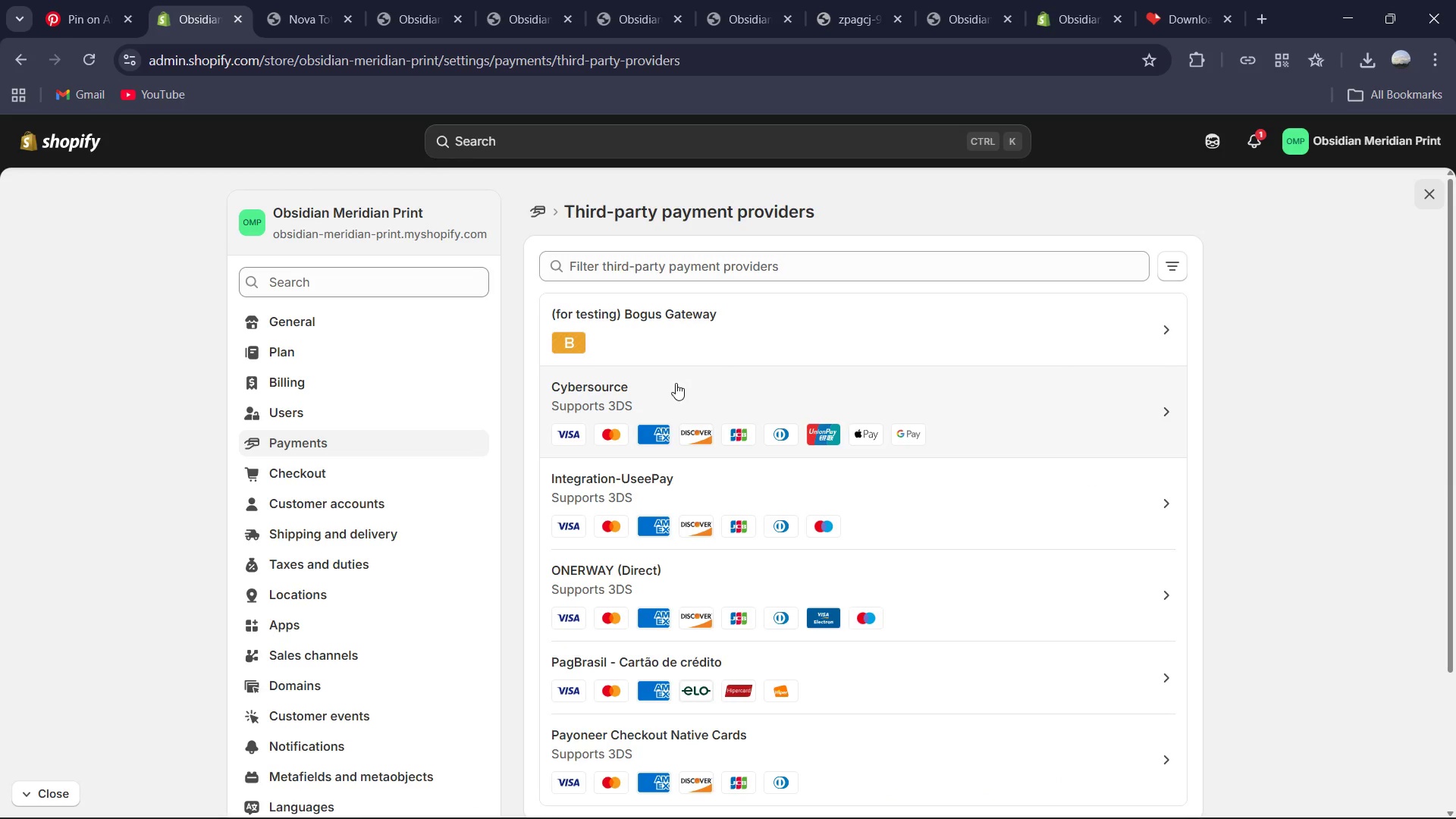 
left_click([758, 354])
 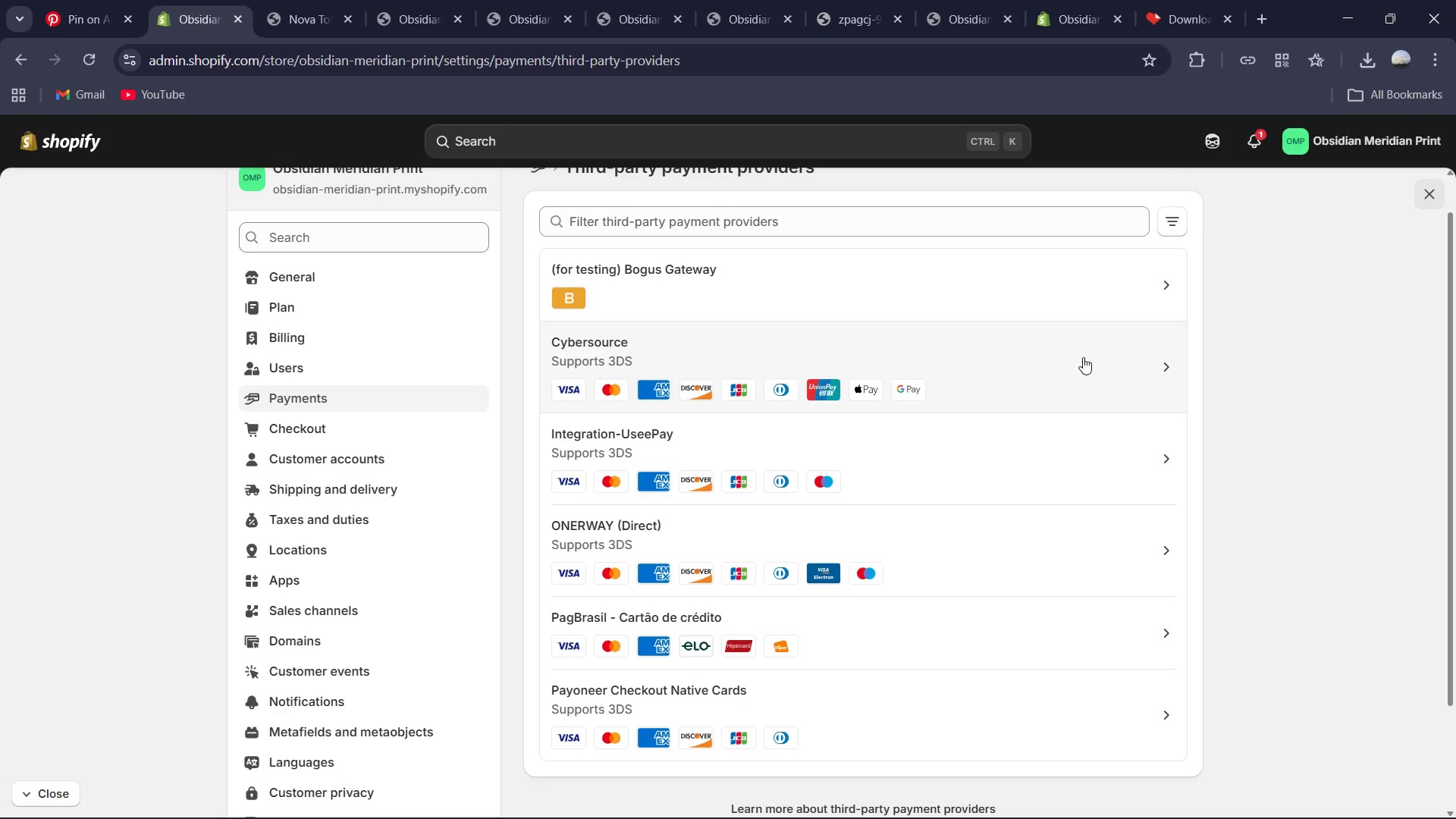 
left_click([1083, 357])
 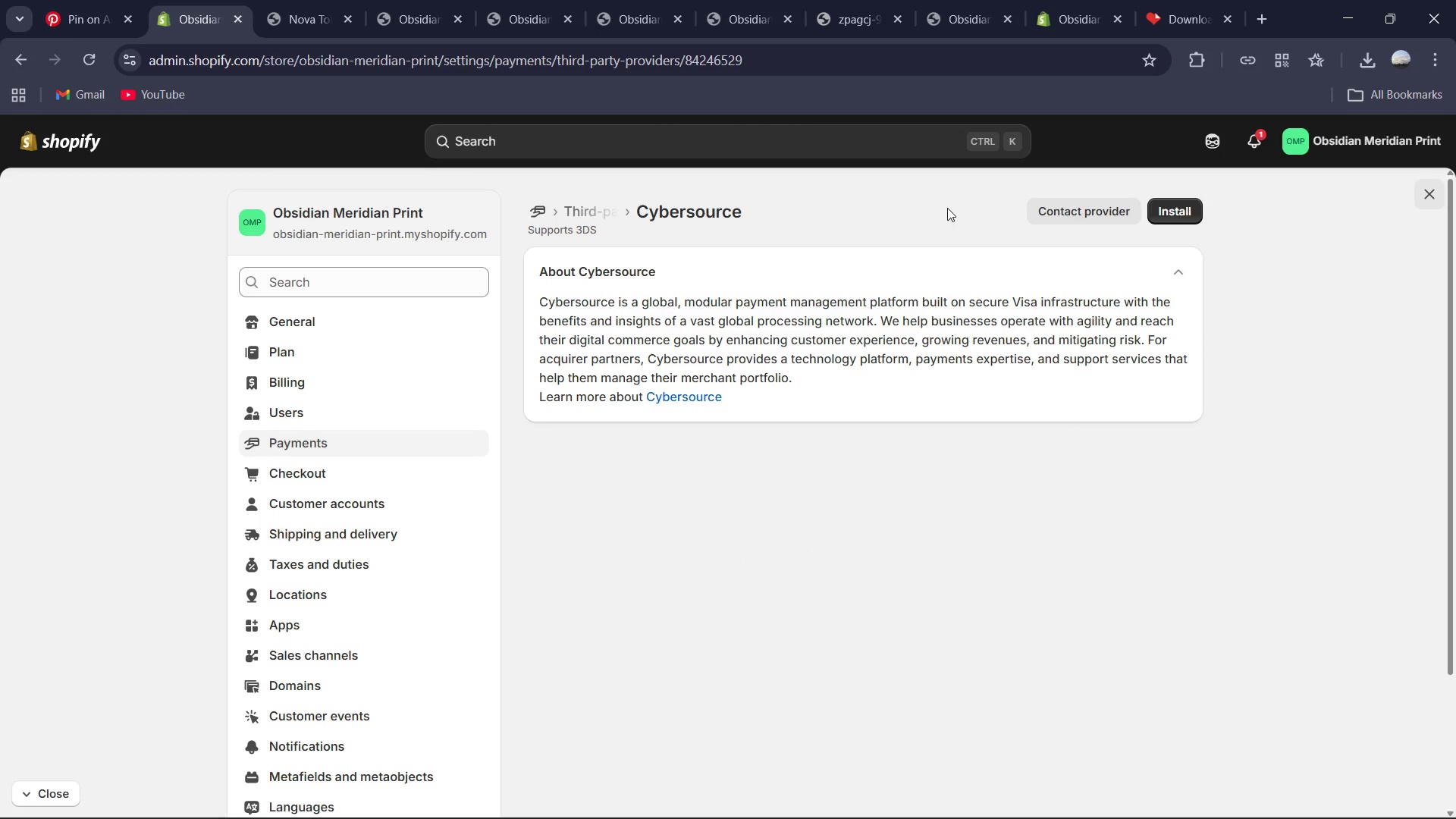 
left_click([538, 214])
 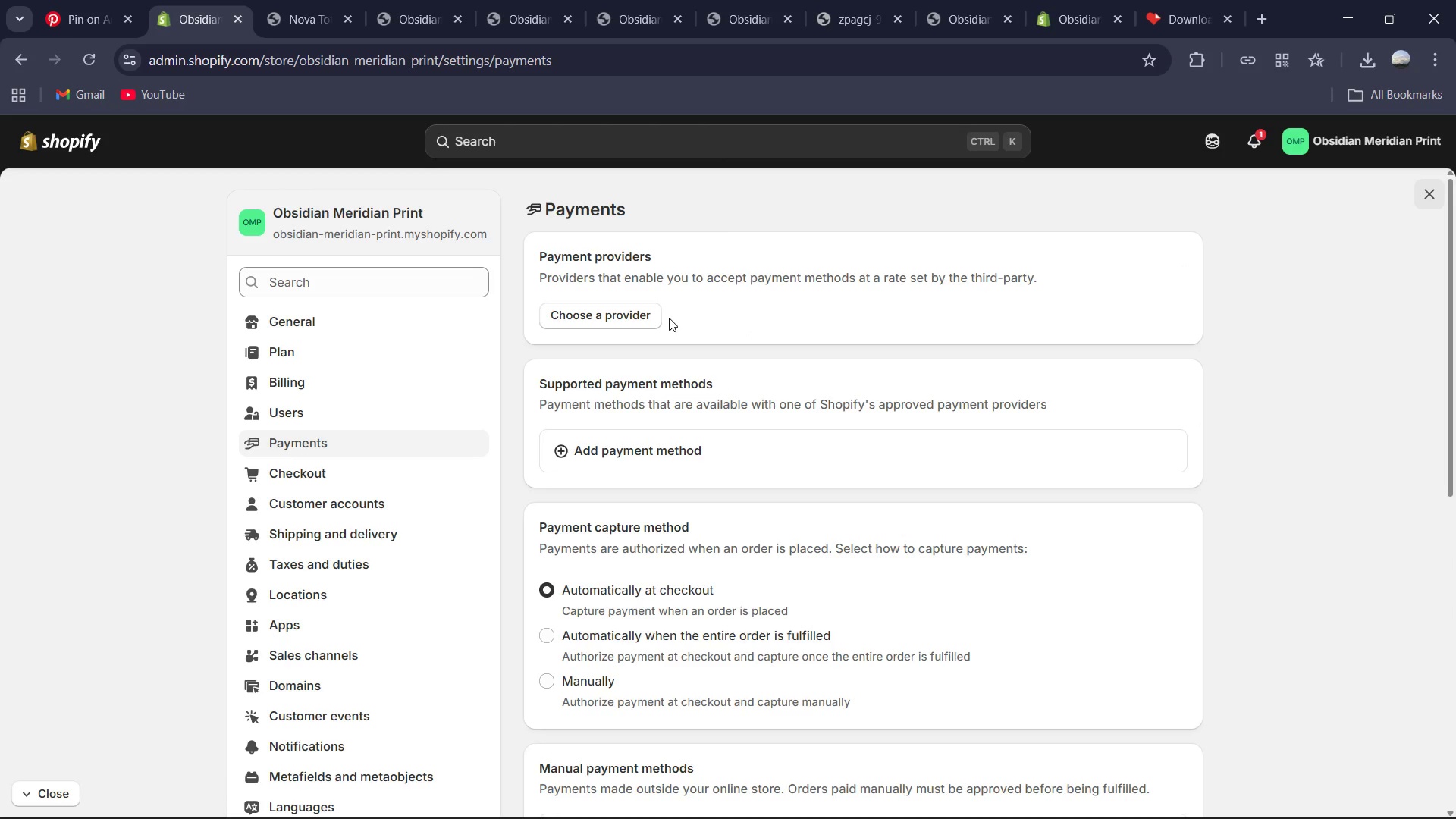 
left_click([642, 318])
 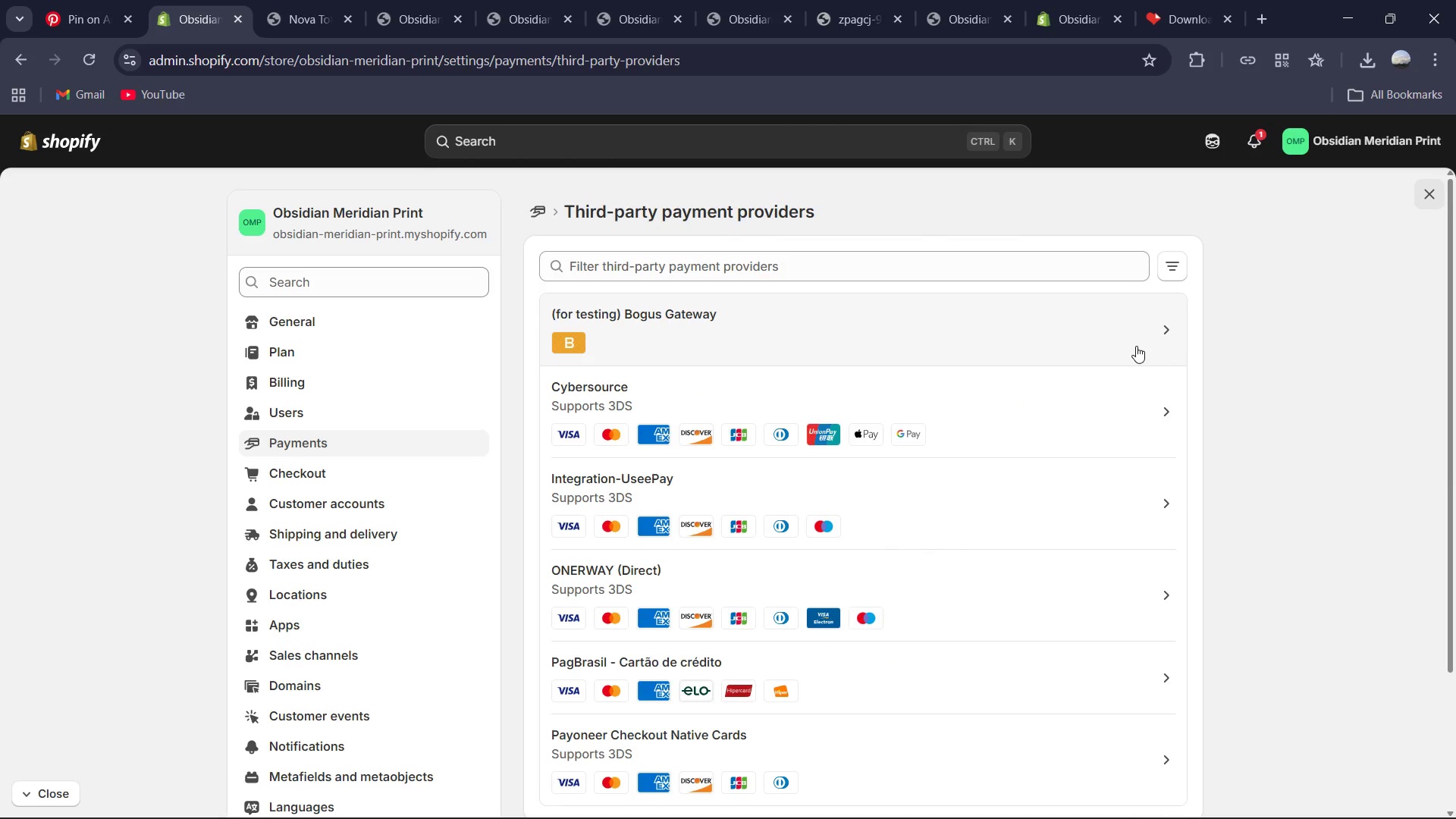 
left_click([989, 393])
 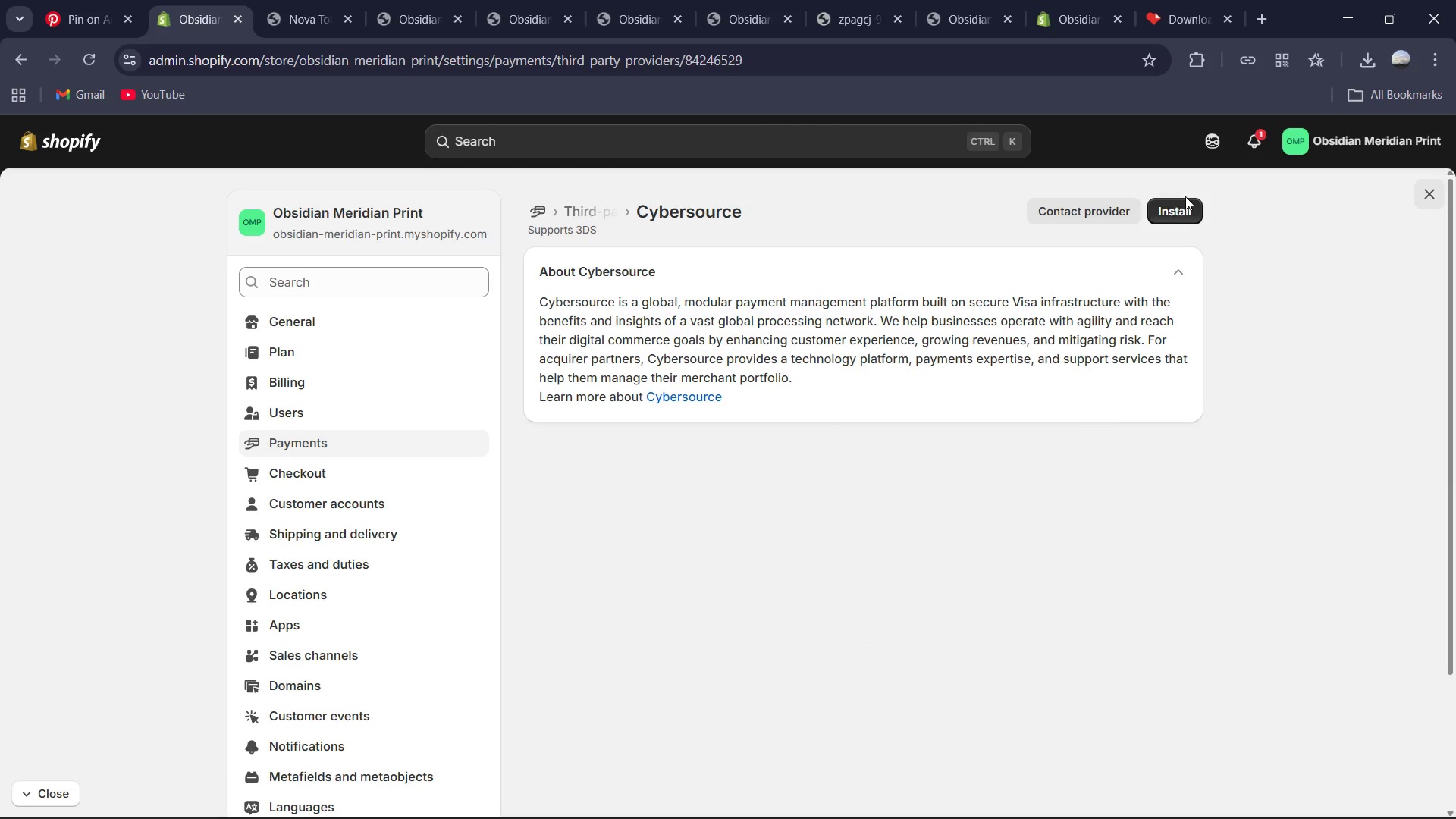 
left_click([1177, 209])
 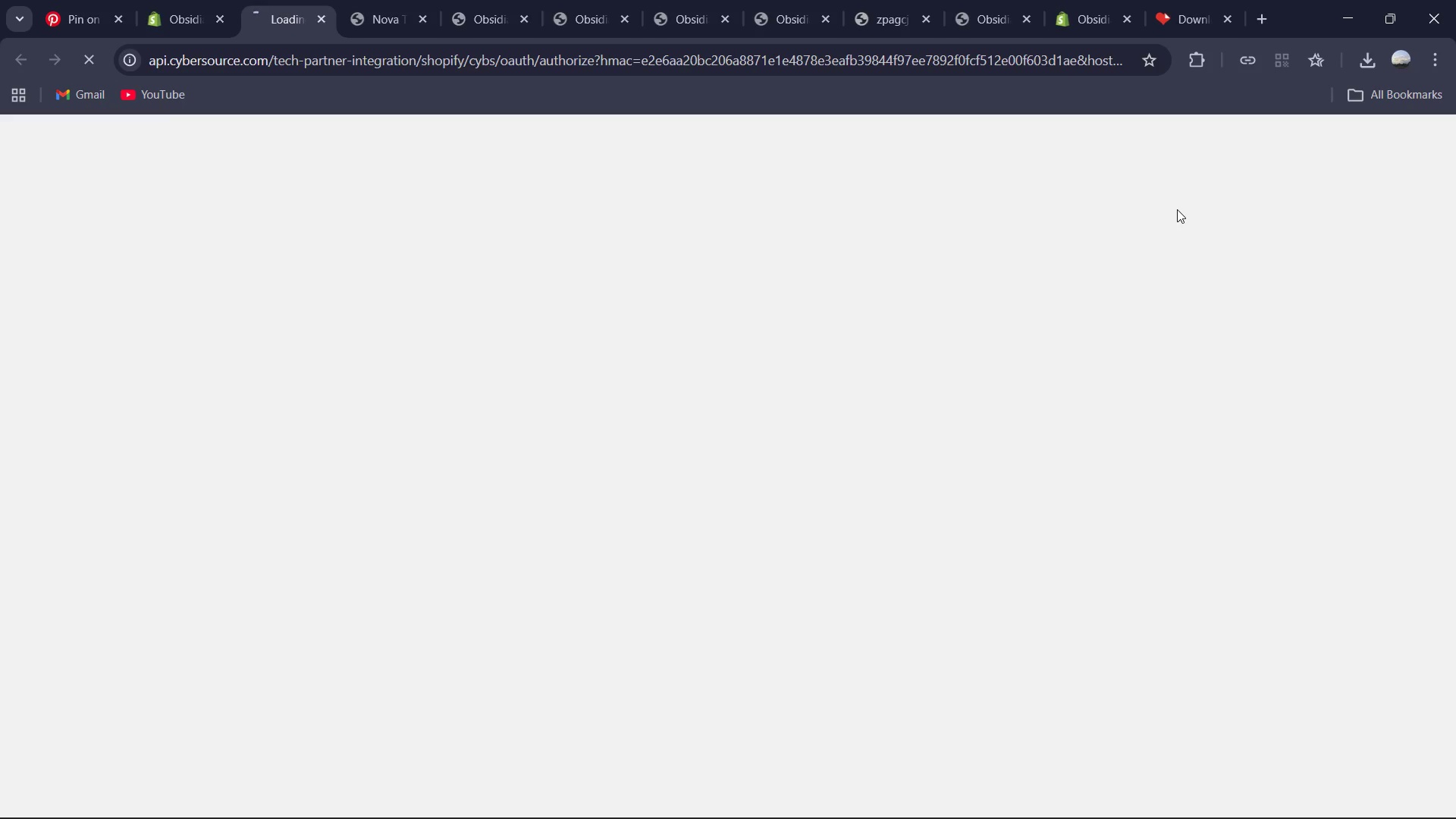 
wait(8.36)
 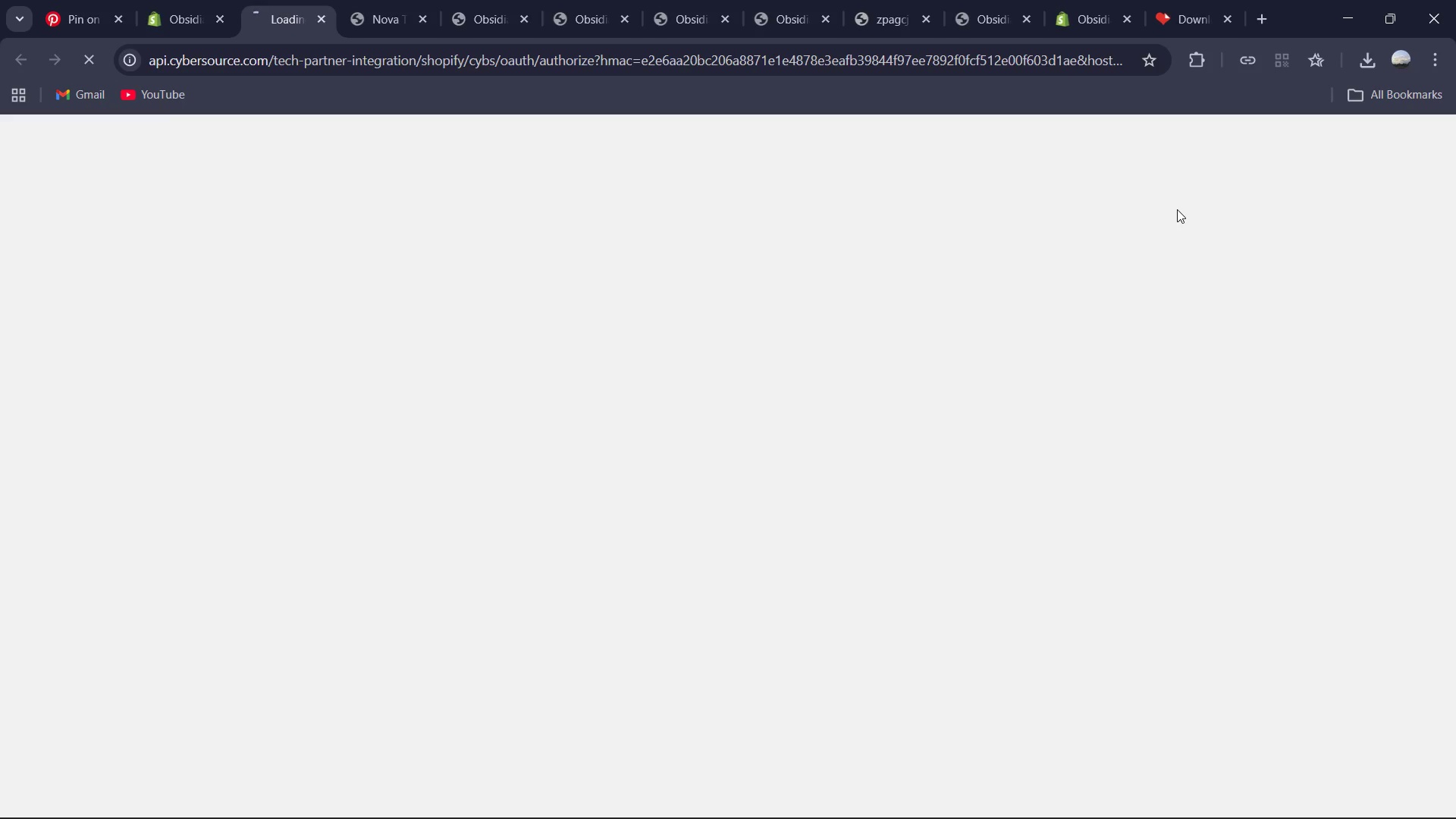 
left_click([1094, 532])
 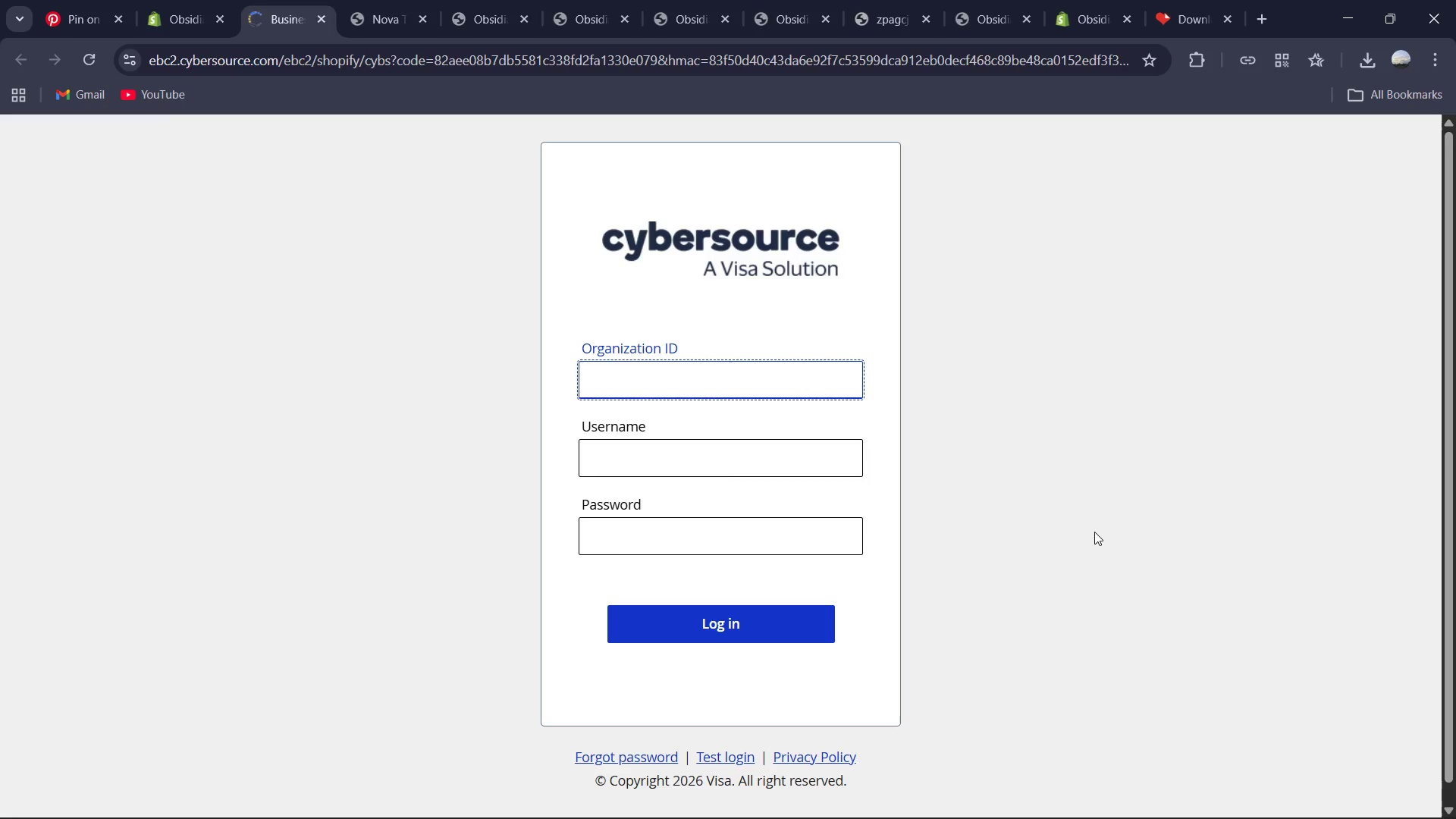 
wait(19.64)
 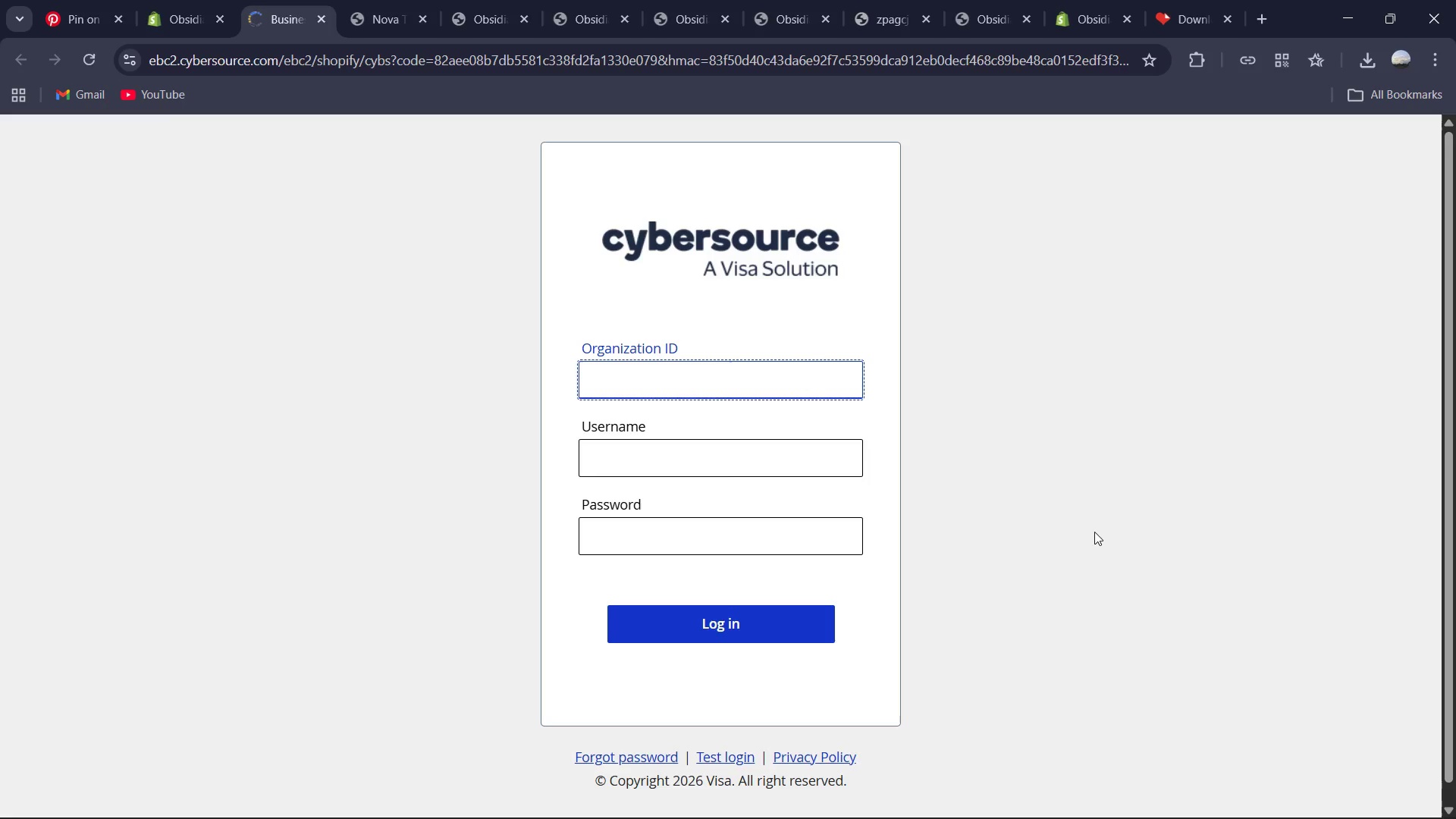 
left_click([187, 25])
 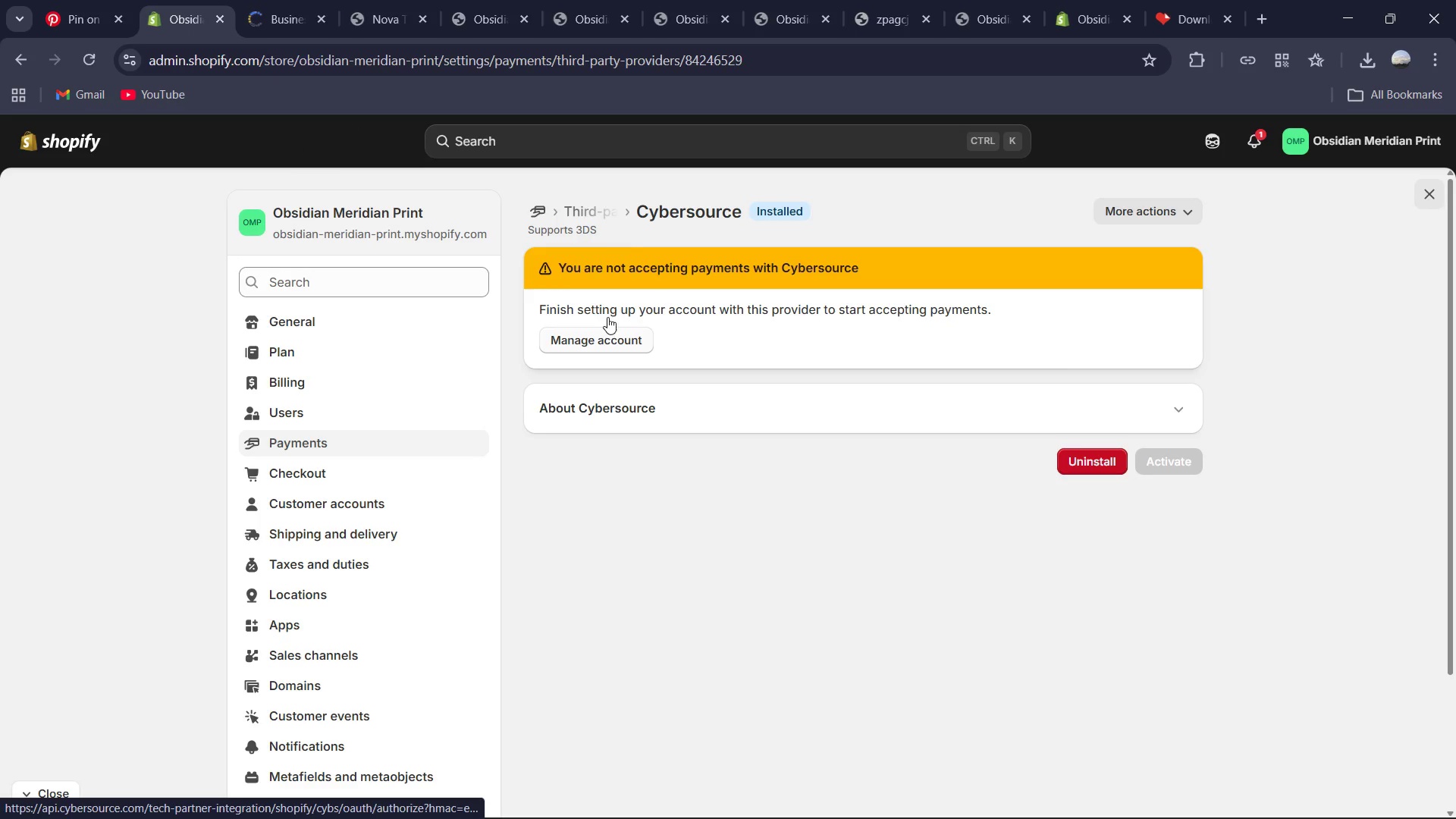 
wait(5.08)
 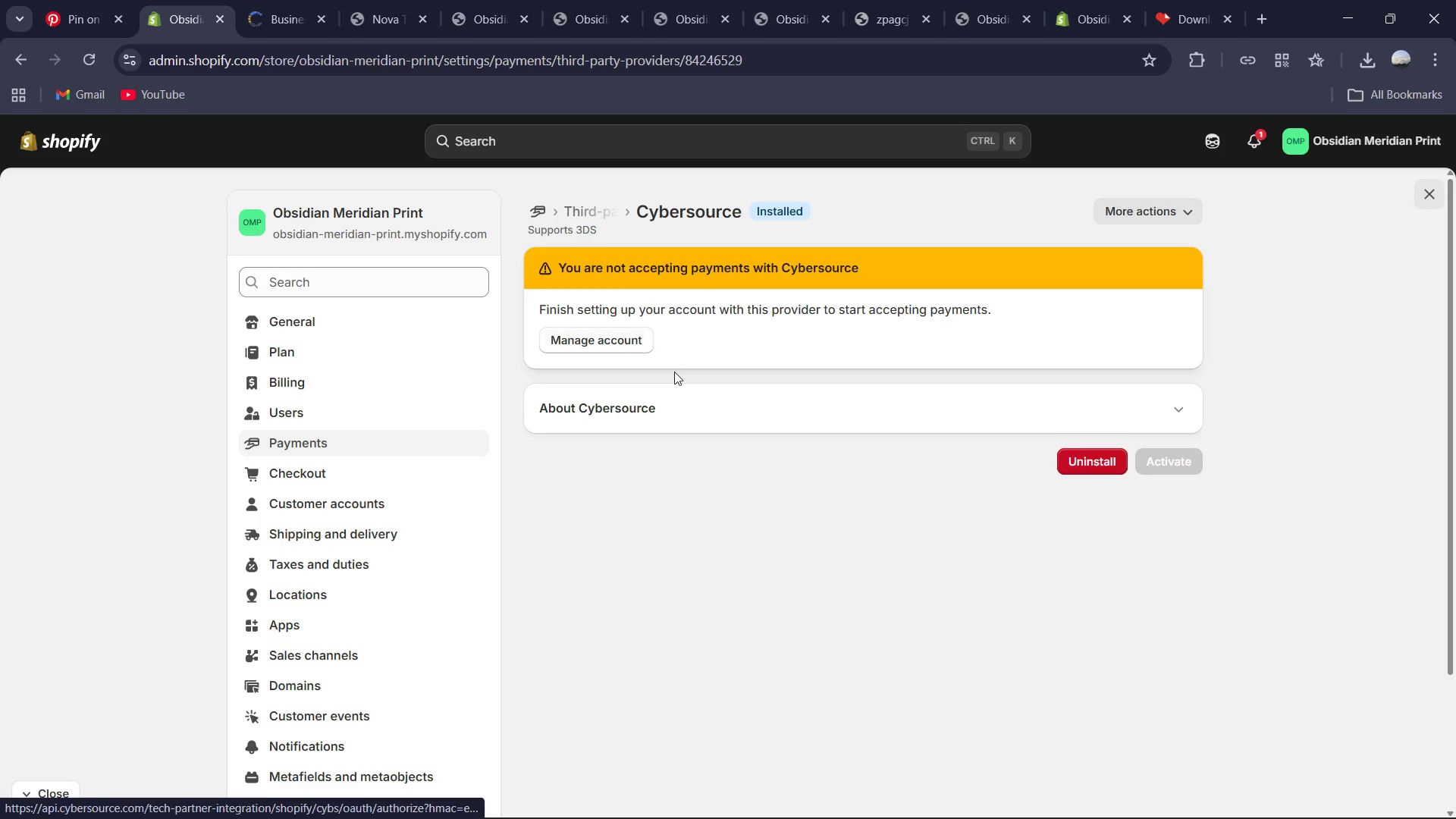 
left_click([539, 210])
 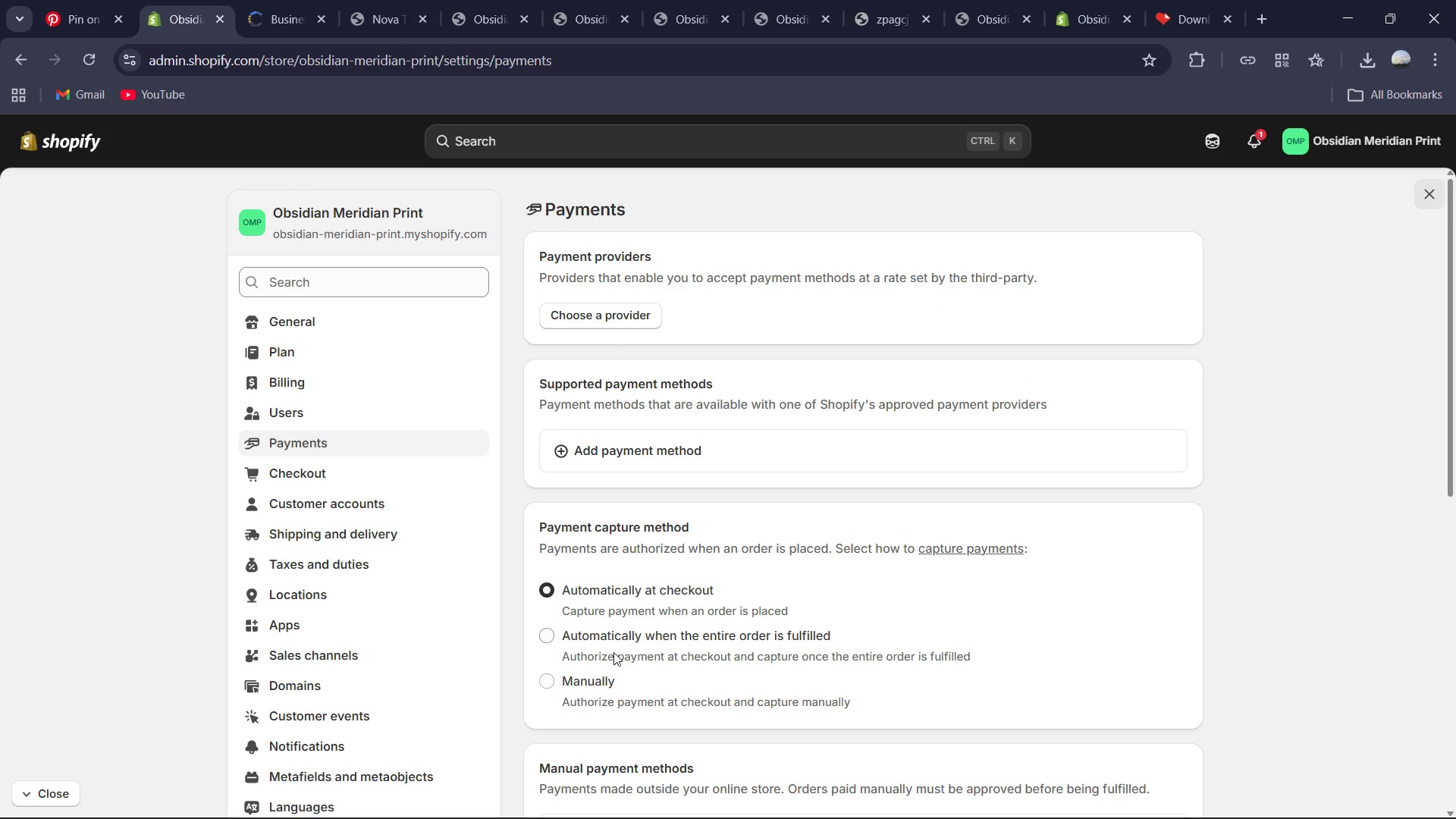 
wait(5.11)
 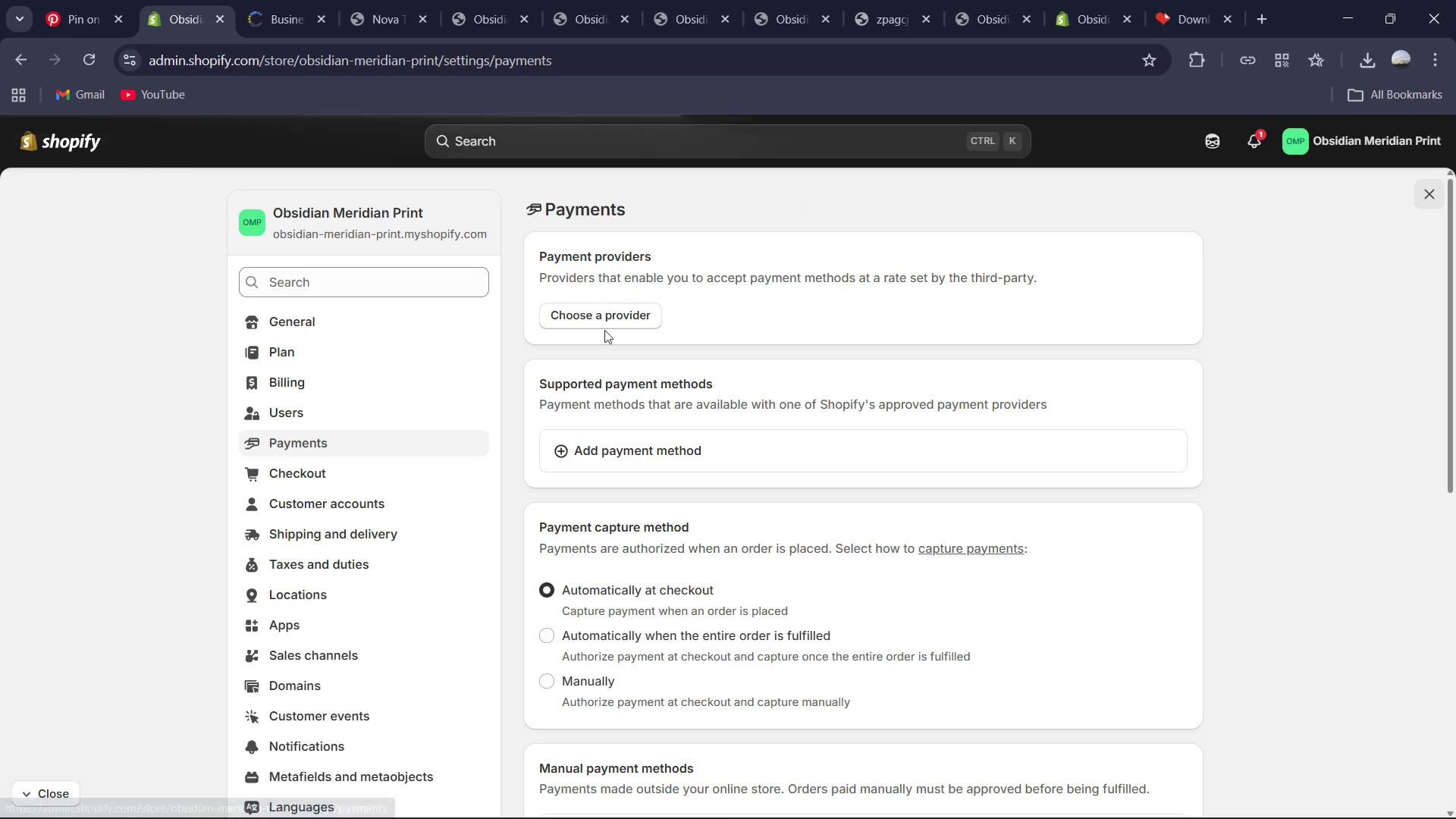 
left_click([589, 636])
 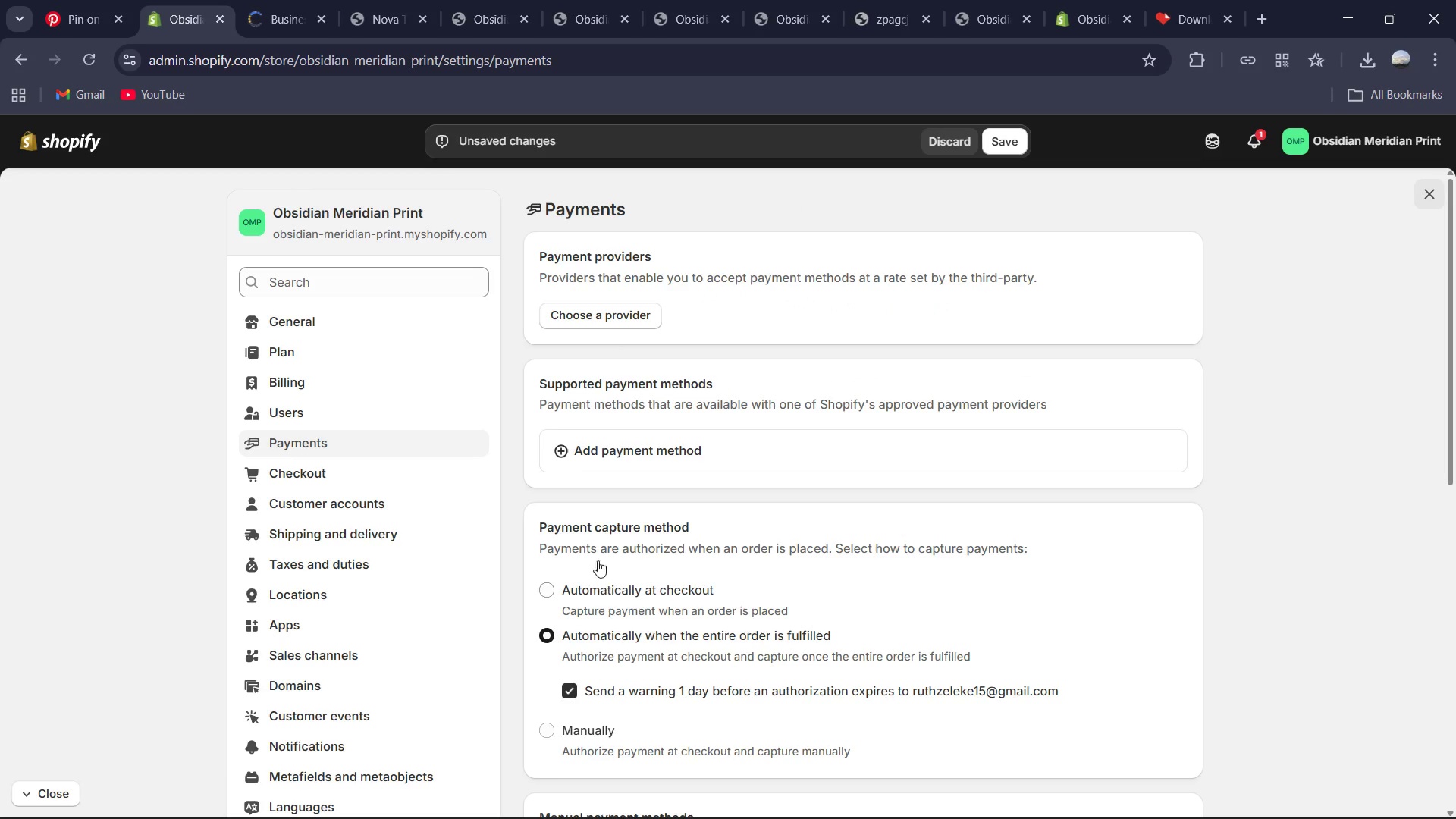 
left_click([581, 444])
 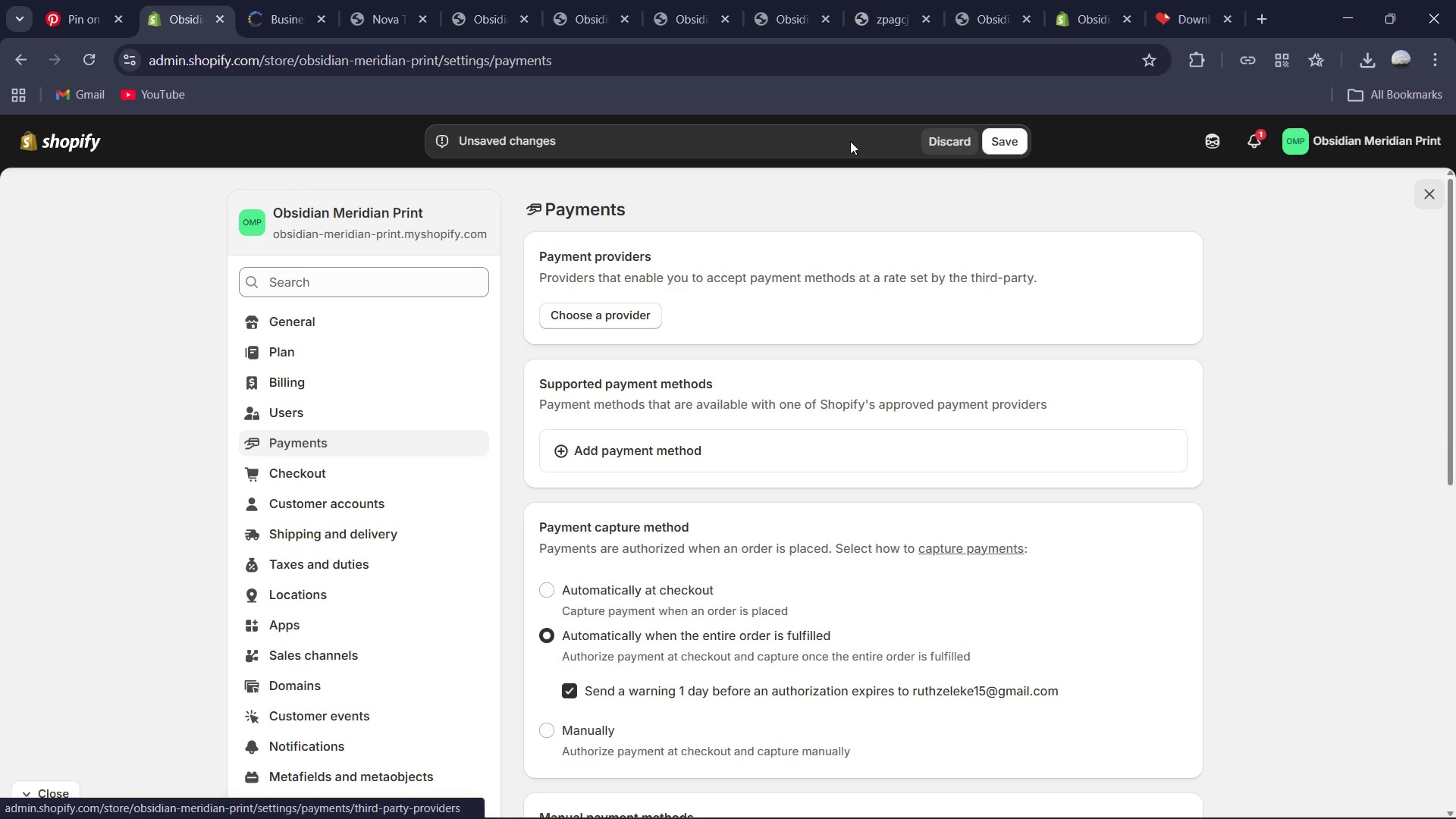 
left_click([992, 146])
 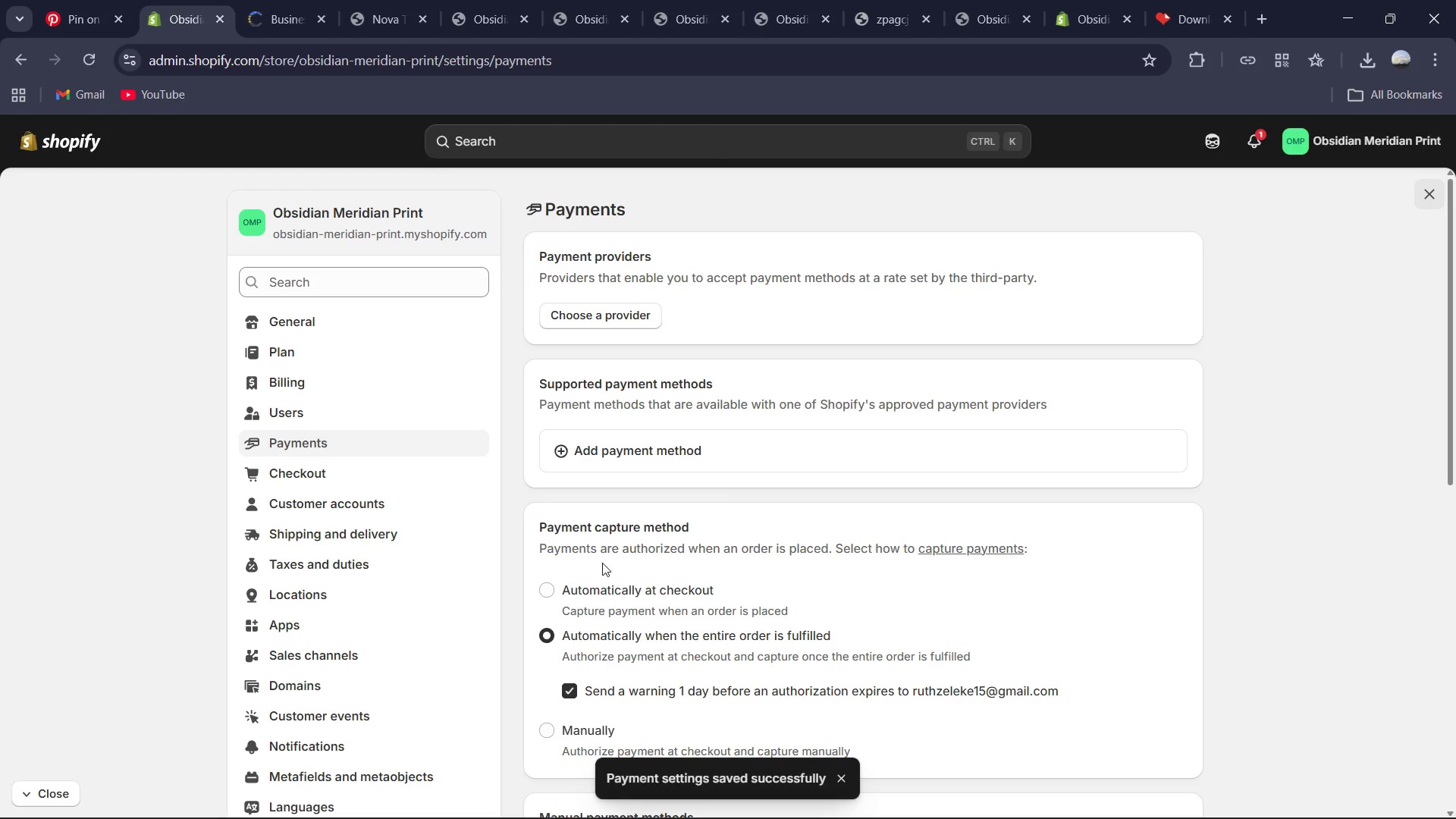 
left_click([544, 595])
 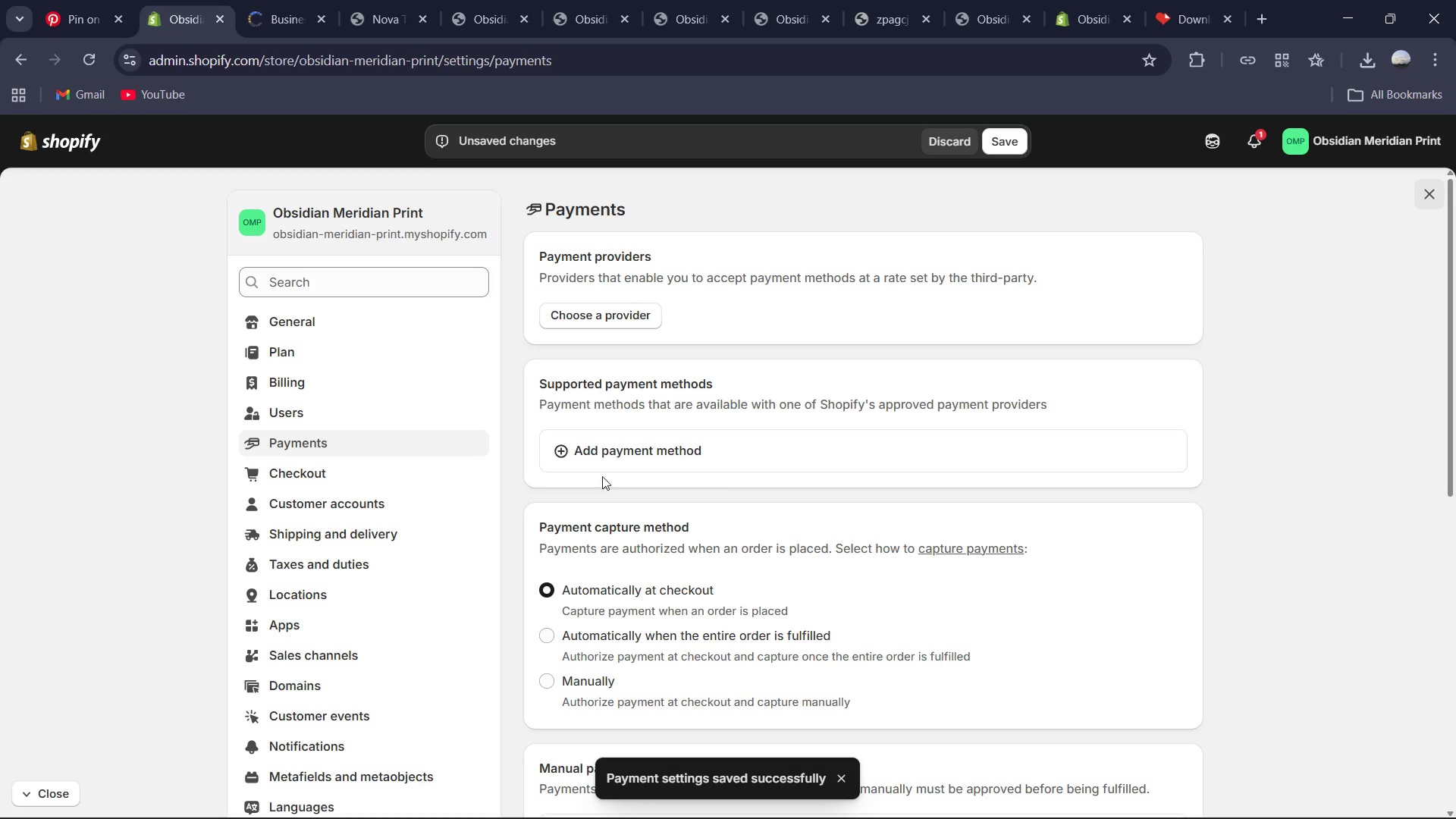 
left_click([607, 455])
 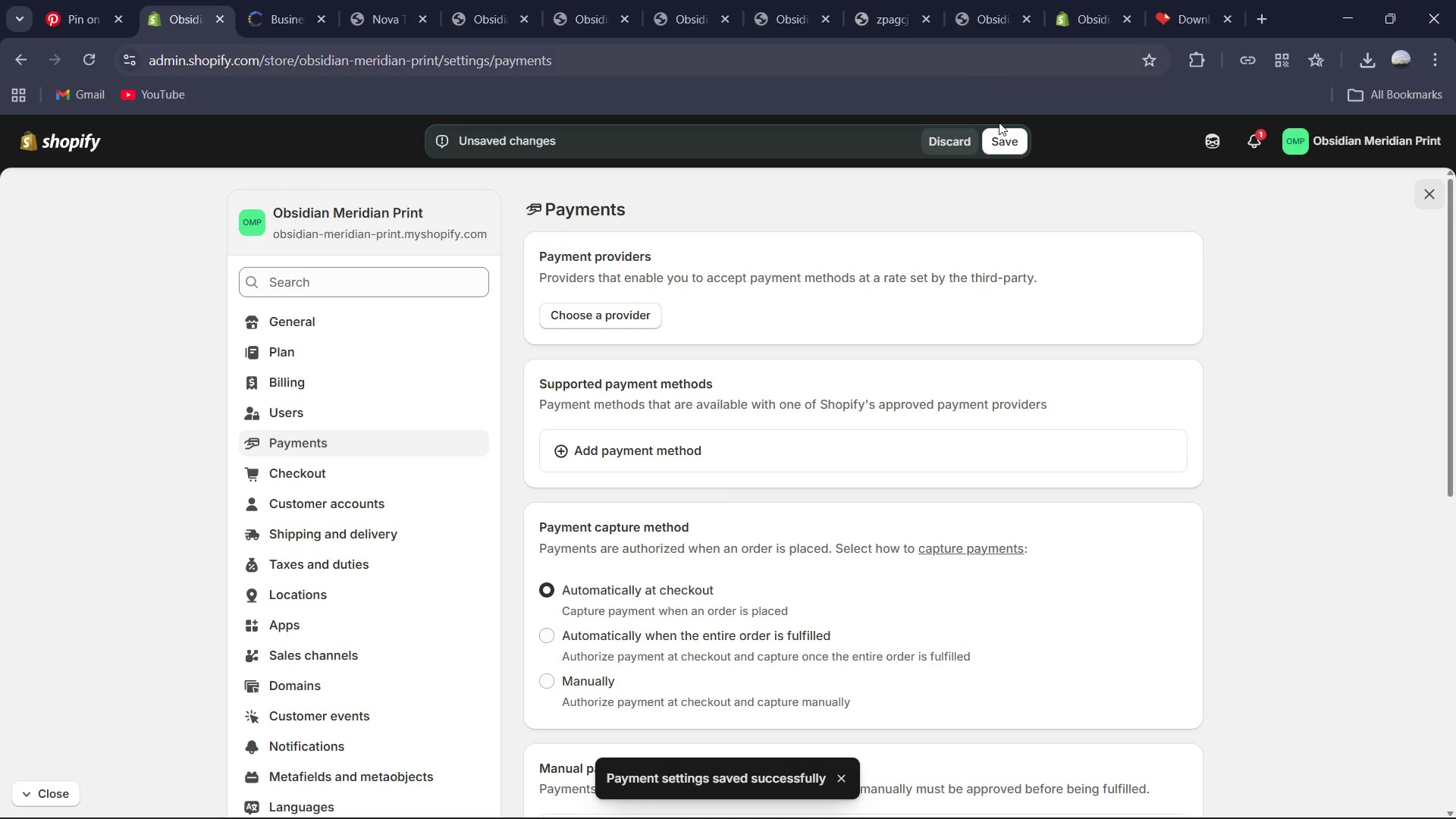 
left_click([999, 143])
 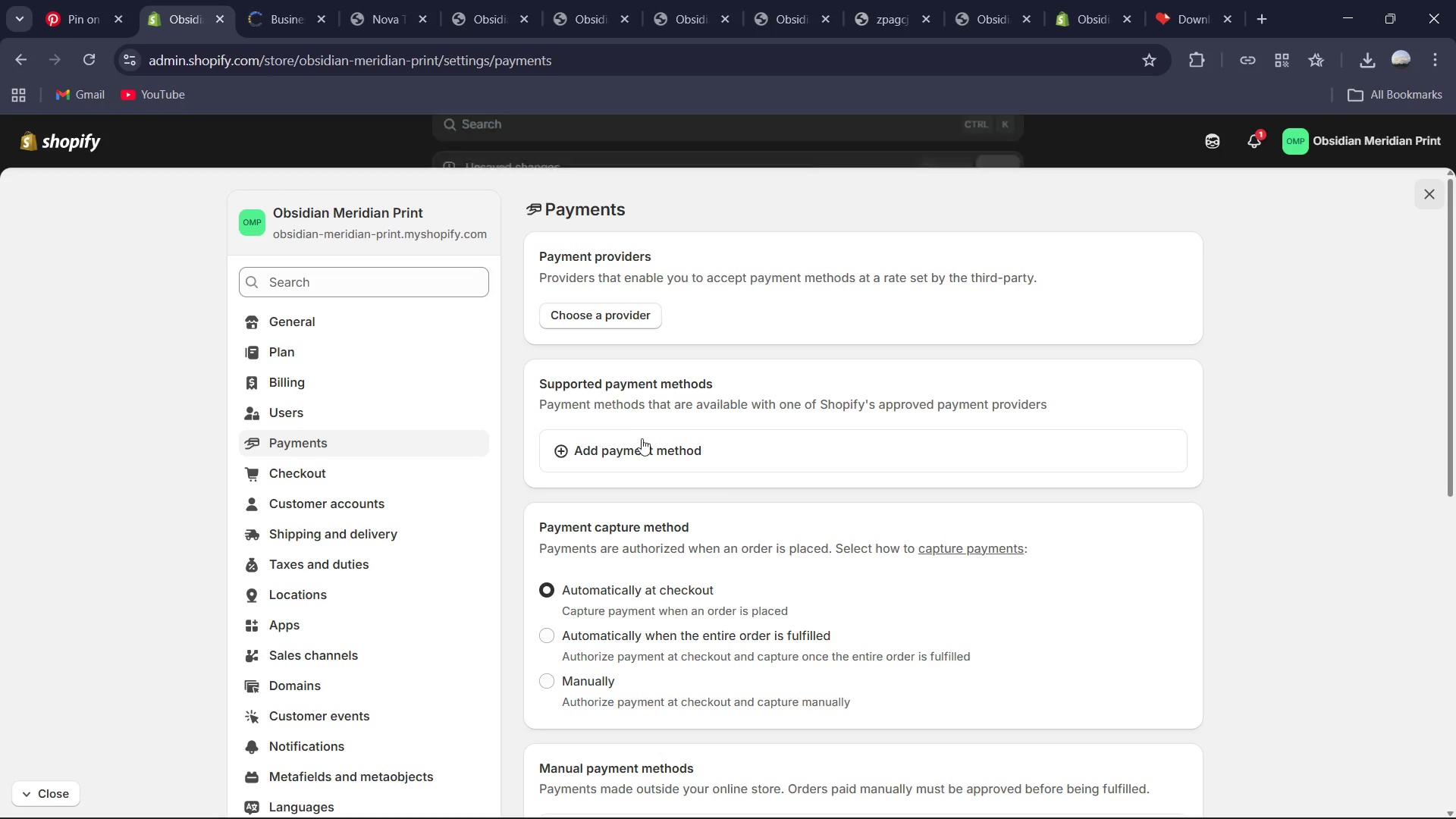 
left_click([629, 443])
 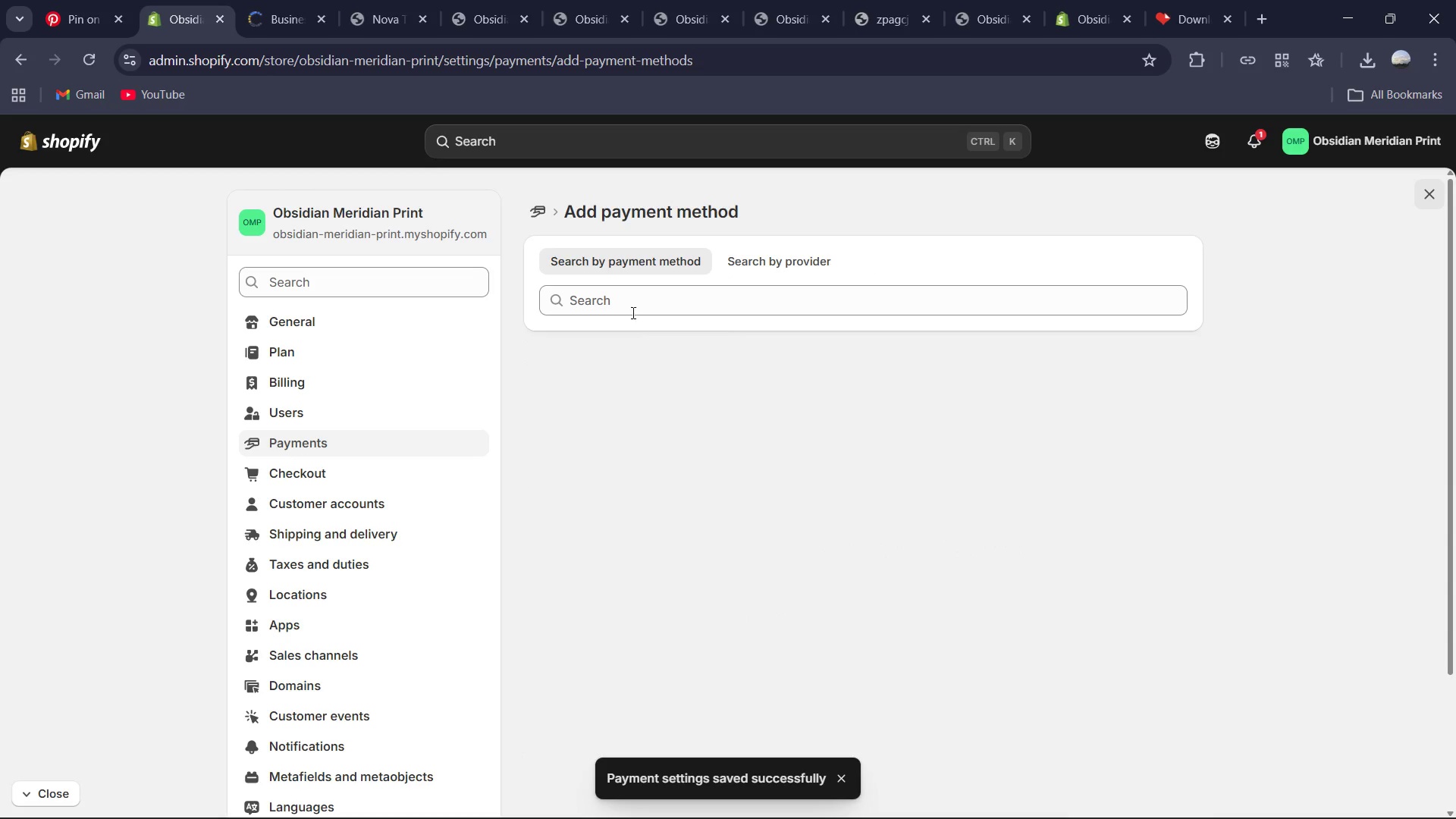 
left_click([632, 300])
 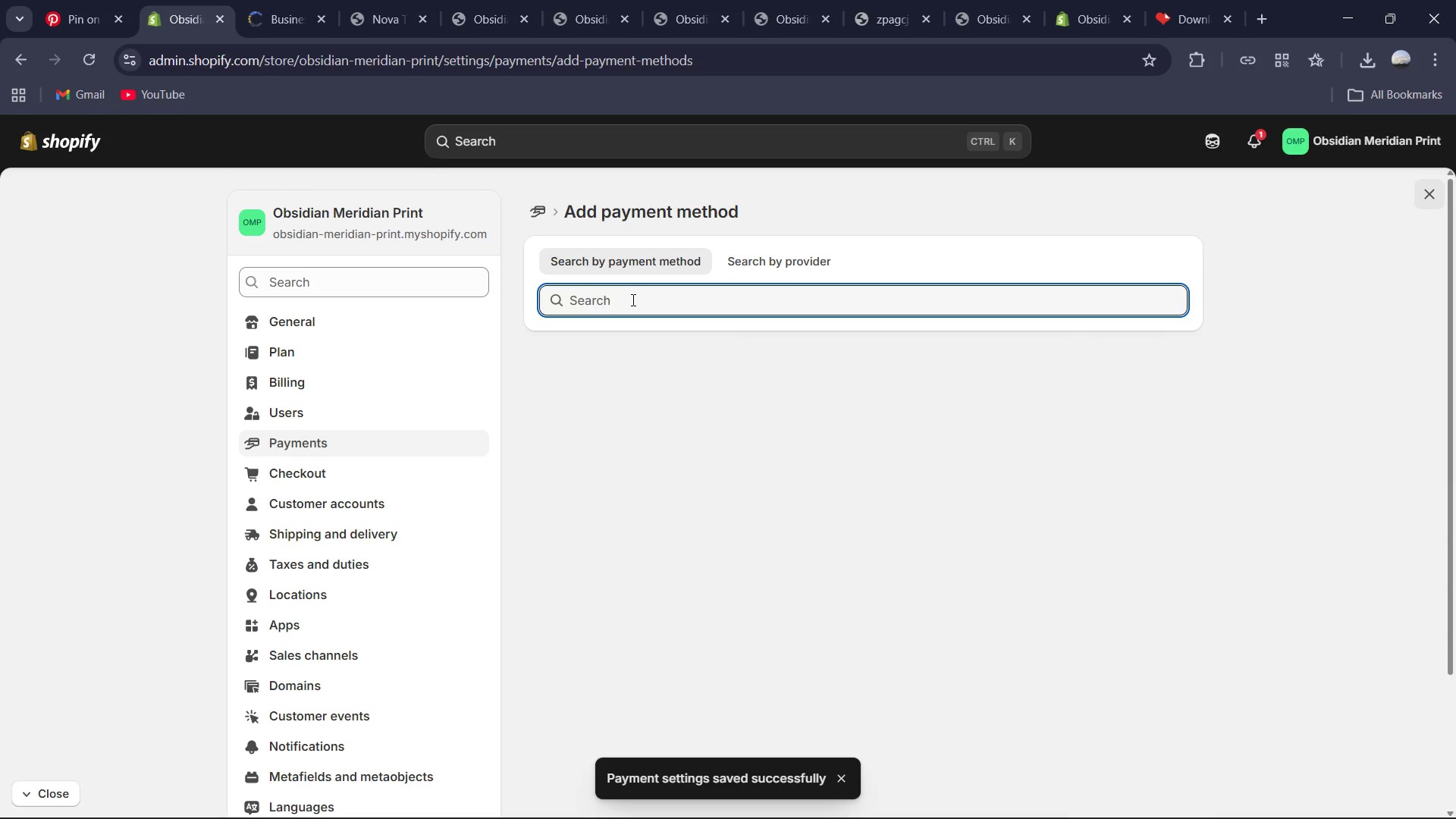 
type(paypal)
 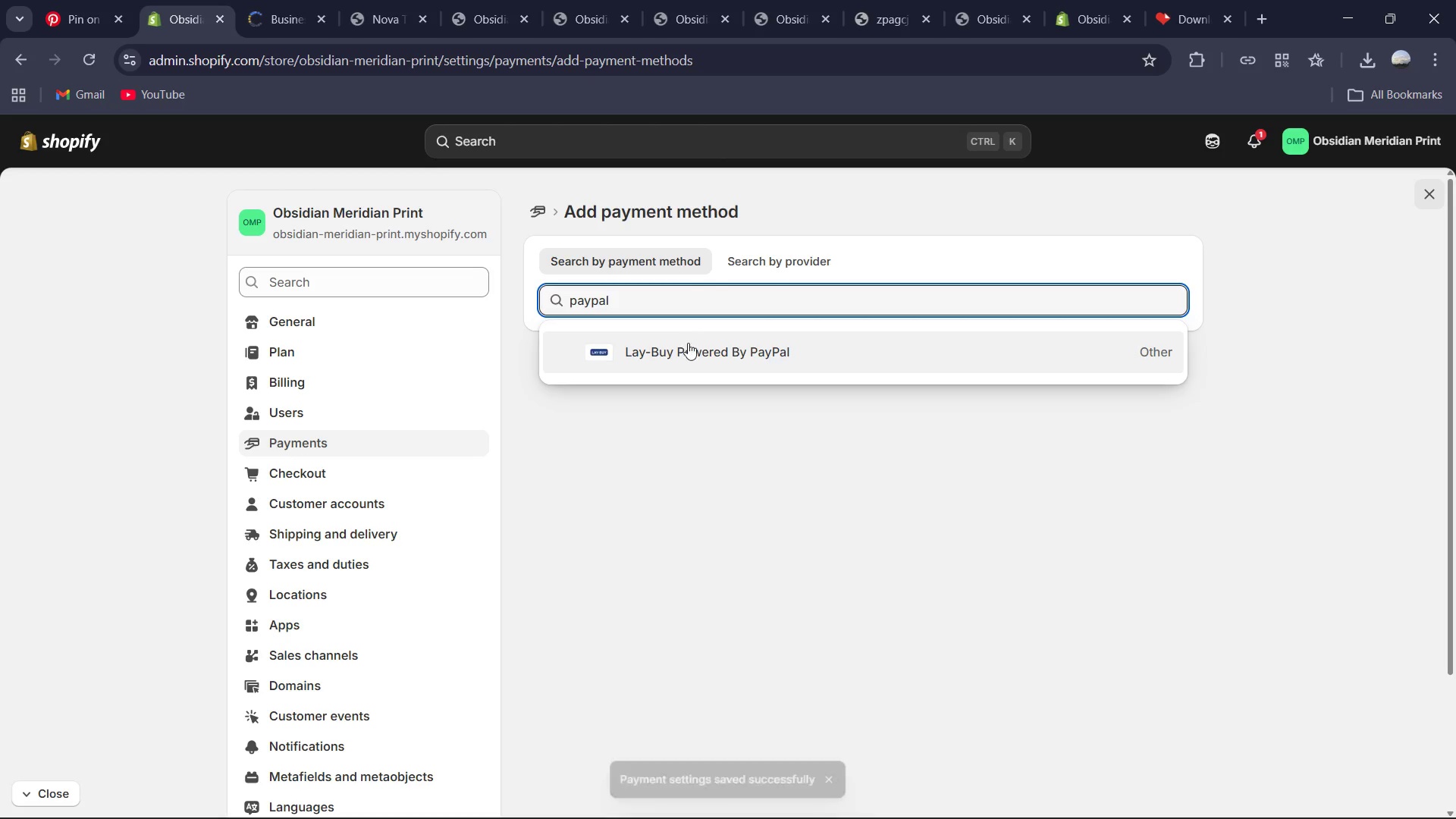 
left_click([690, 350])
 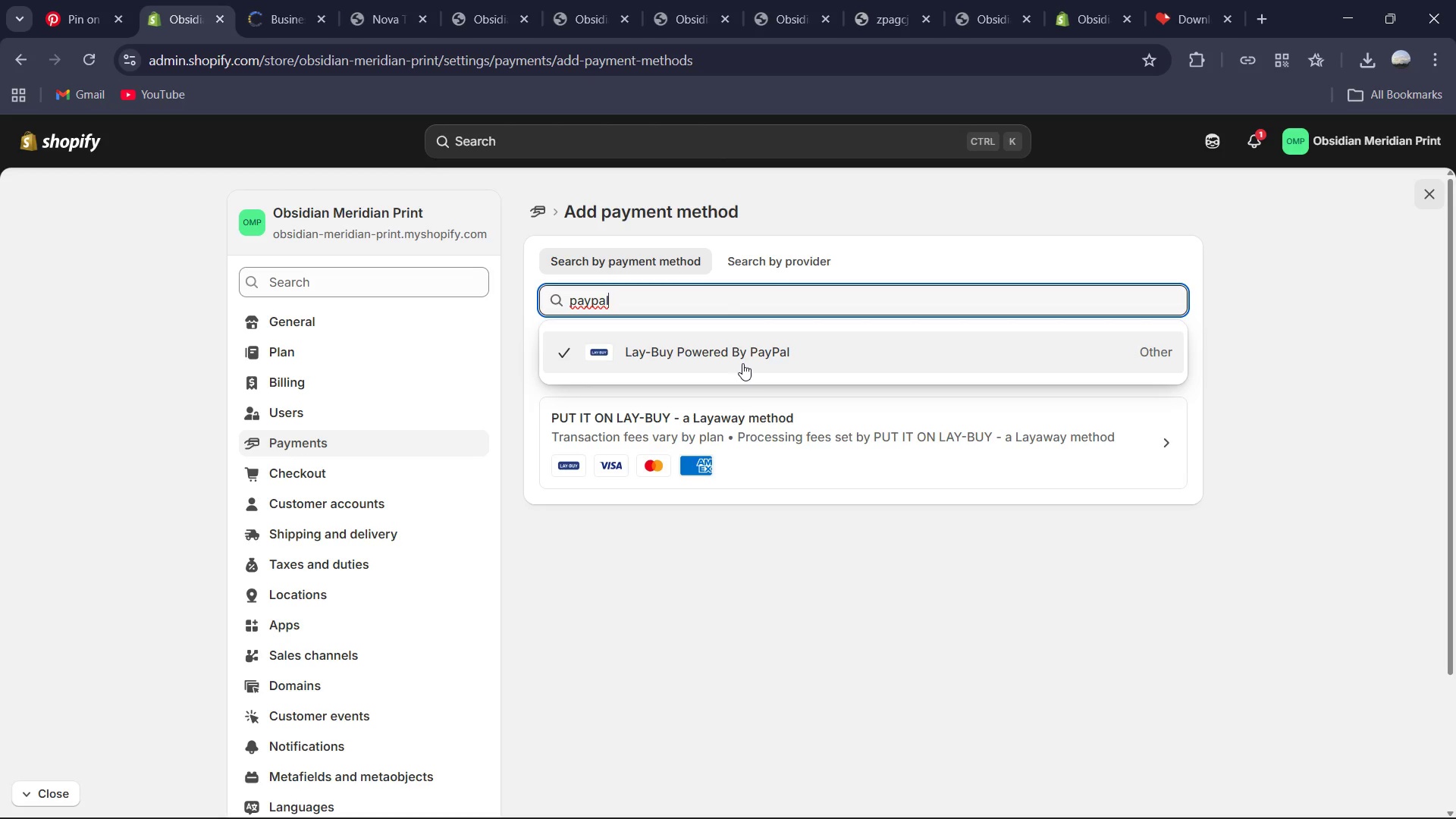 
left_click([689, 347])
 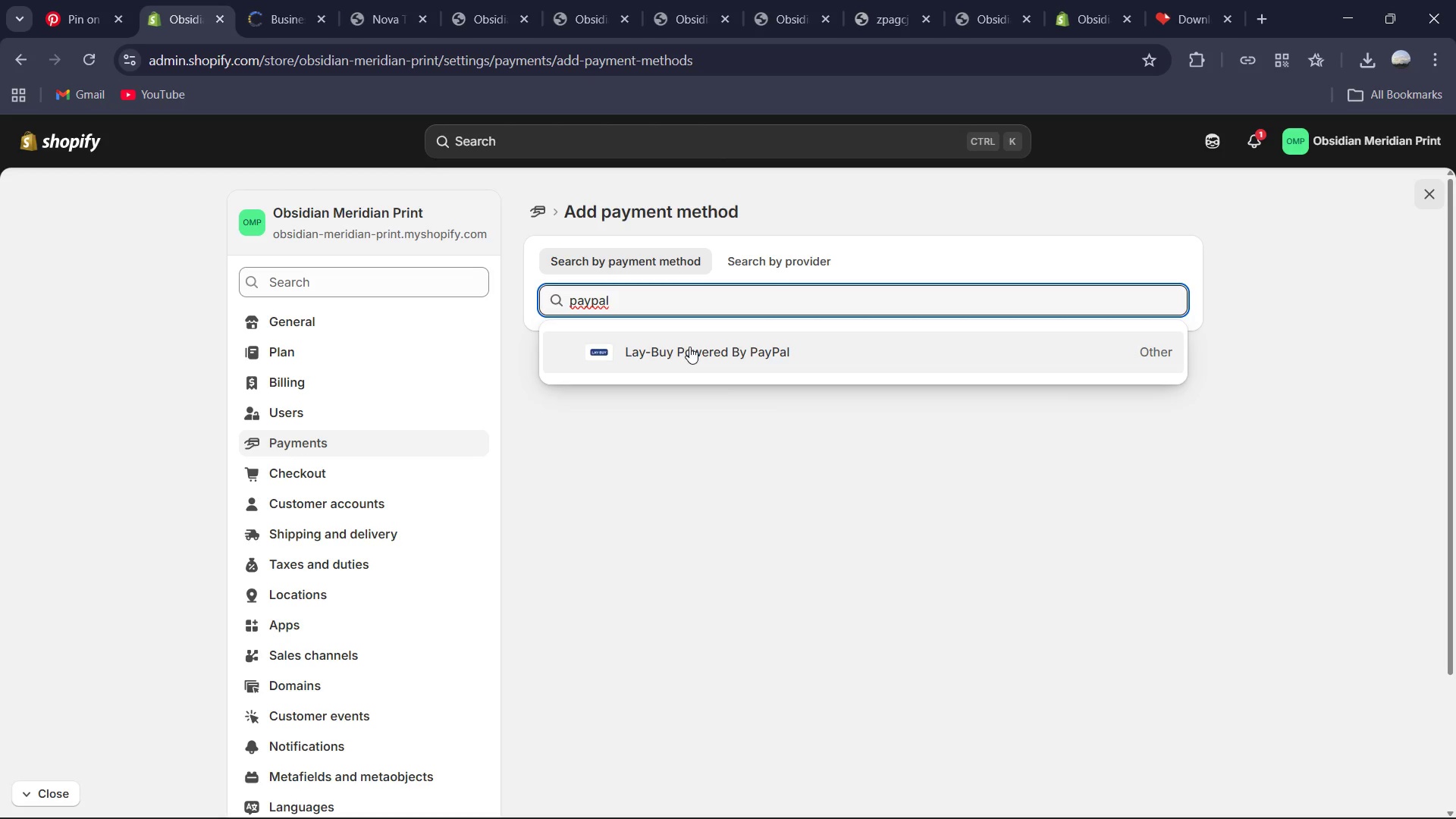 
left_click([689, 347])
 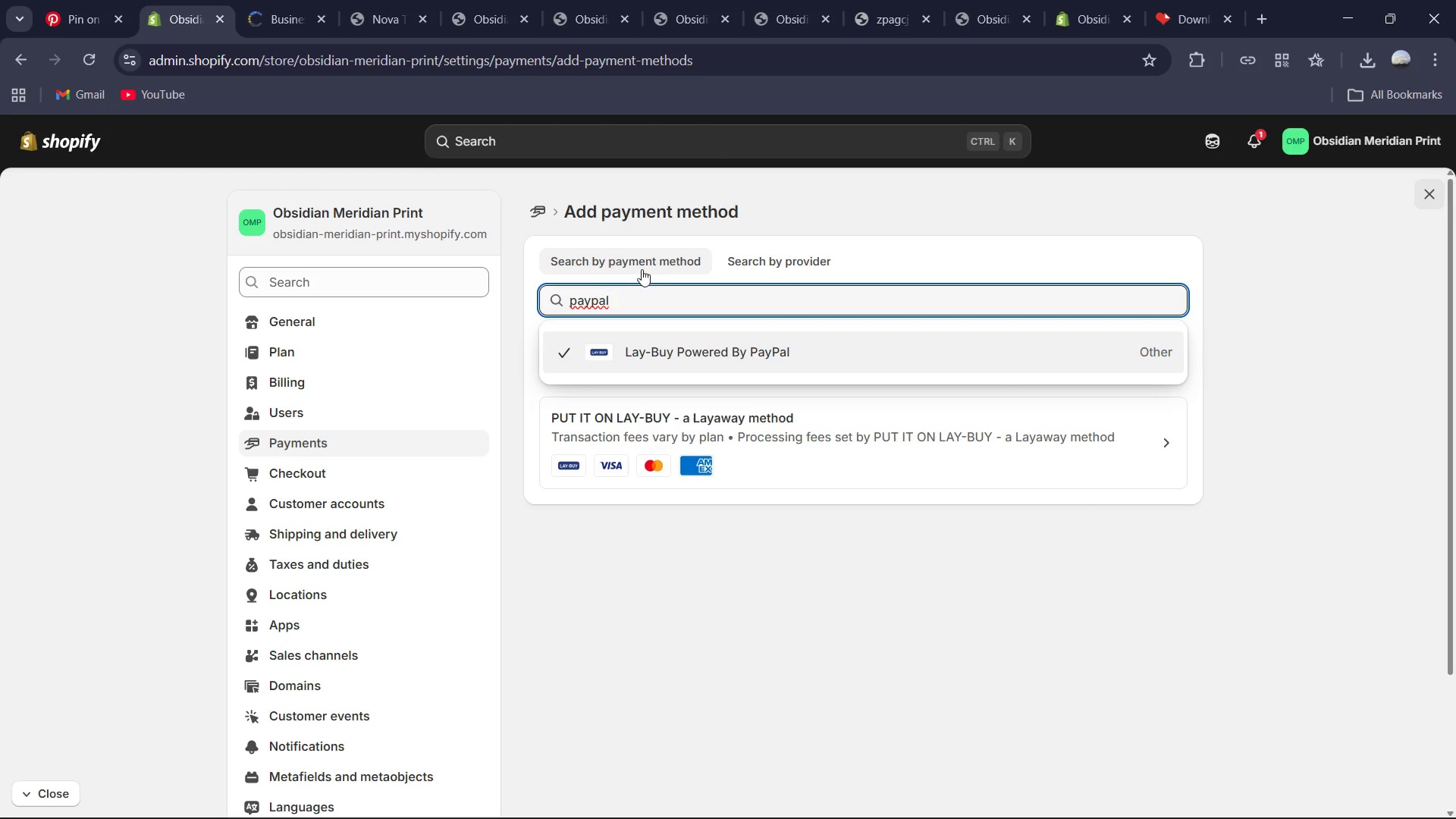 
left_click([541, 207])
 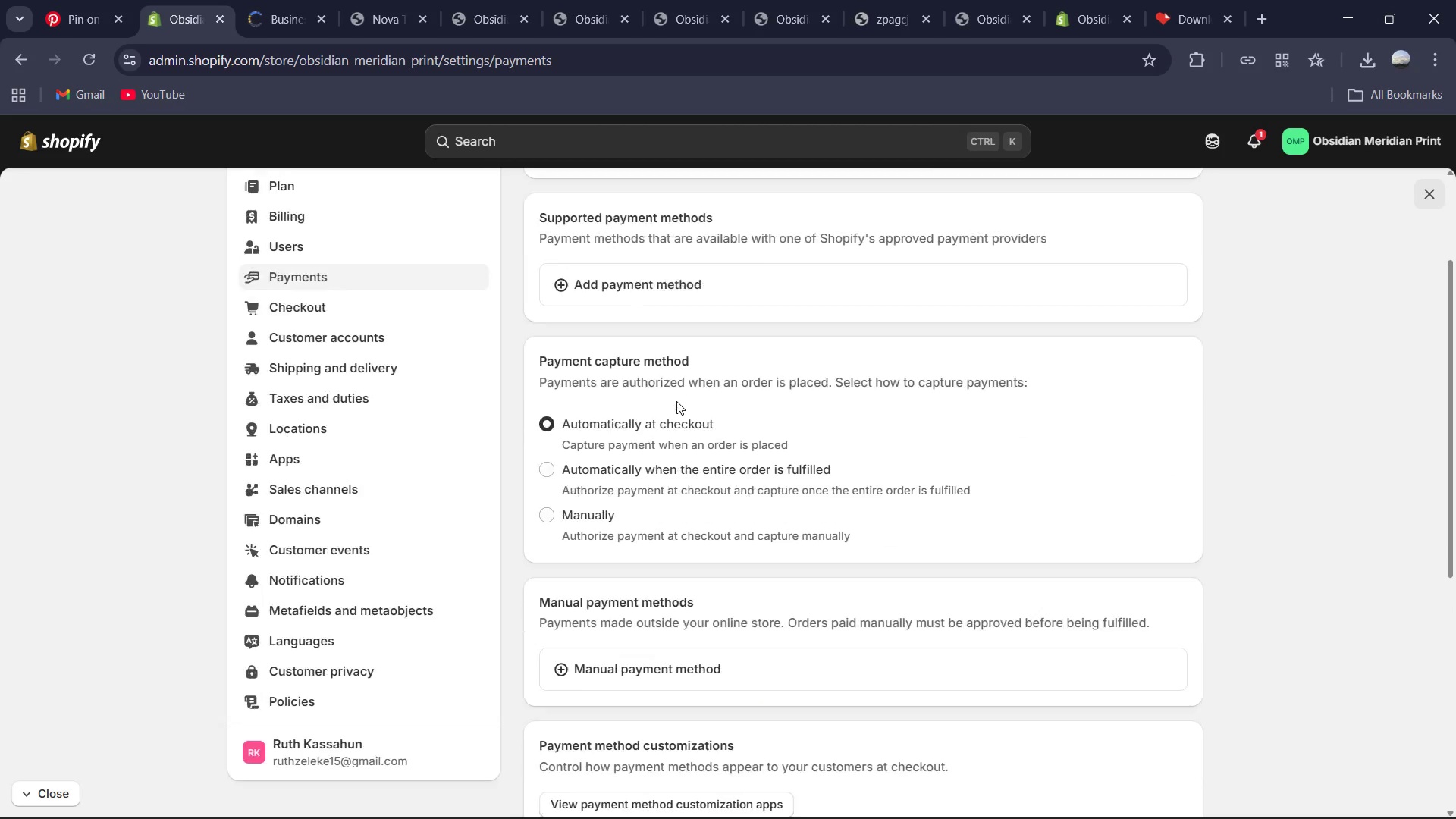 
left_click([649, 290])
 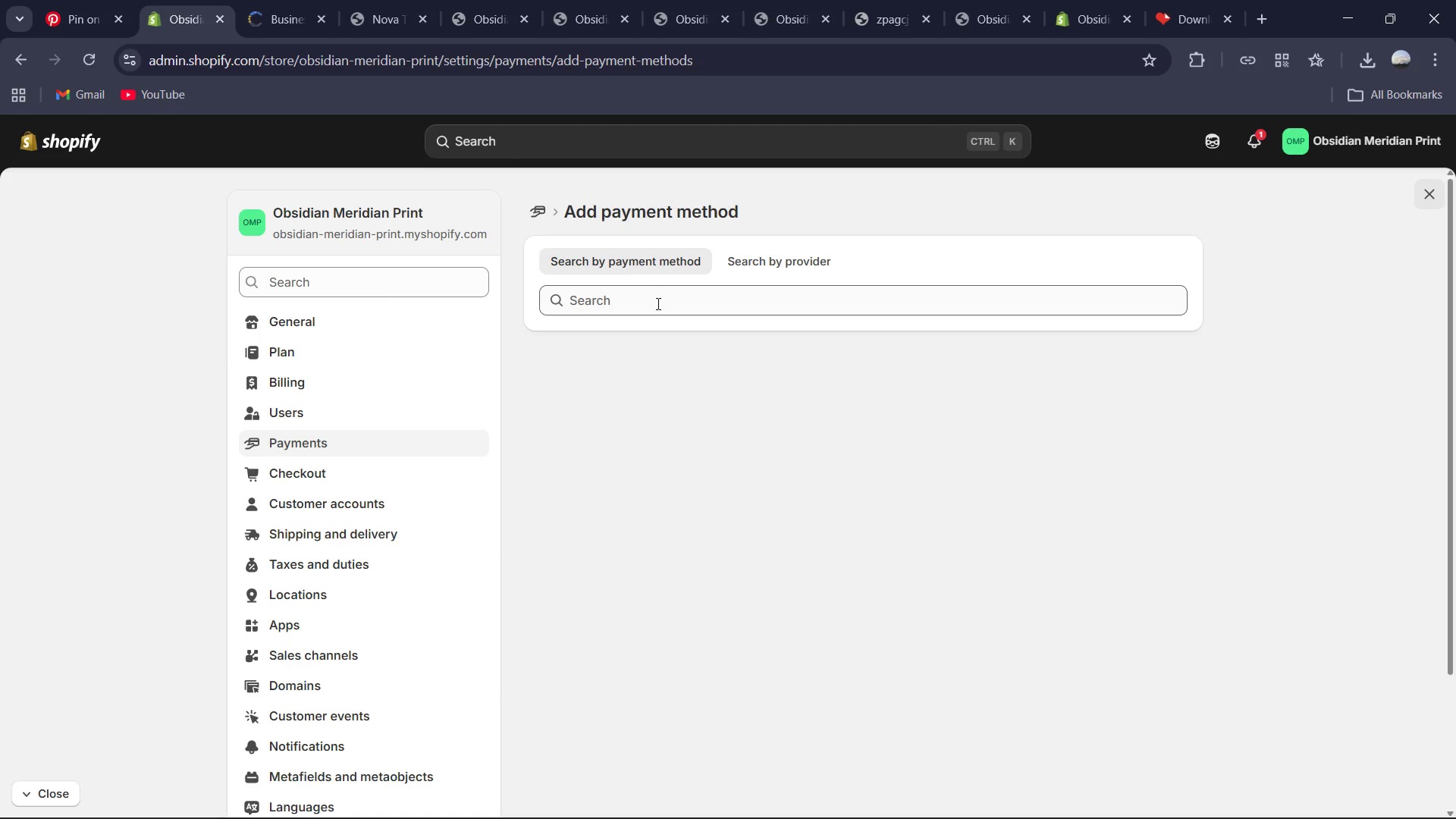 
left_click([657, 305])
 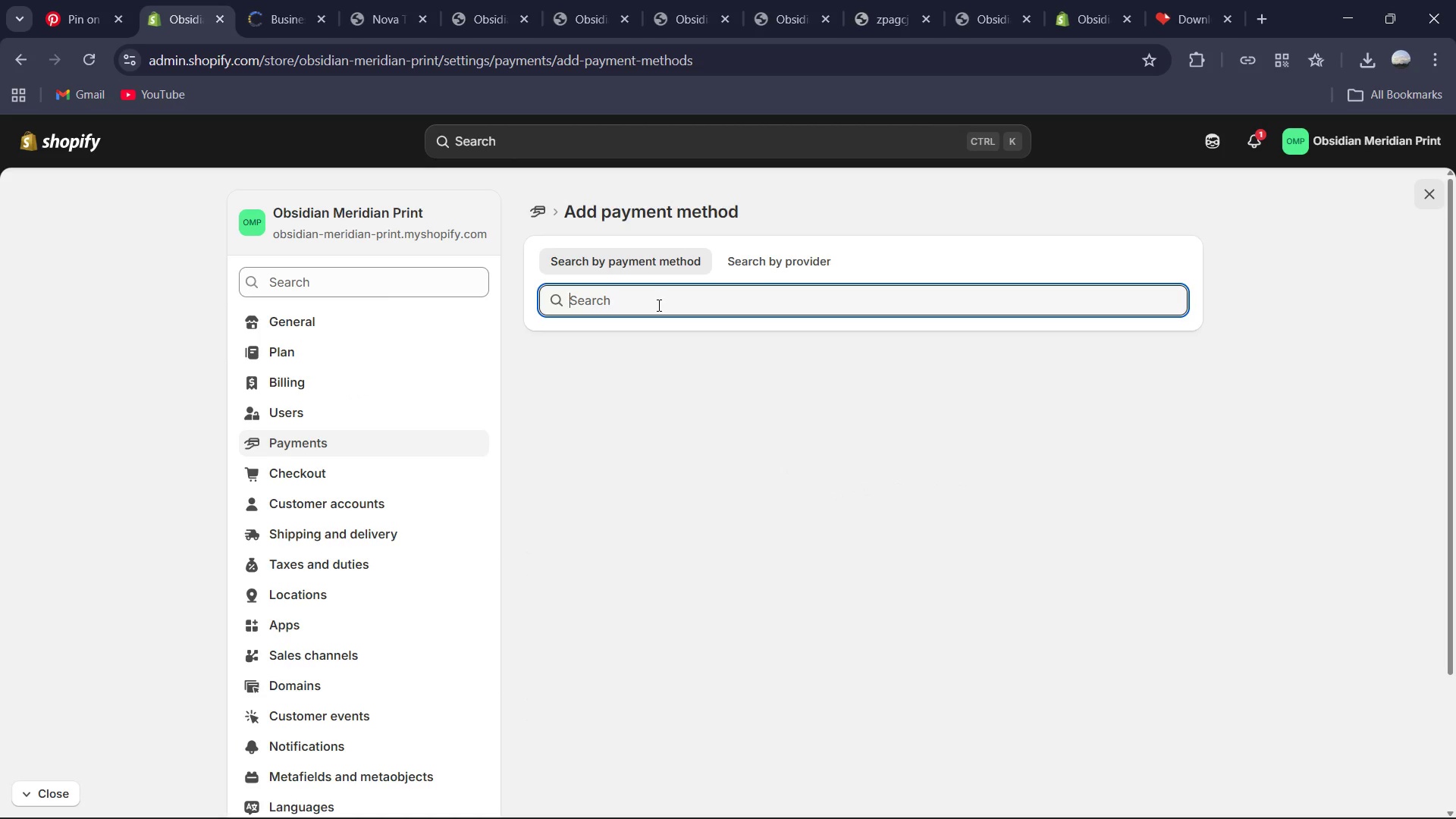 
type(paypal)
 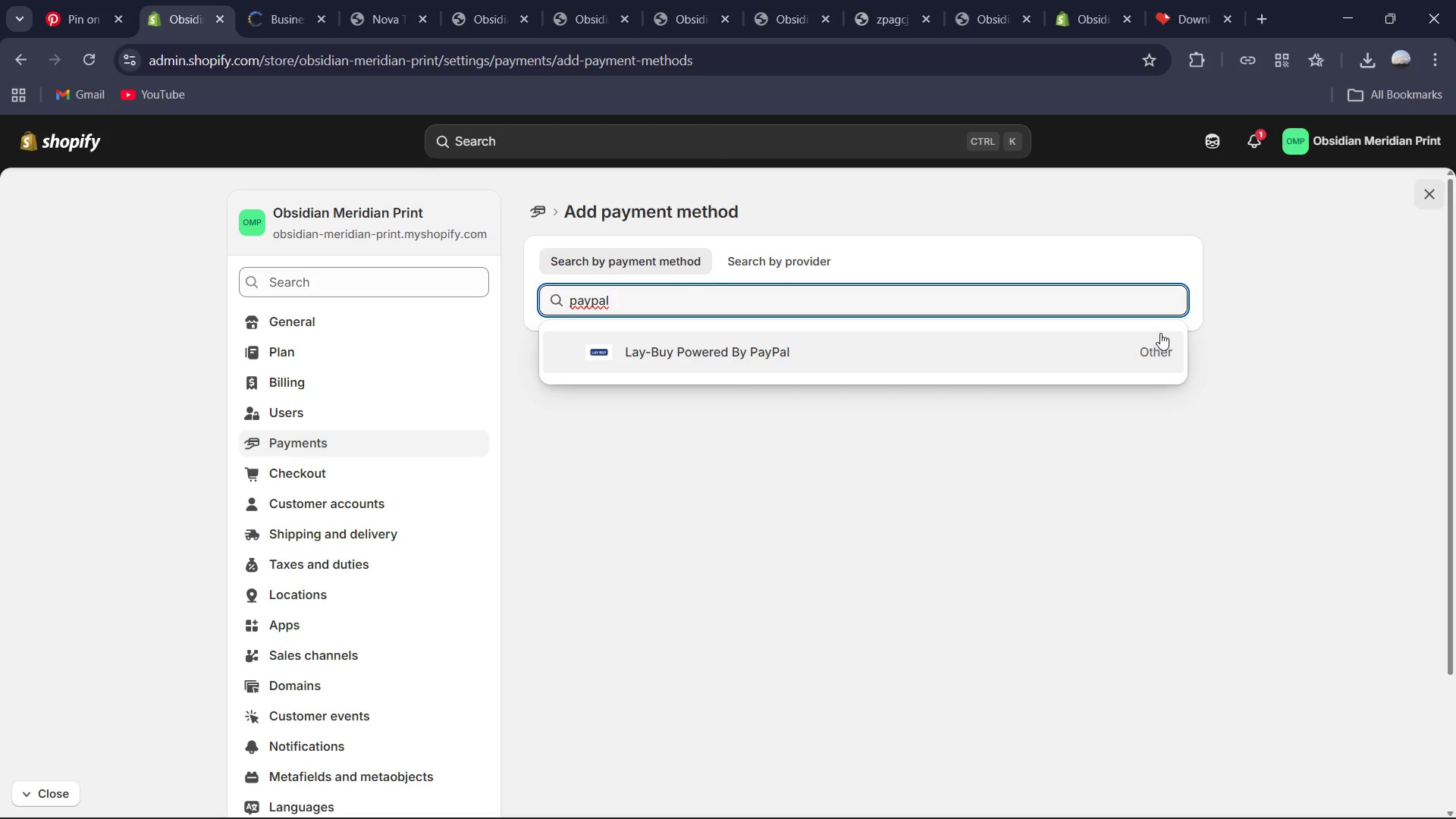 
left_click([1162, 356])
 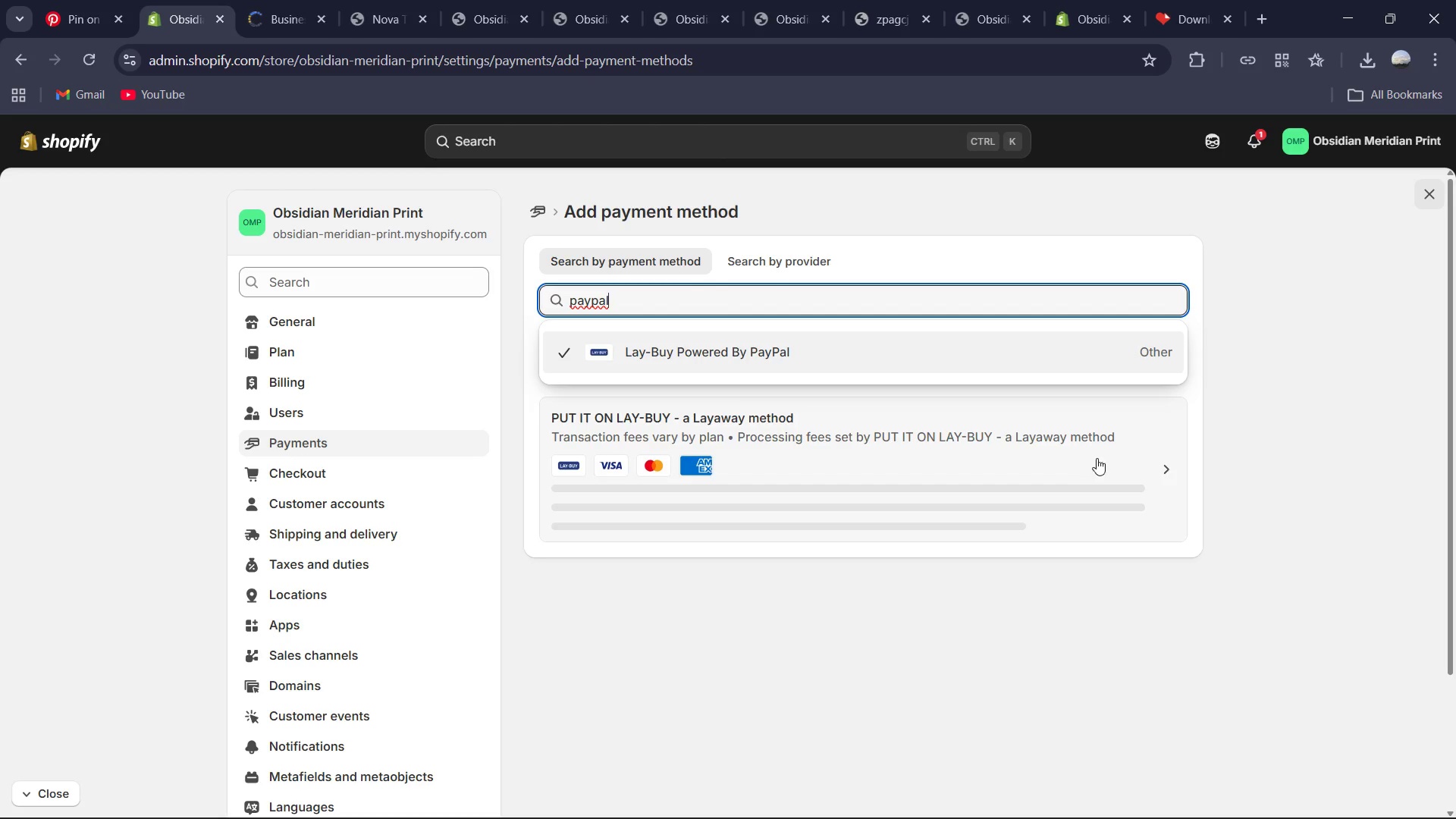 
left_click([1137, 454])
 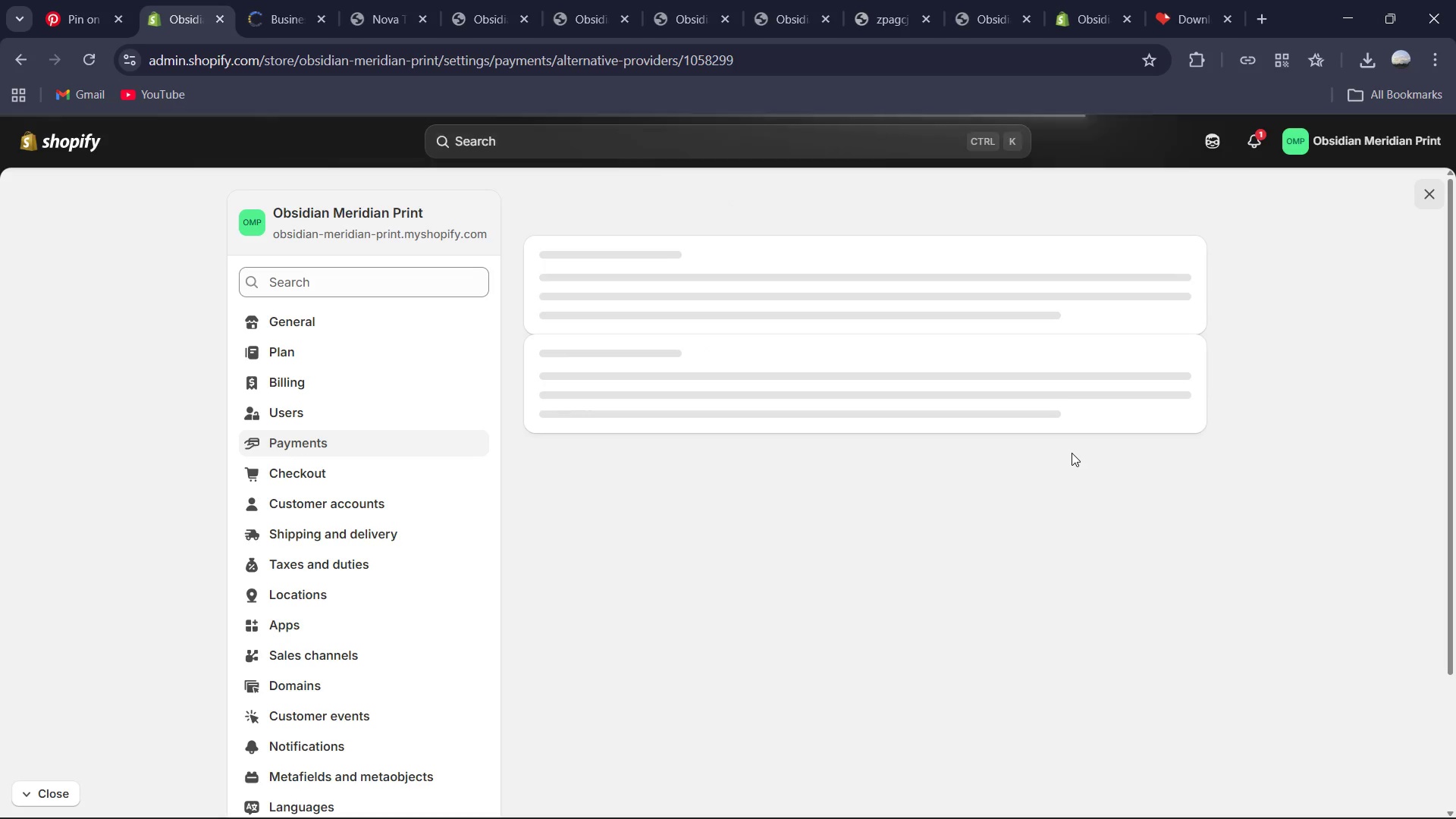 
mouse_move([1042, 359])
 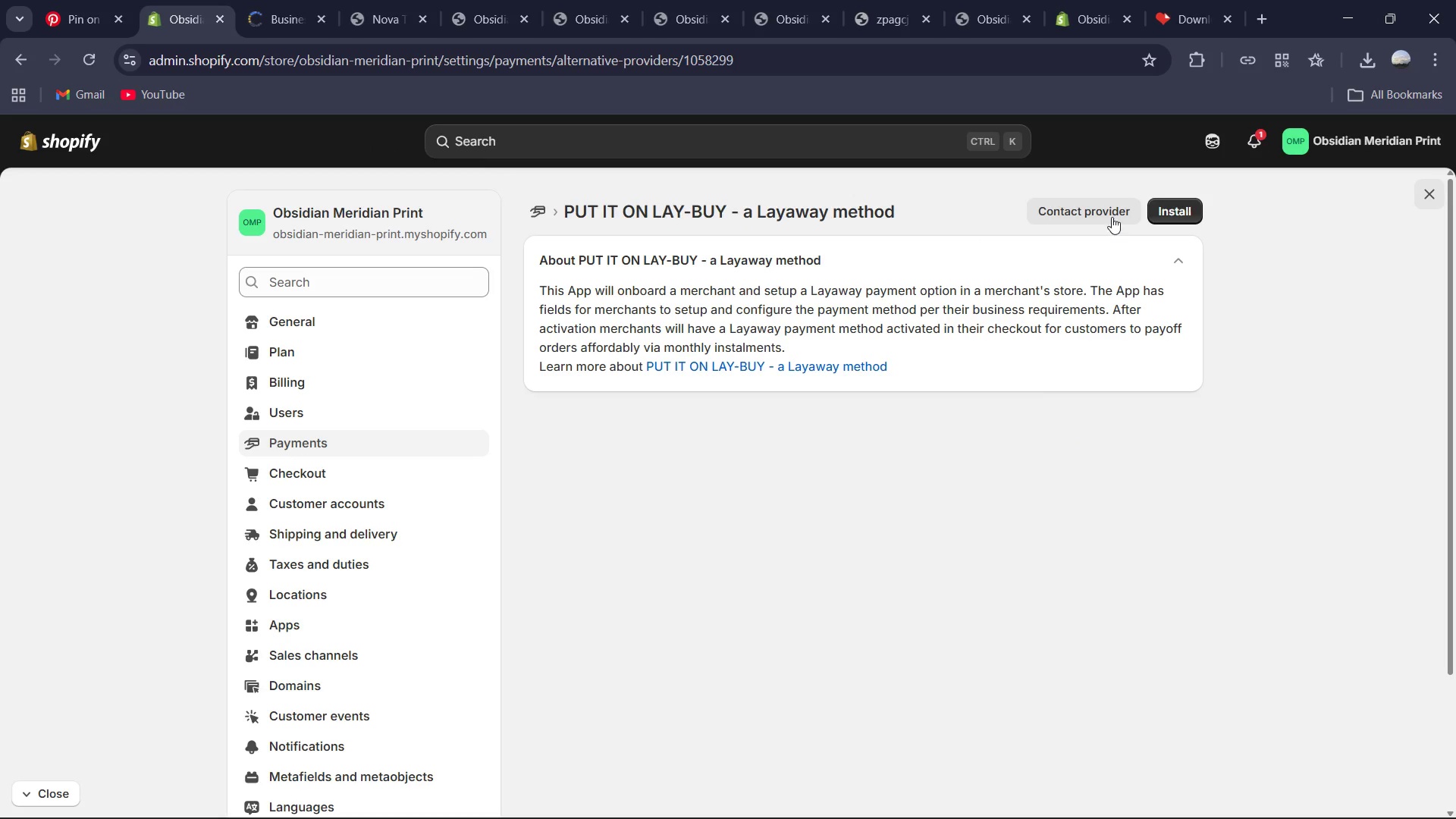 
left_click([1154, 215])
 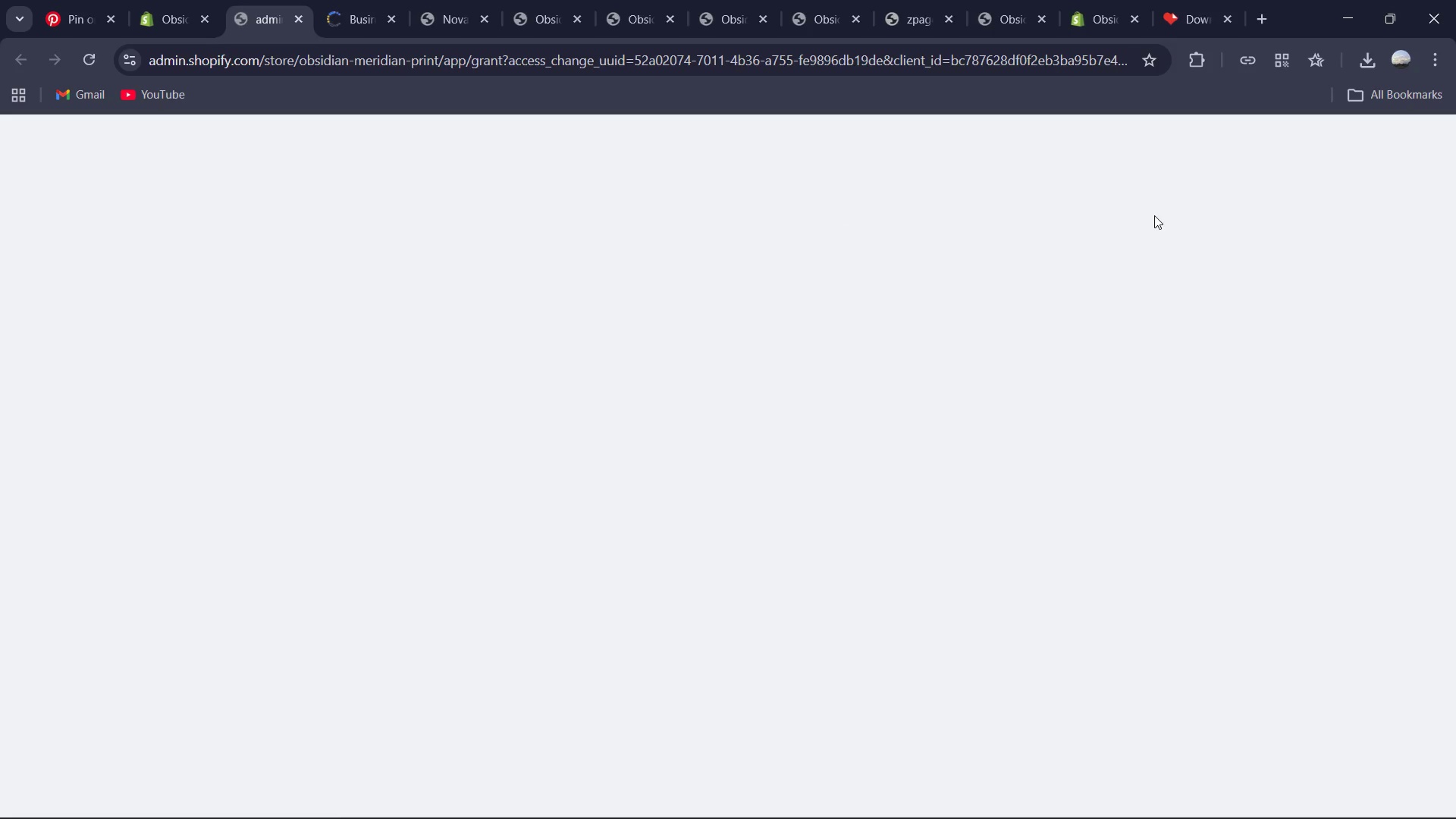 
wait(11.2)
 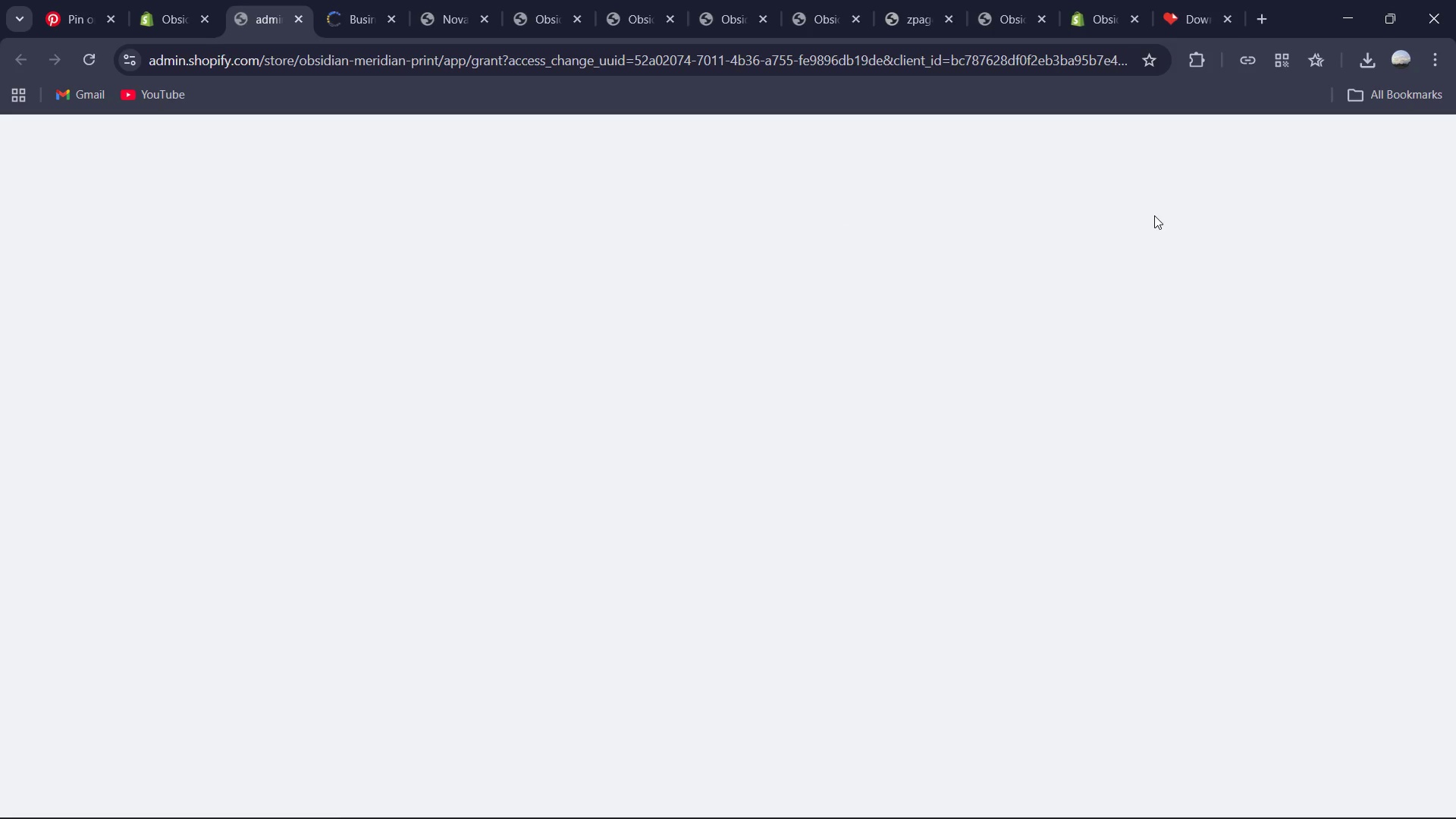 
left_click([1092, 538])
 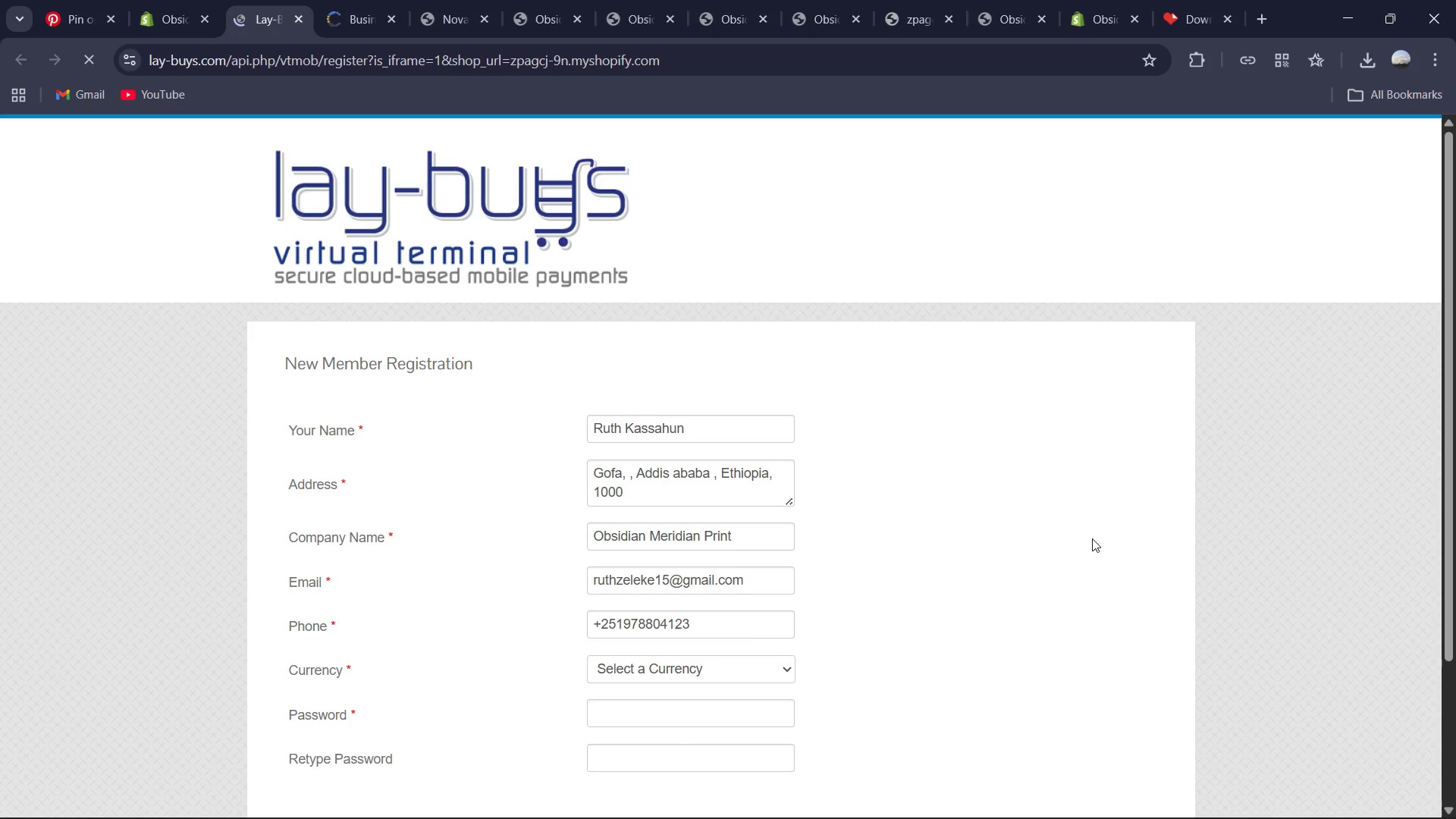 
wait(19.31)
 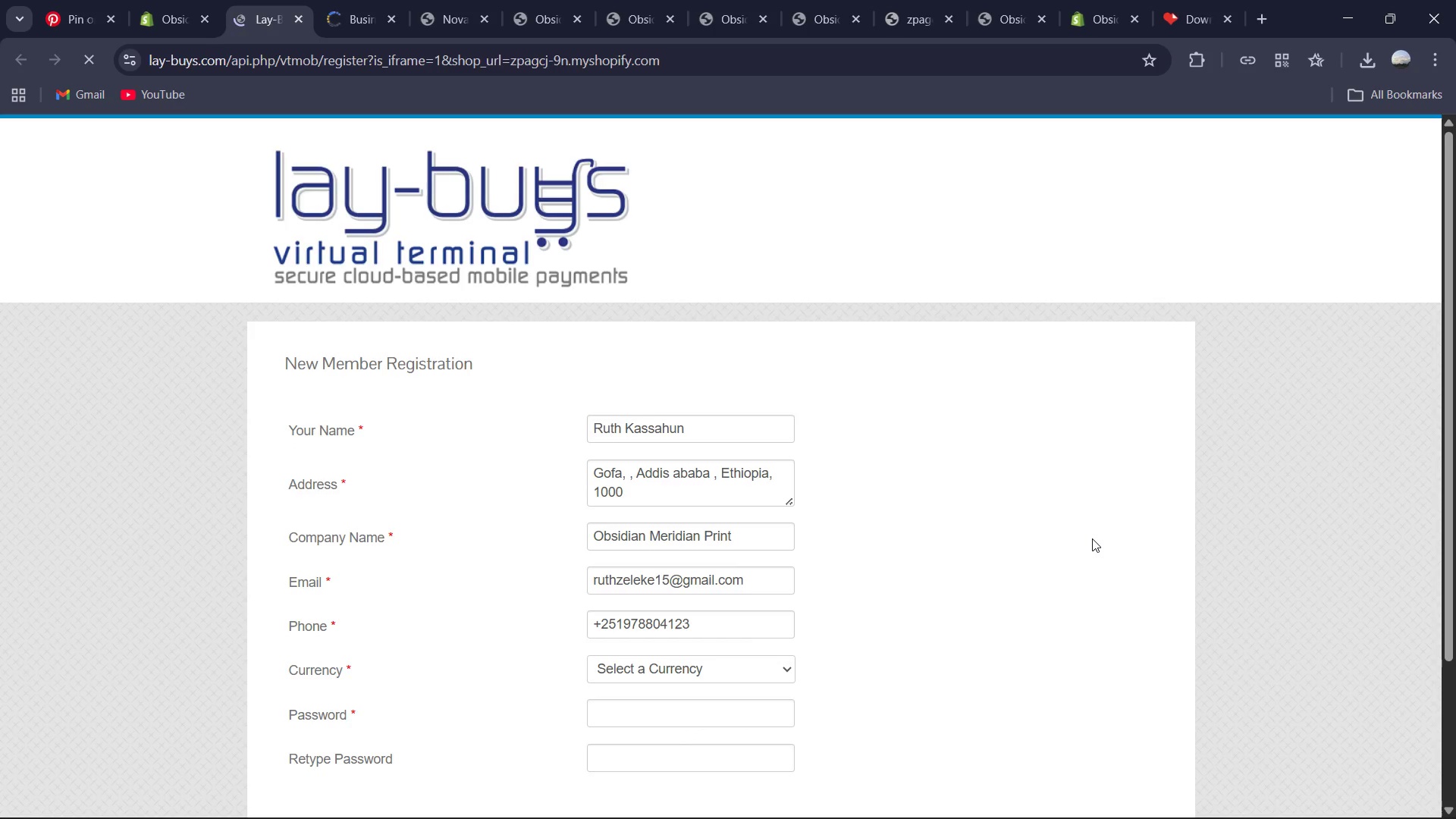 
mouse_move([649, 588])
 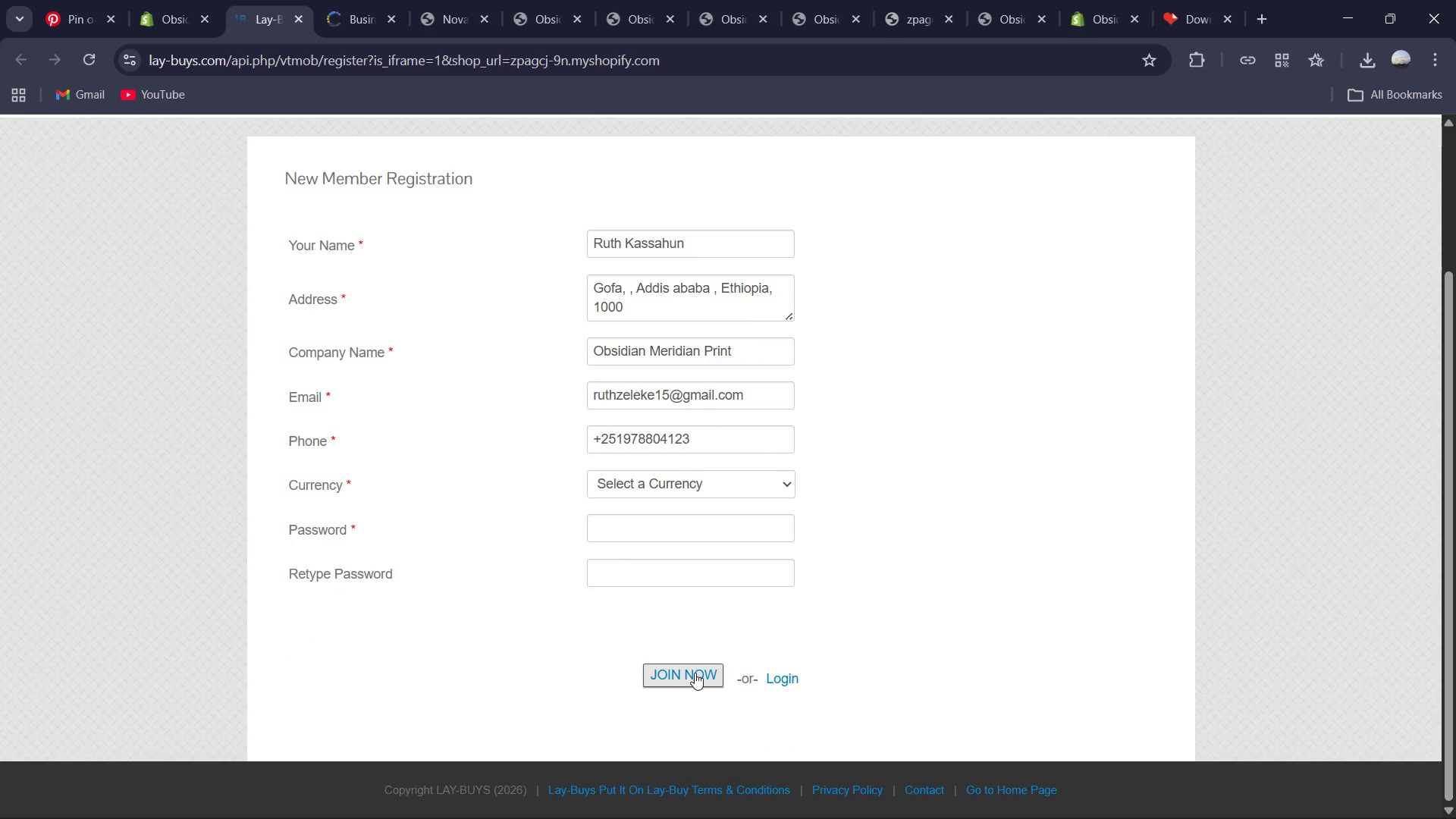 
left_click([695, 673])
 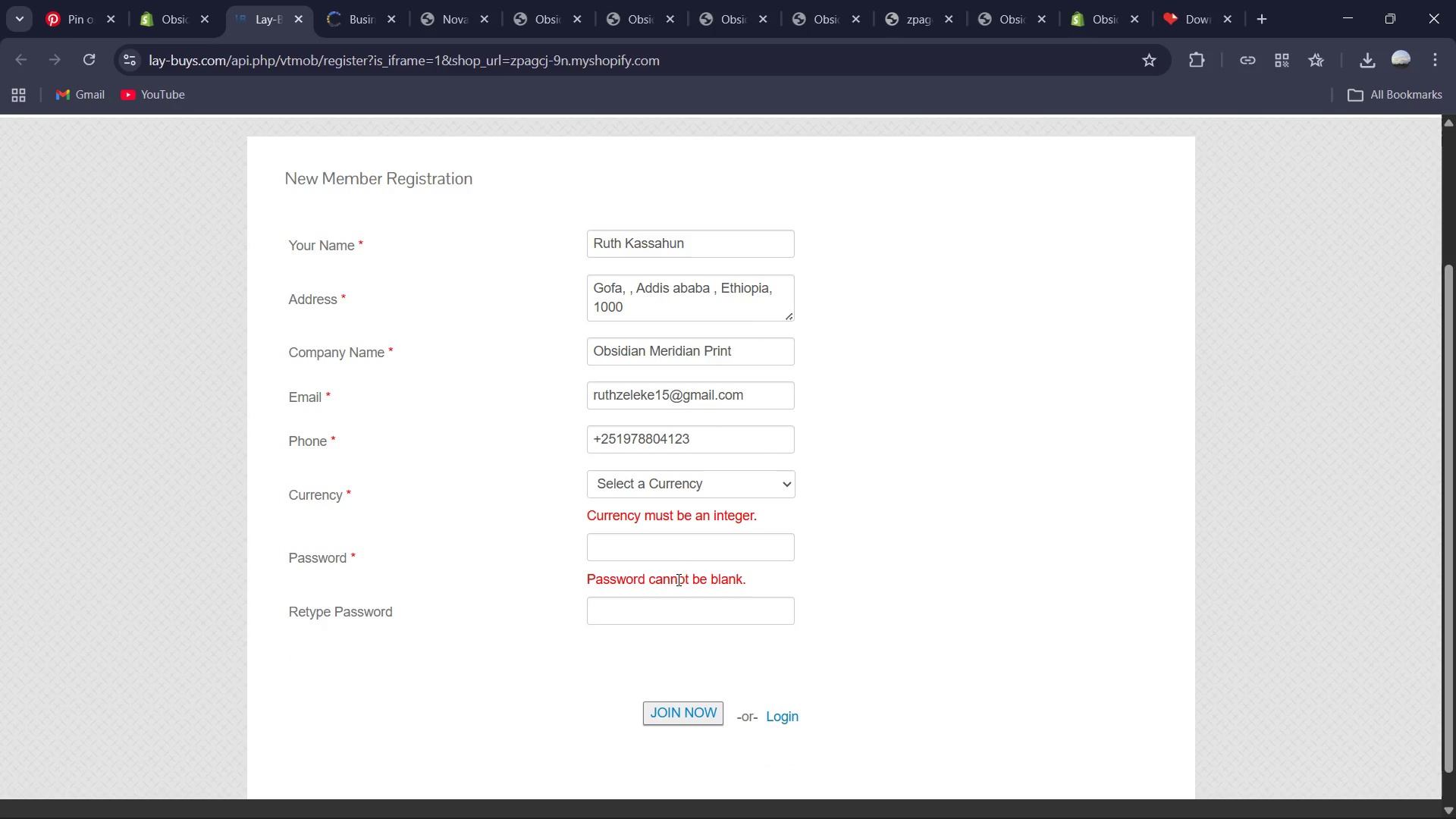 
left_click([654, 552])
 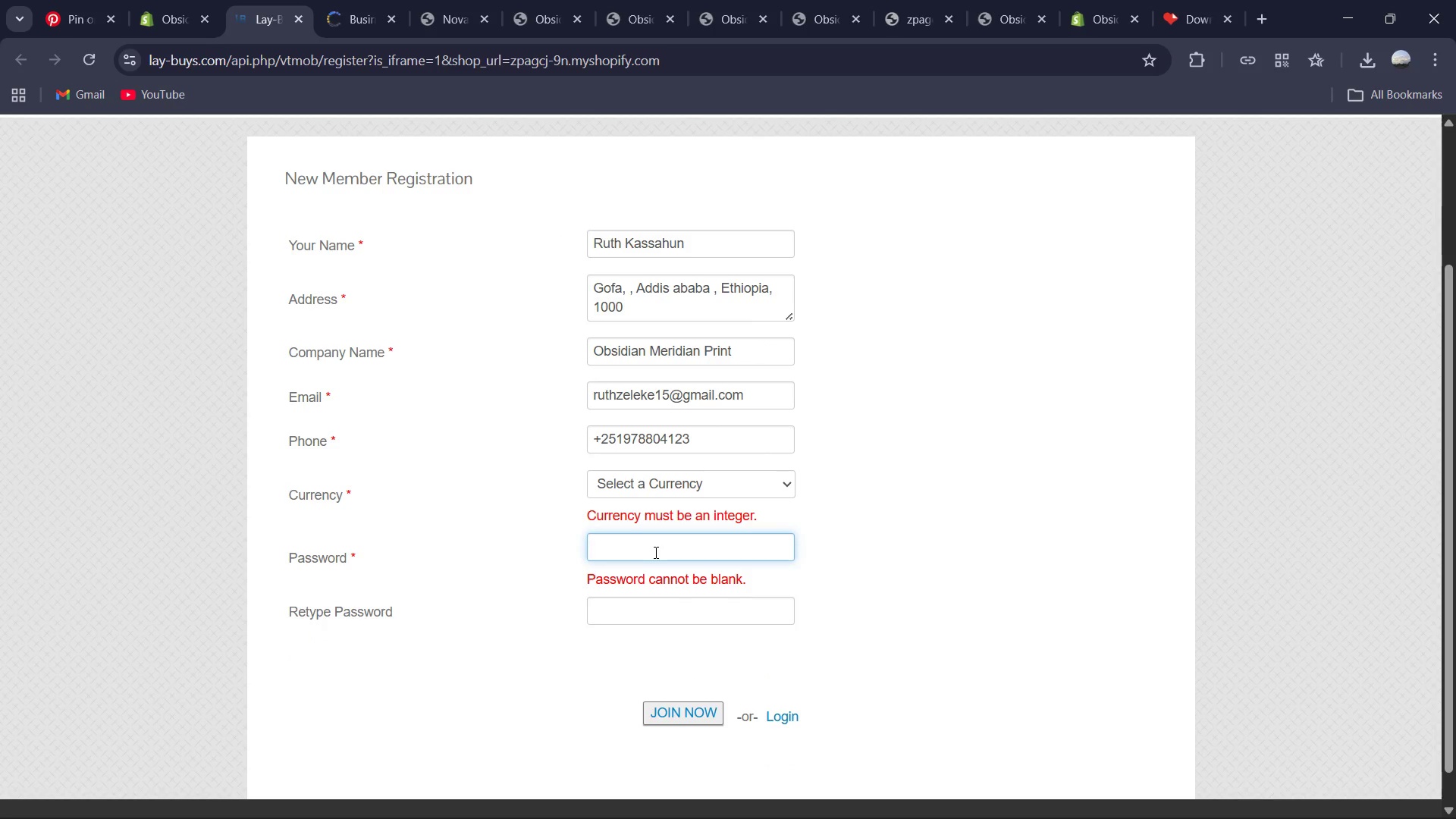 
key(Numpad7)
 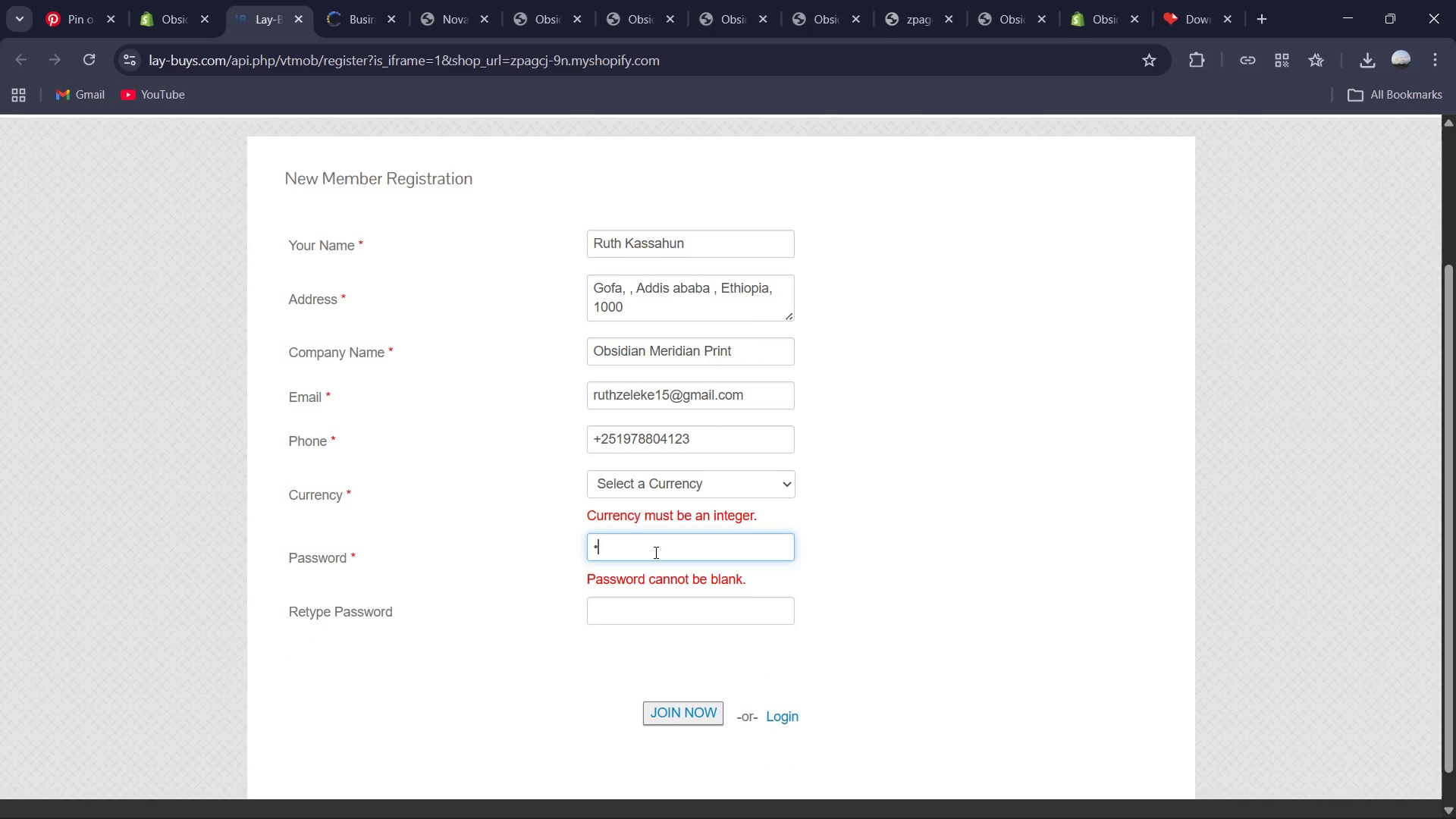 
key(Numpad8)
 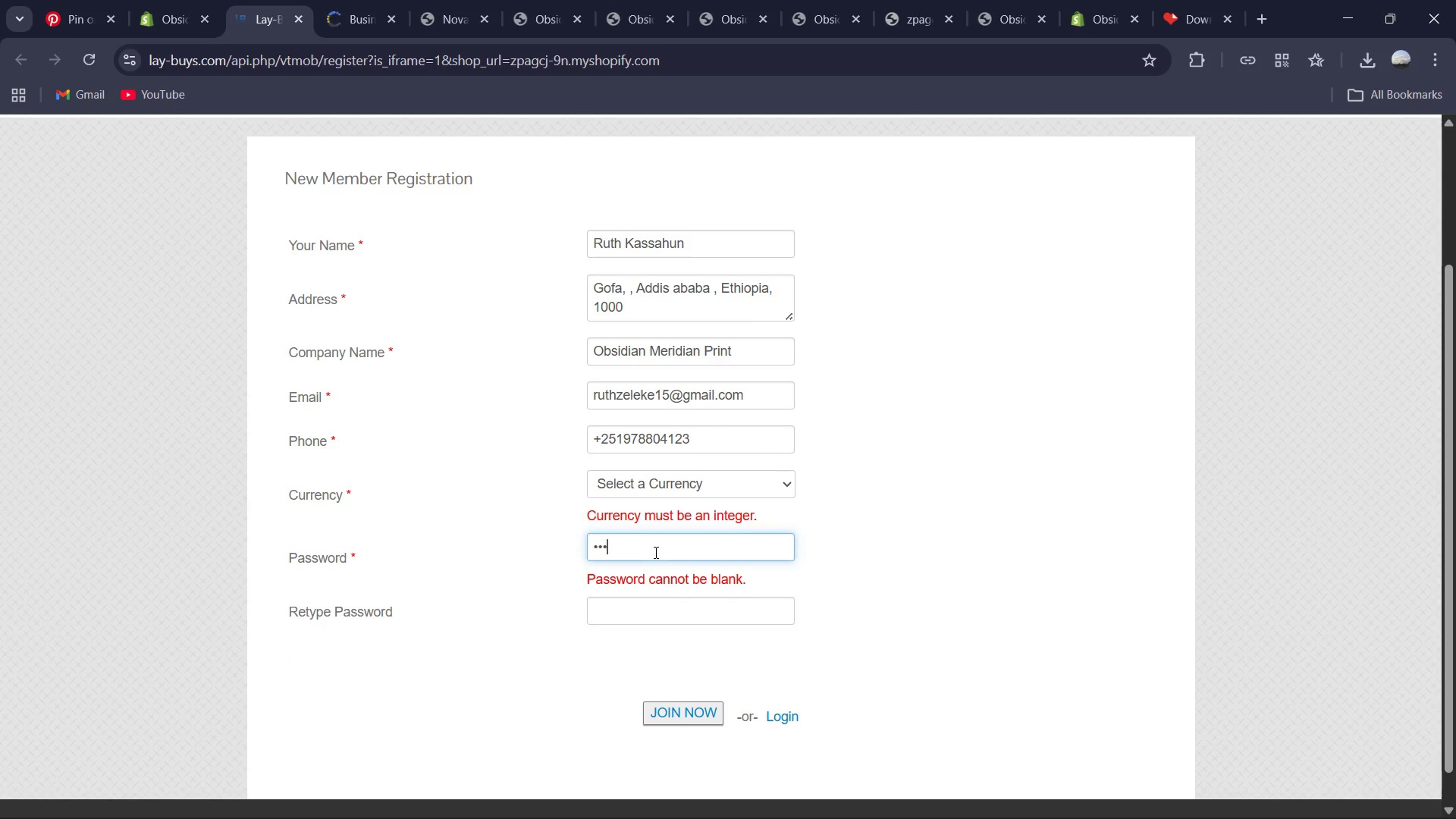 
key(Numpad4)
 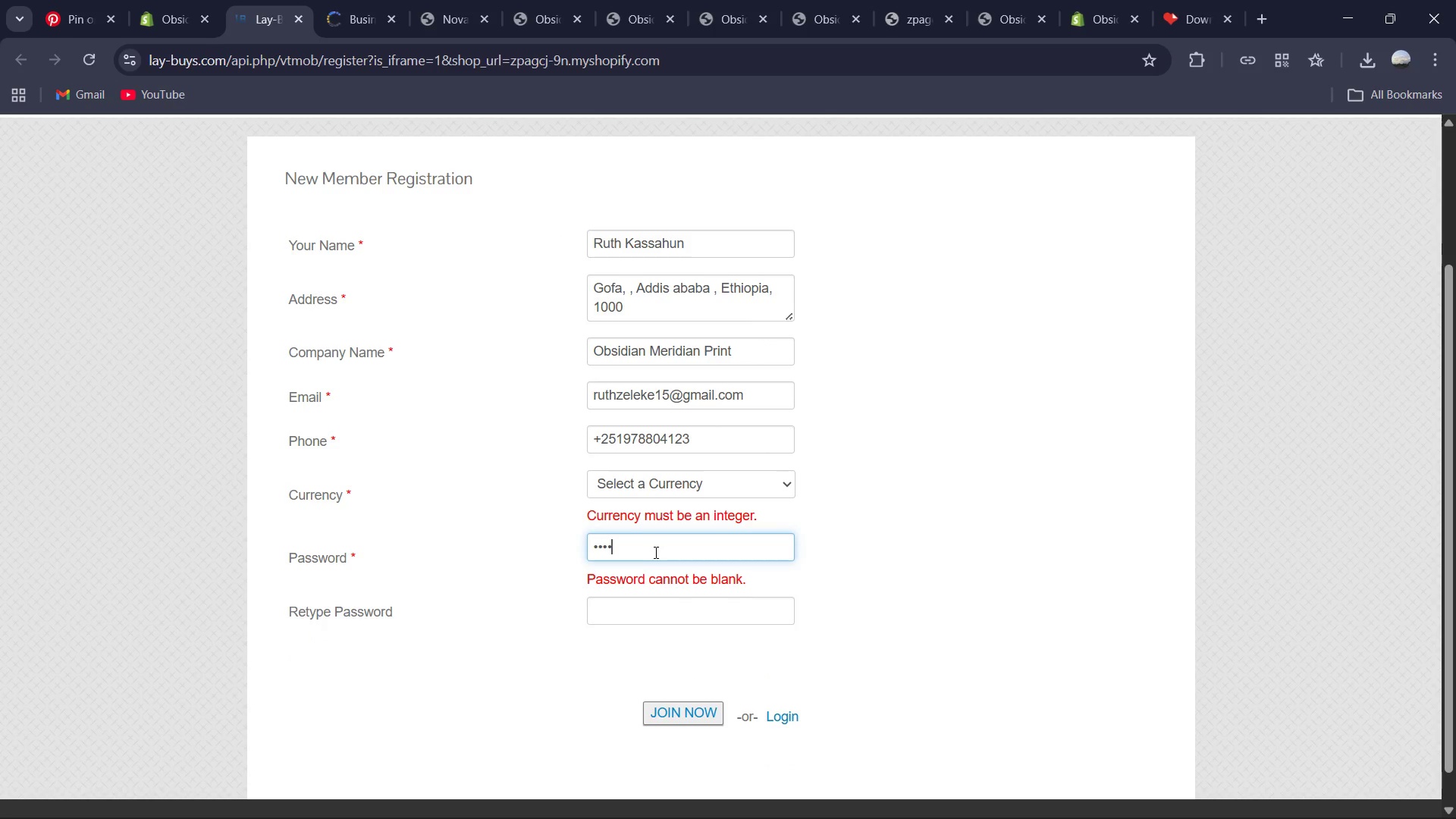 
key(Numpad5)
 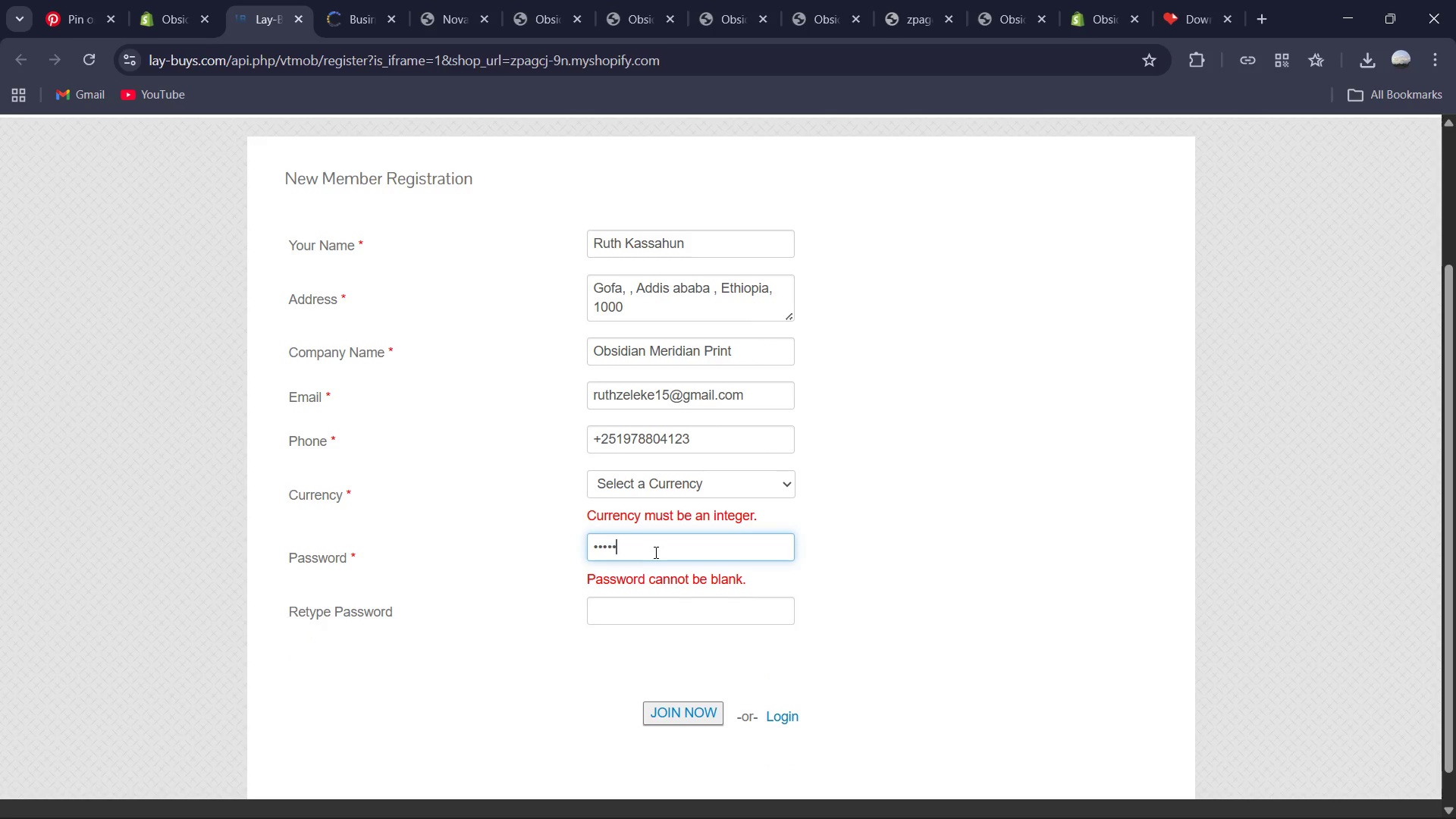 
key(Numpad8)
 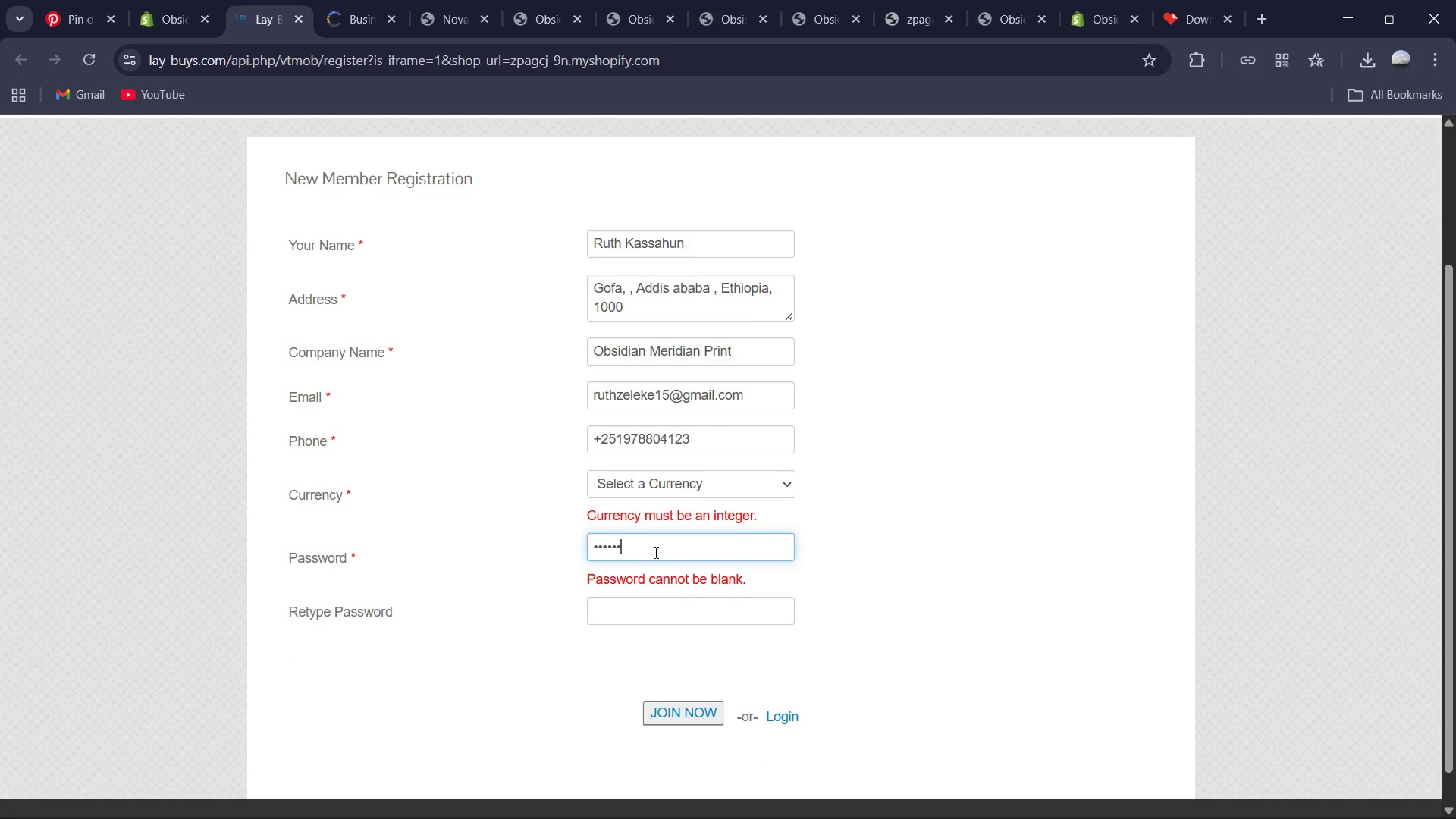 
key(Numpad5)
 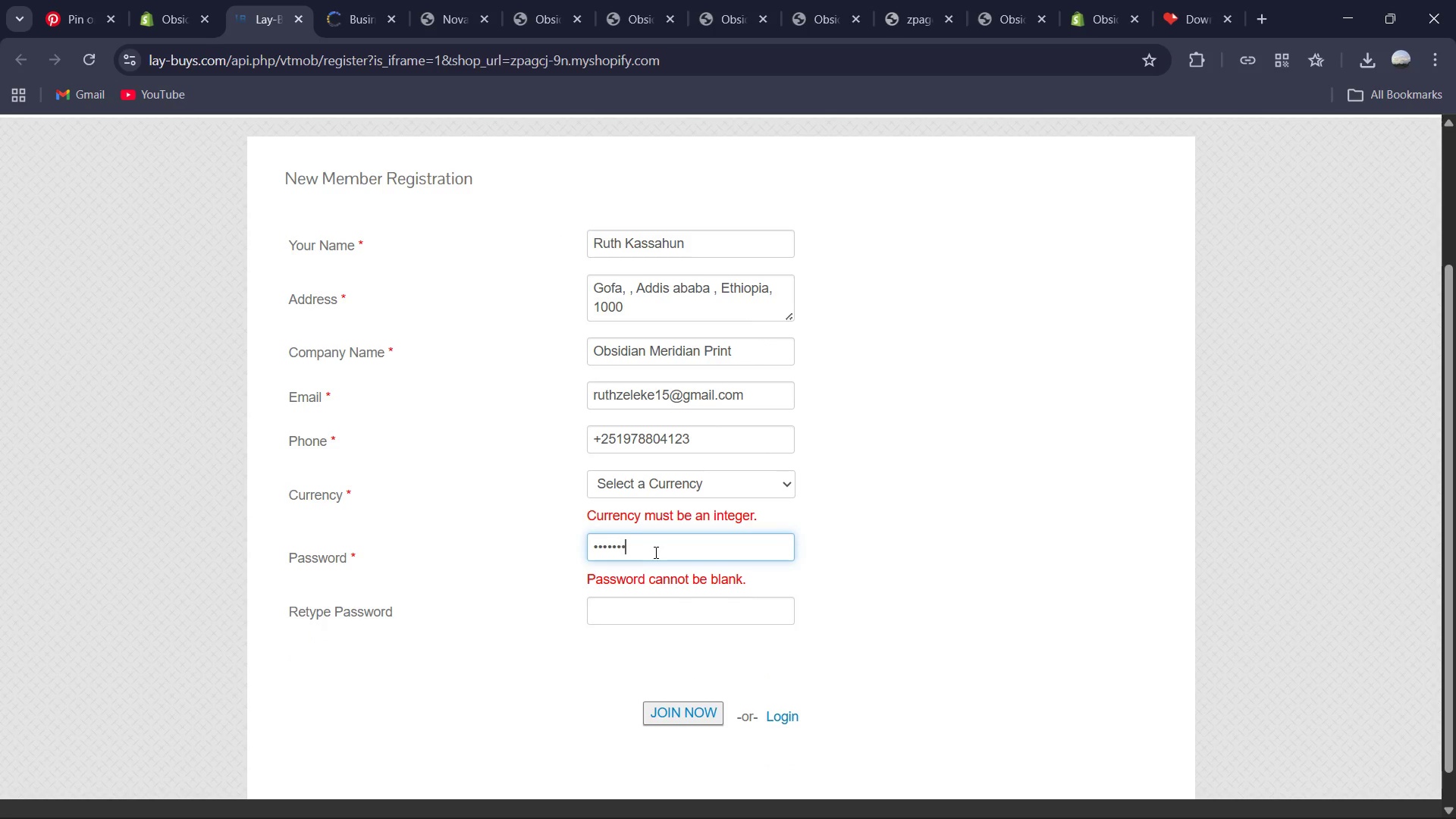 
key(Numpad6)
 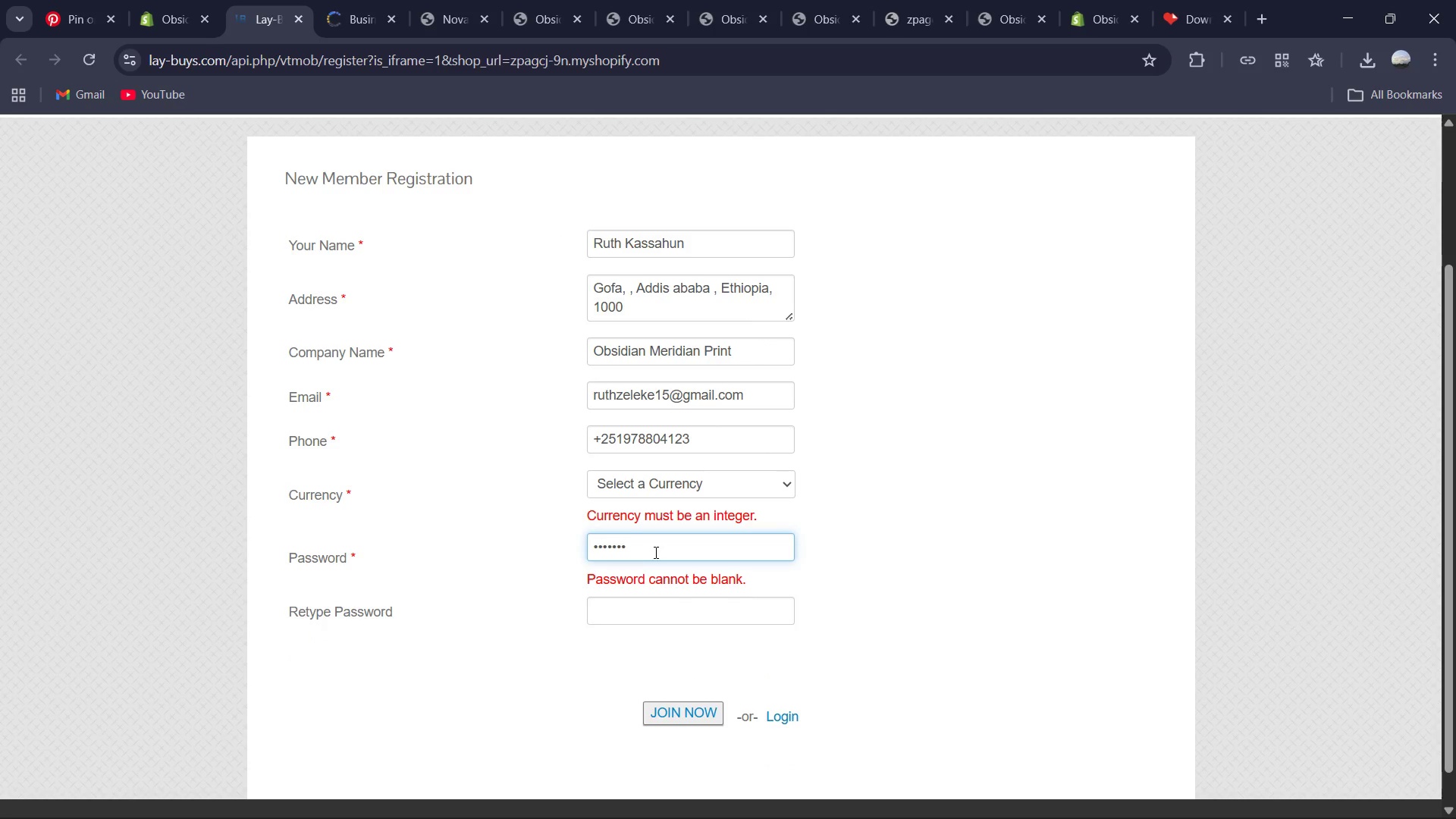 
hold_key(key=Backspace, duration=0.84)
 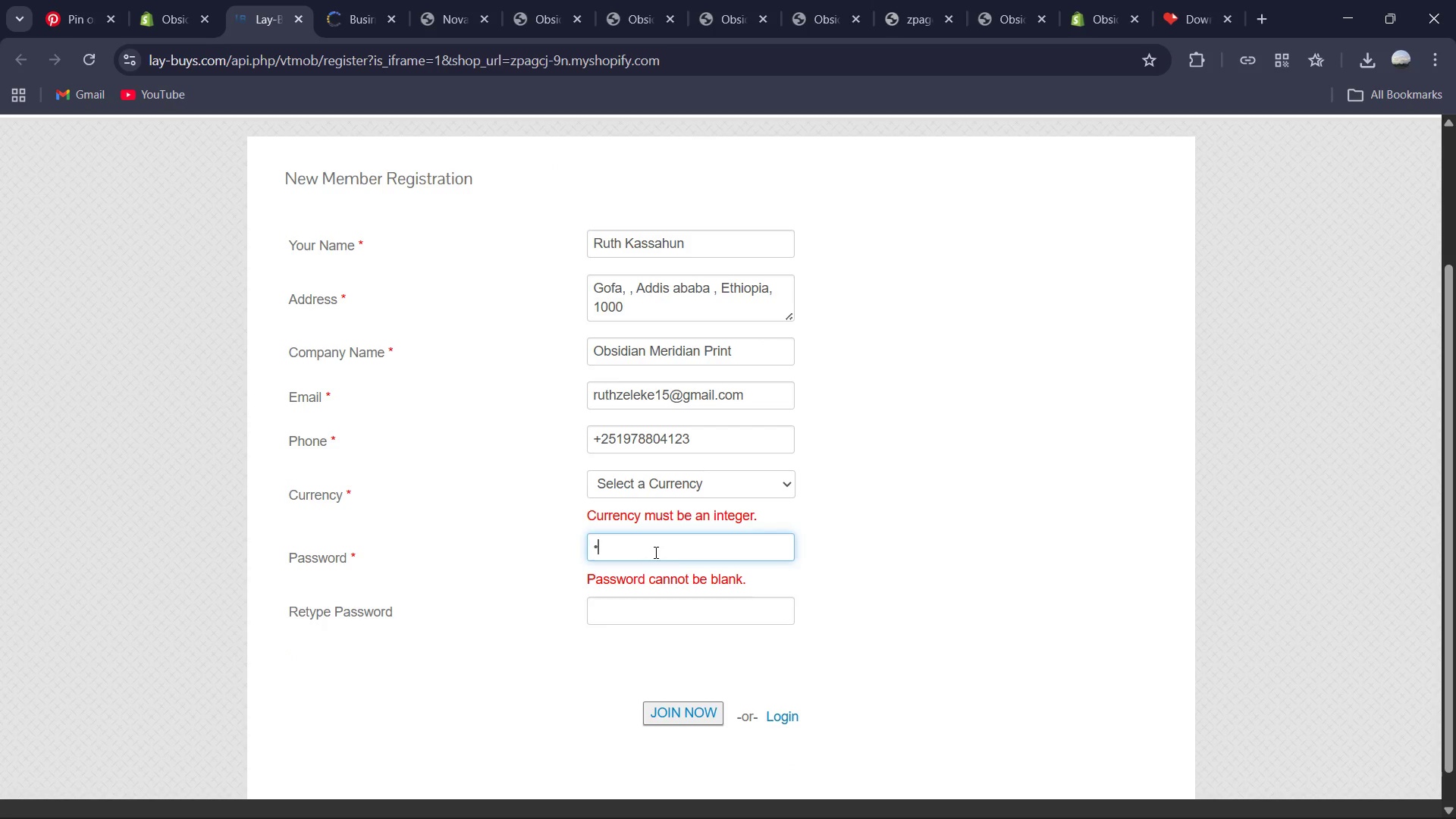 
key(Numpad7)
 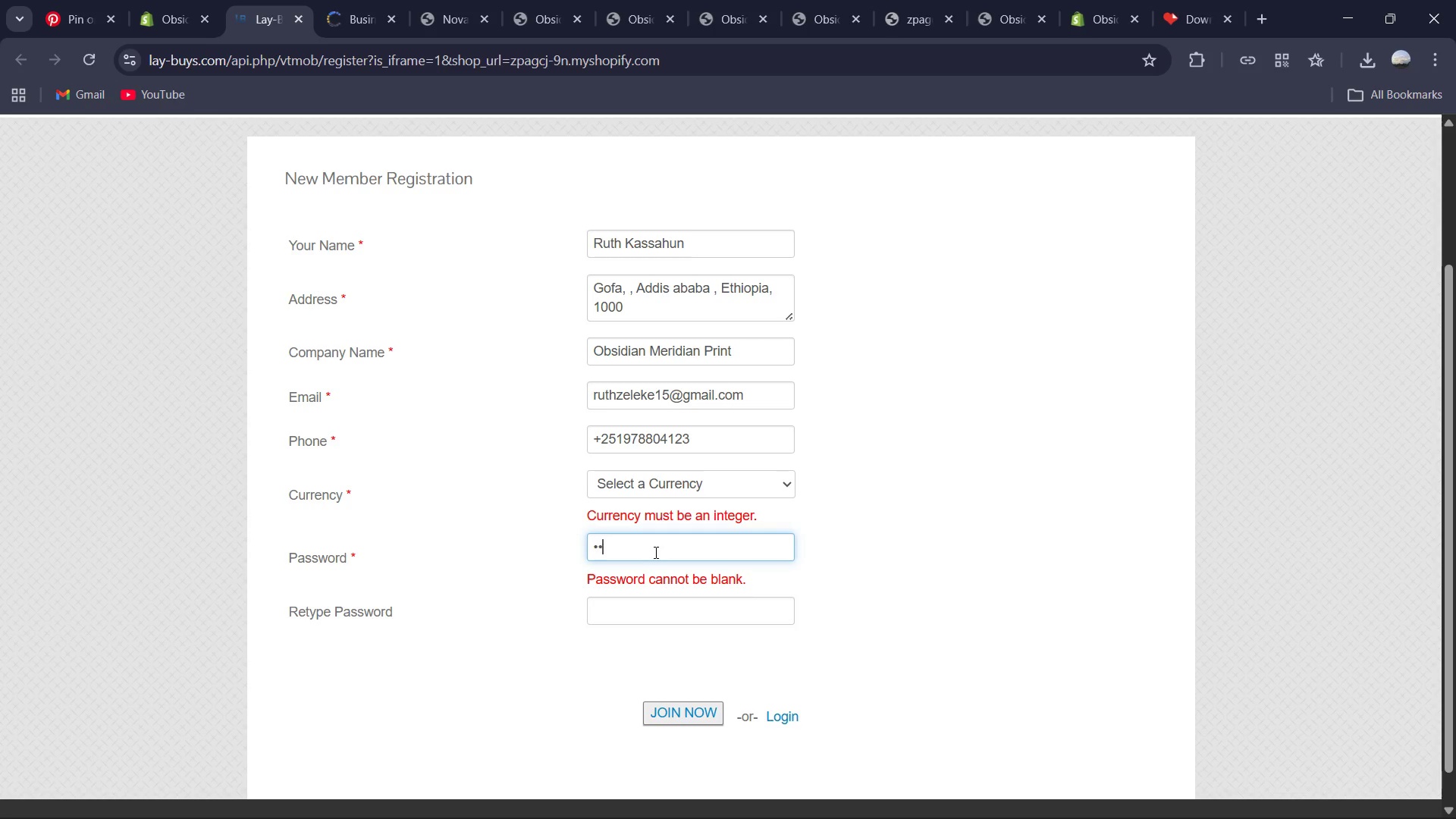 
key(Numpad8)
 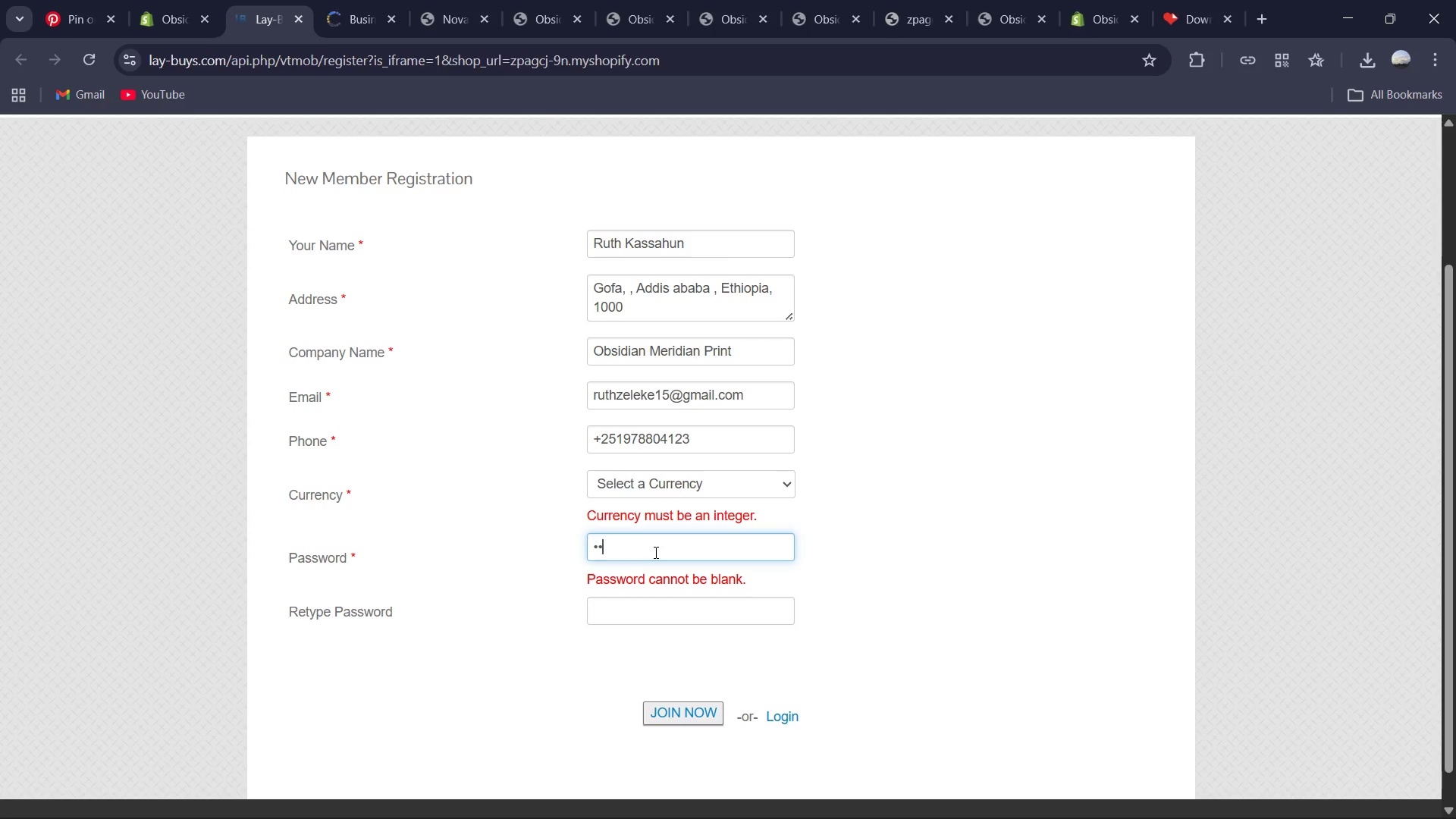 
key(Numpad0)
 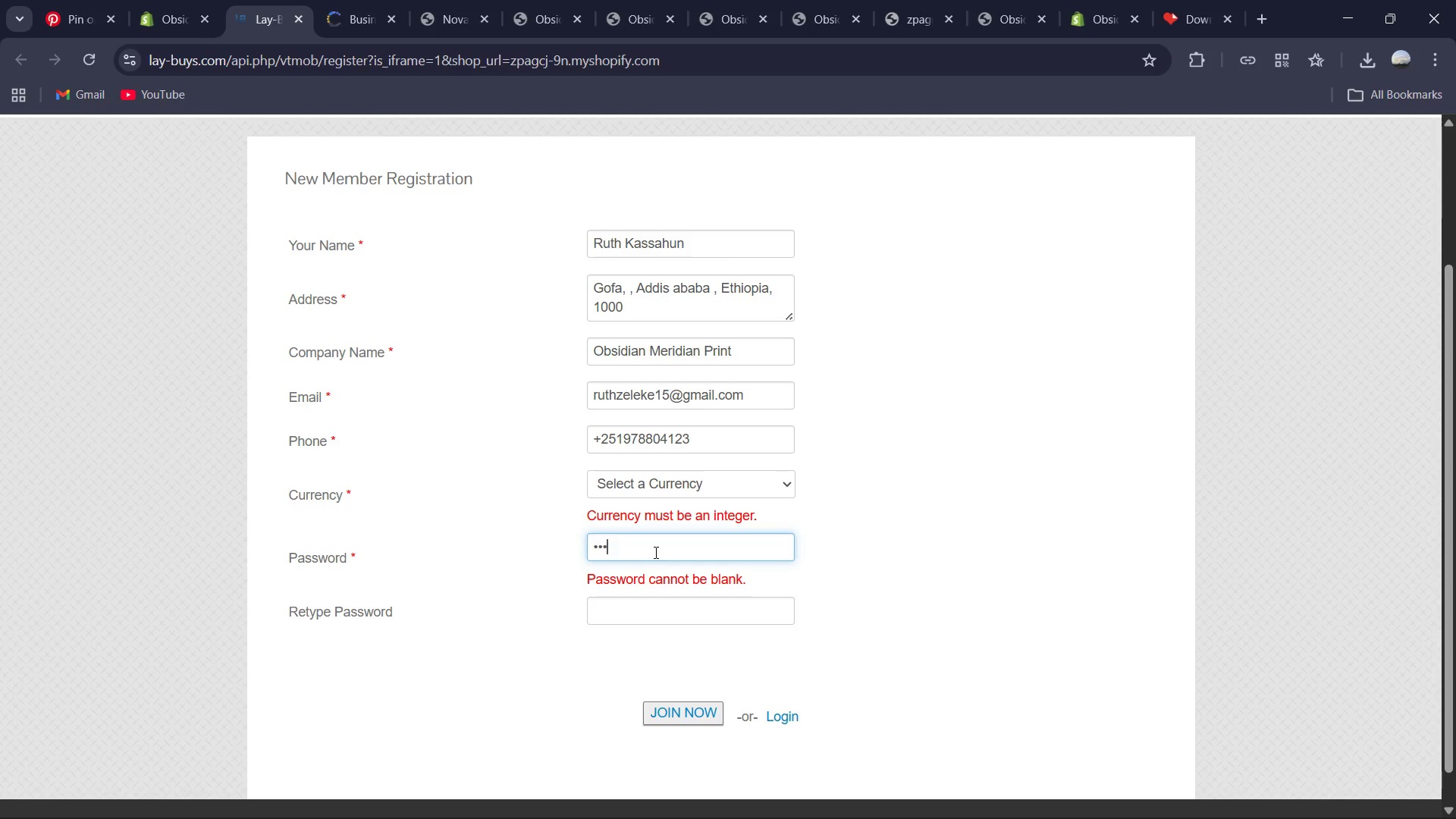 
key(Numpad0)
 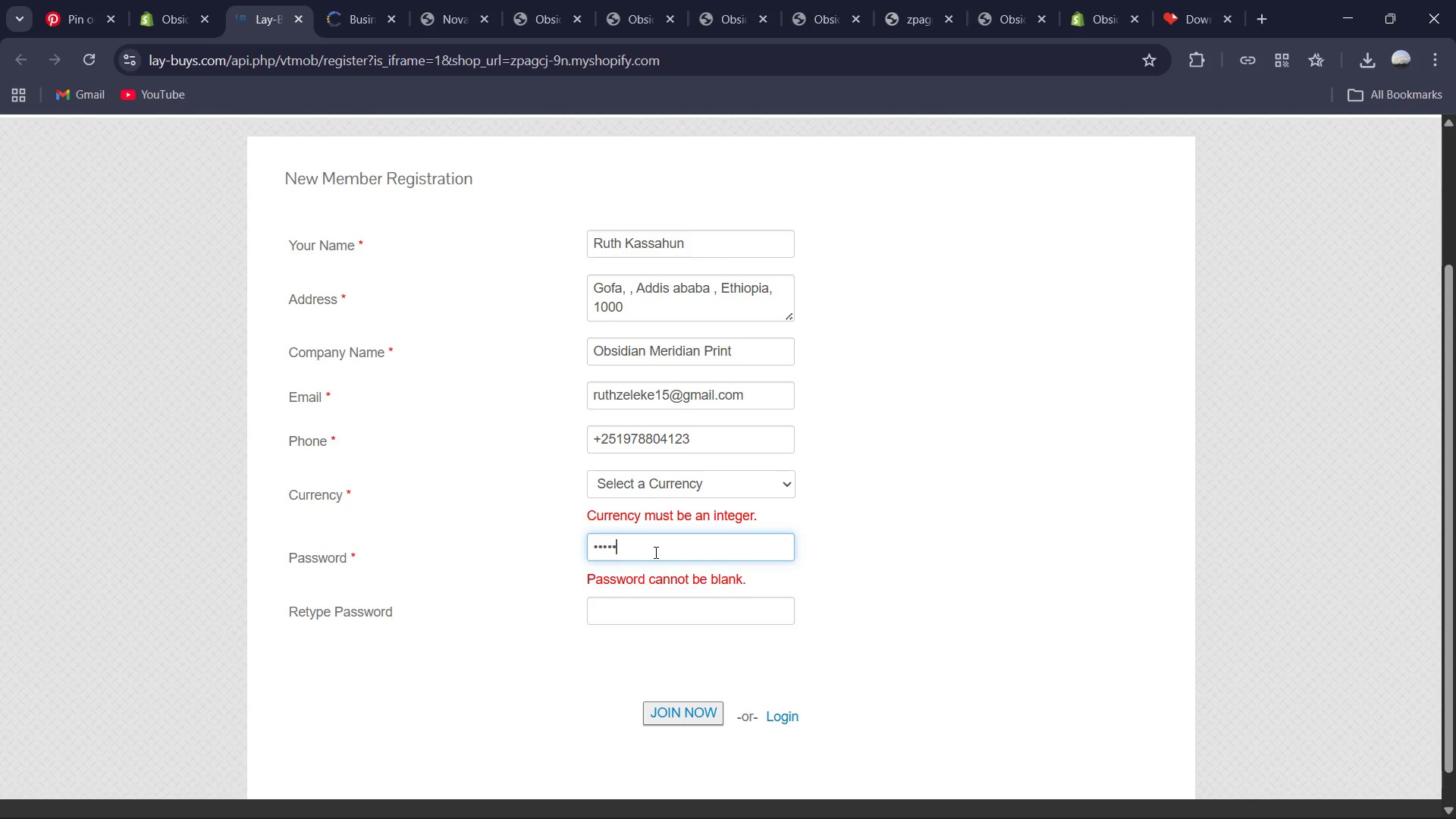 
key(Numpad4)
 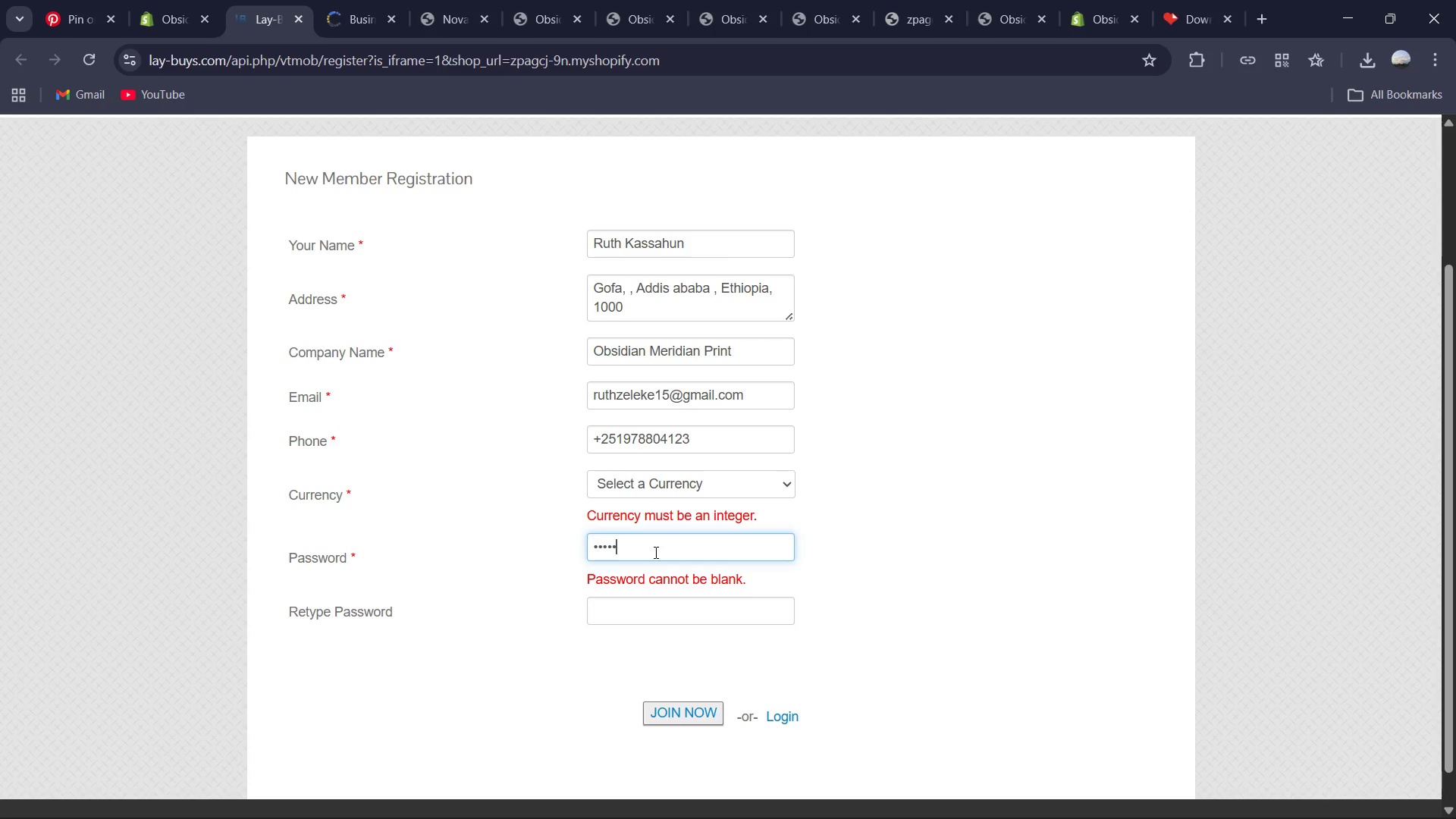 
key(Numpad1)
 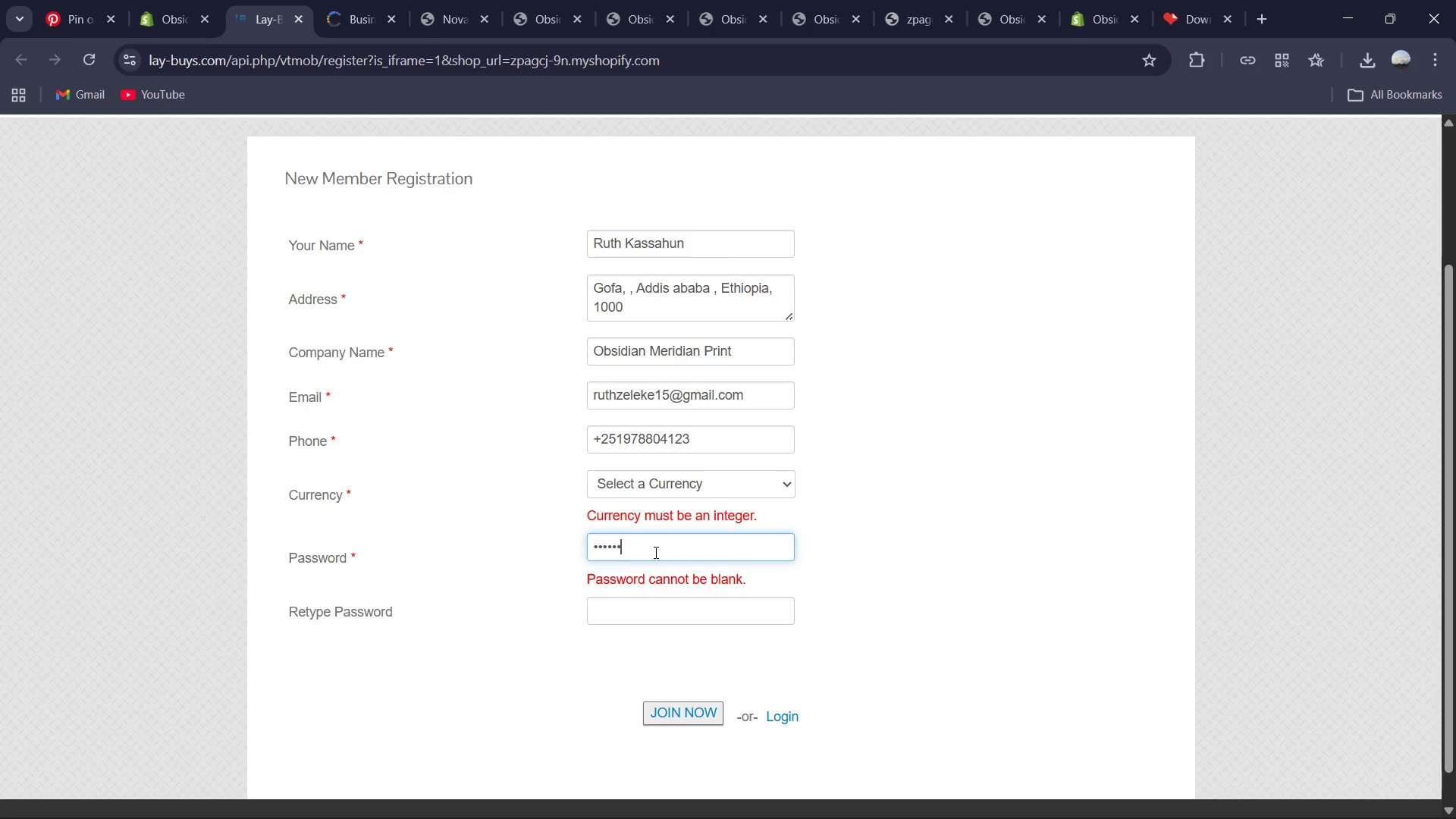 
key(Numpad2)
 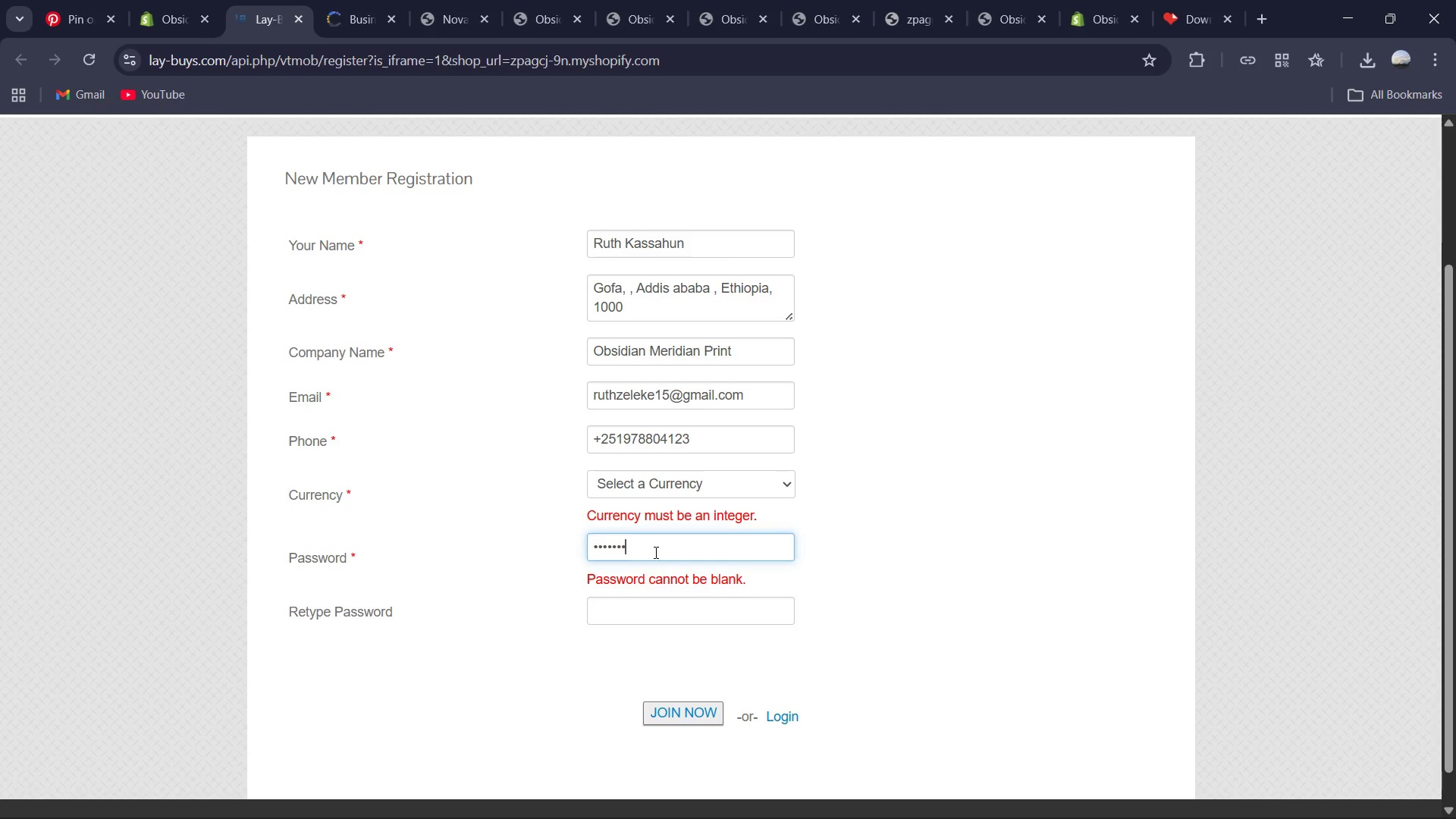 
key(Numpad3)
 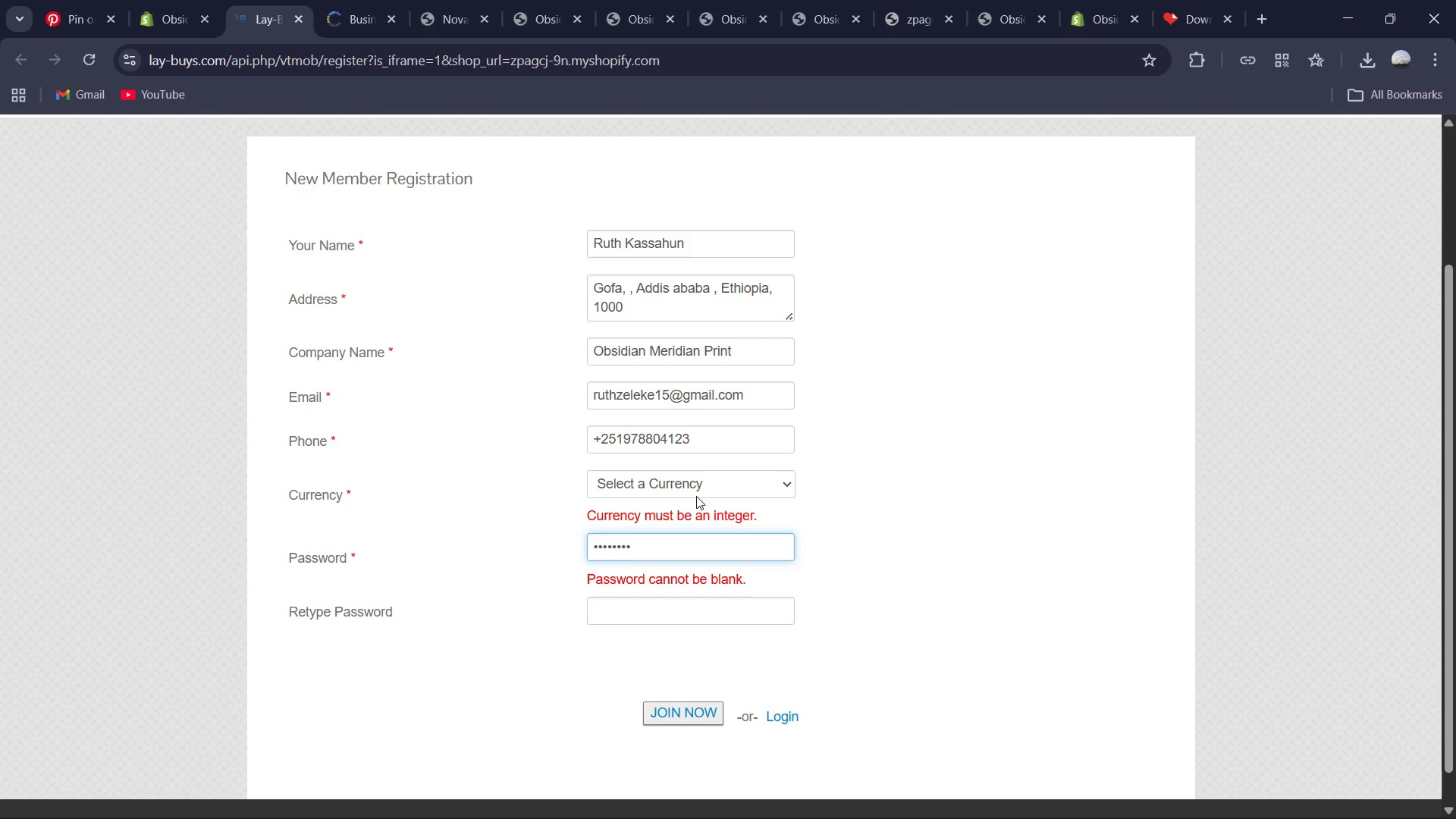 
left_click([701, 488])
 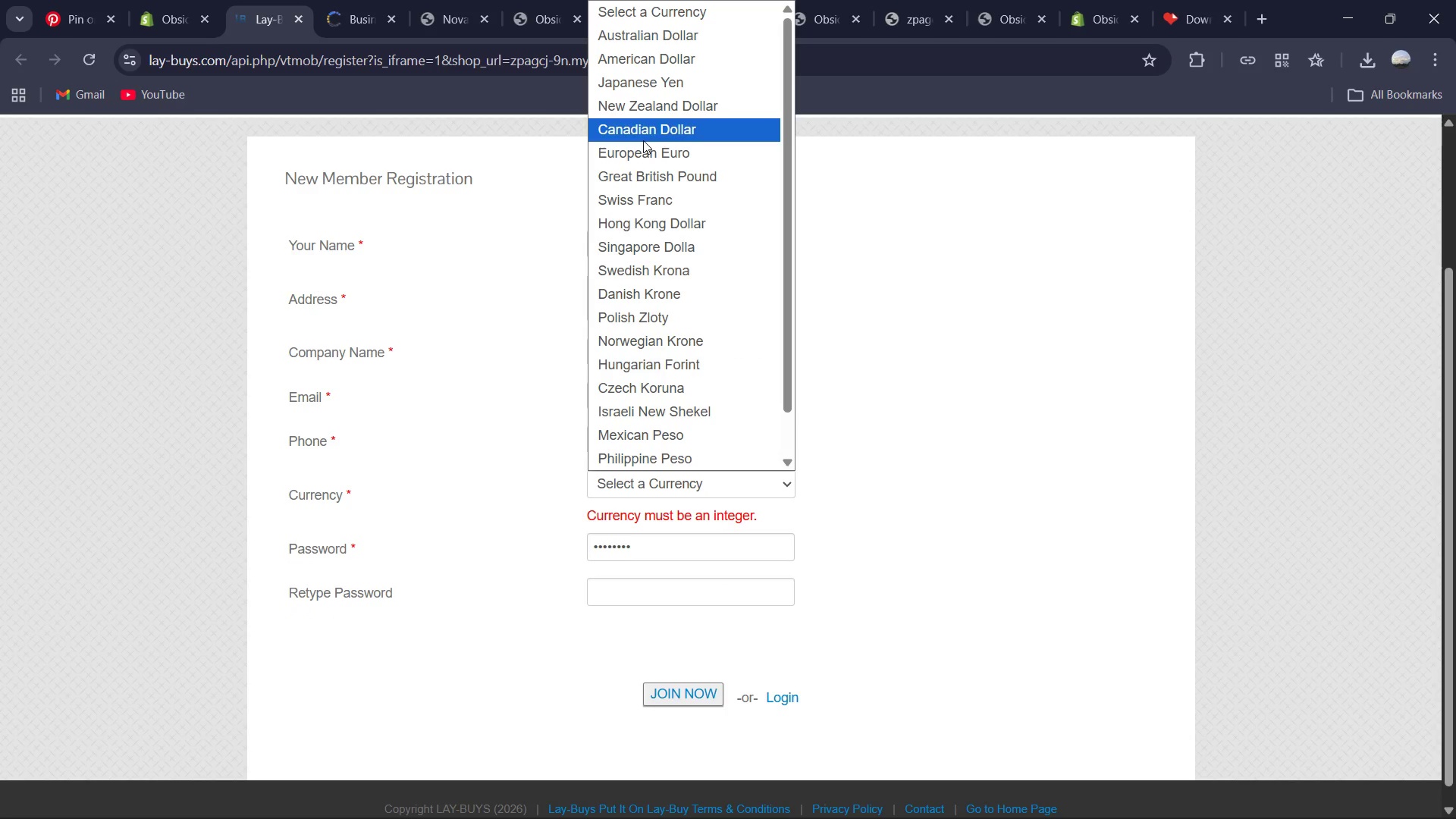 
wait(7.77)
 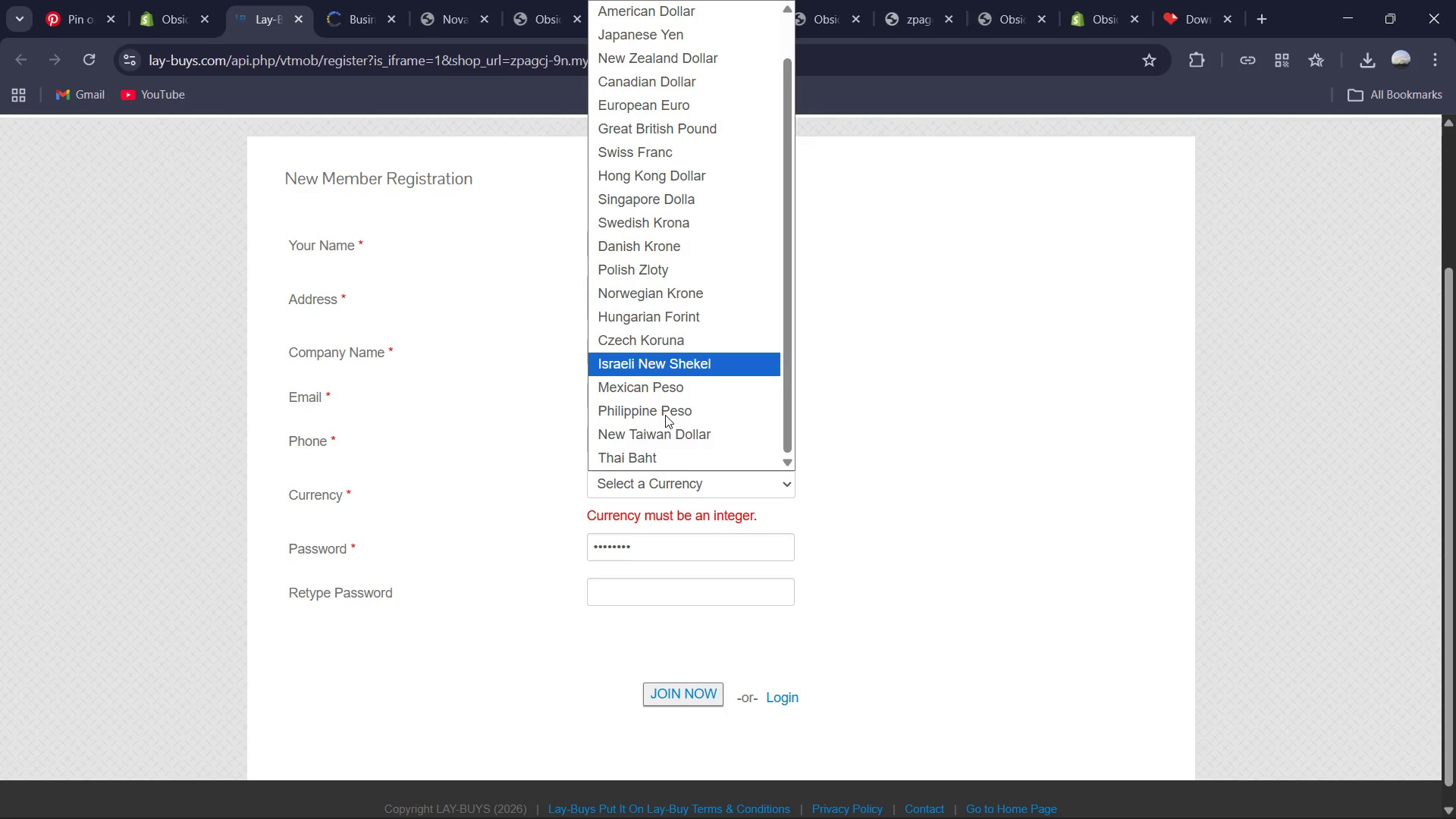 
left_click([654, 55])
 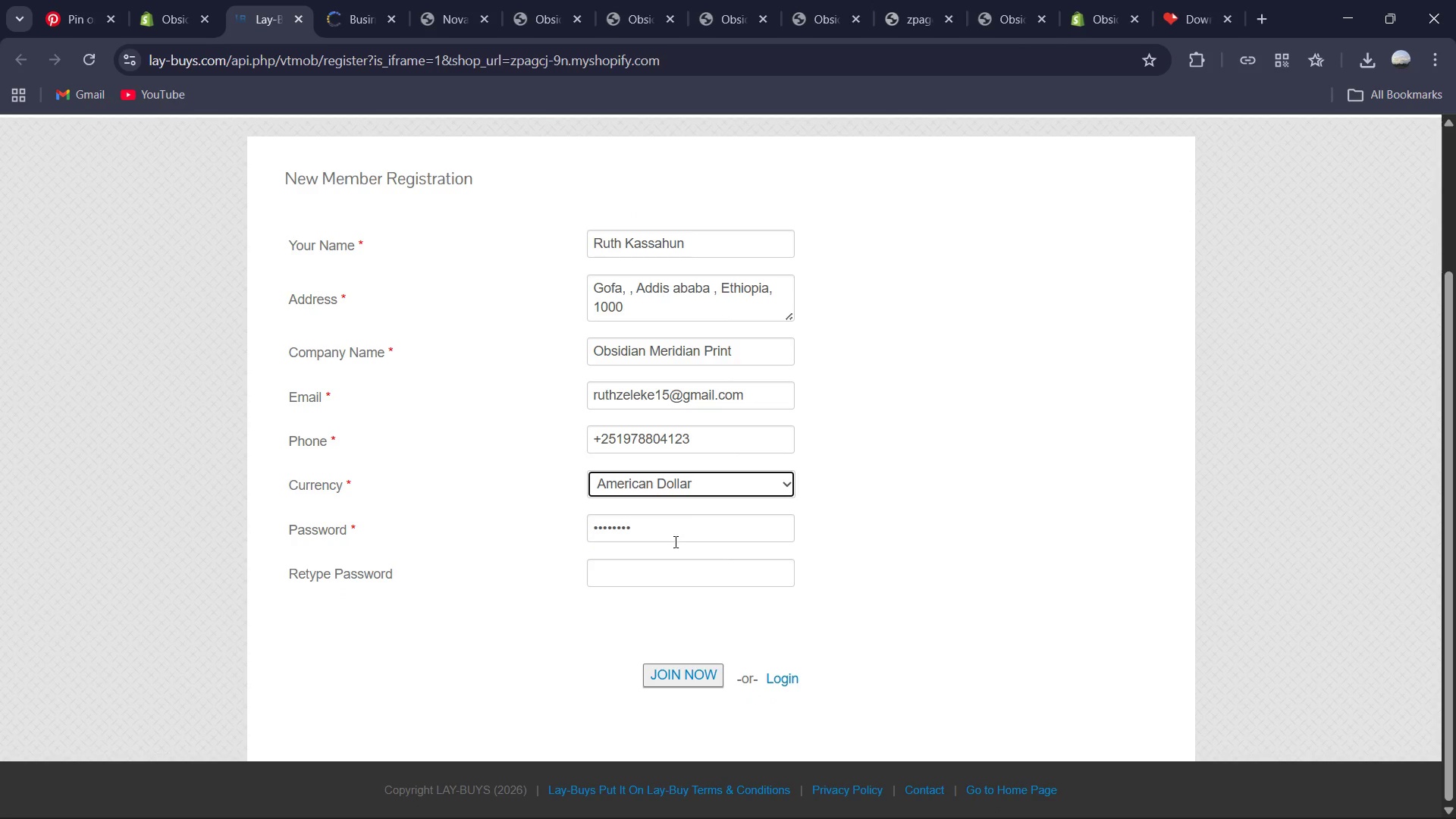 
left_click([670, 580])
 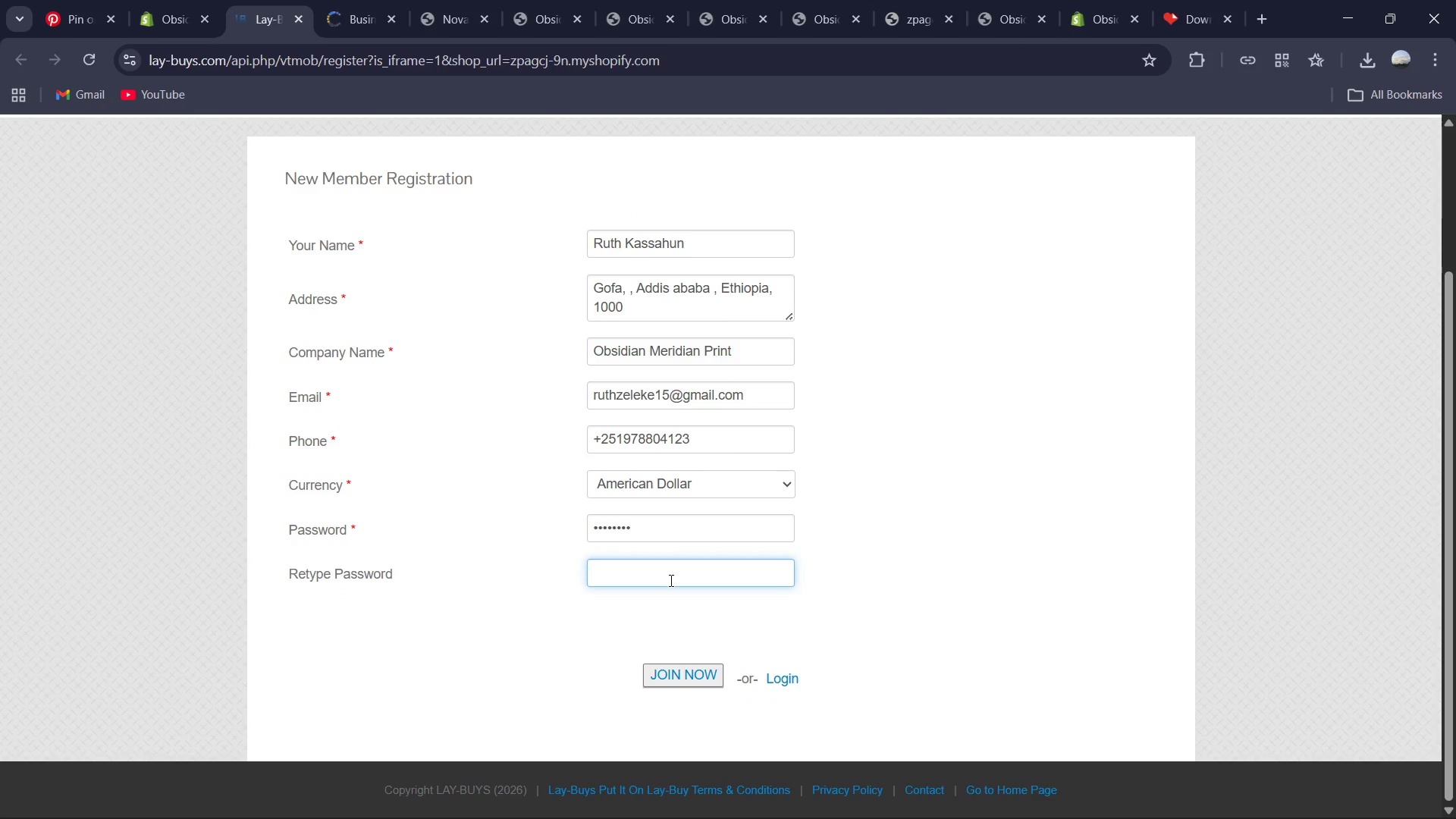 
key(Numpad7)
 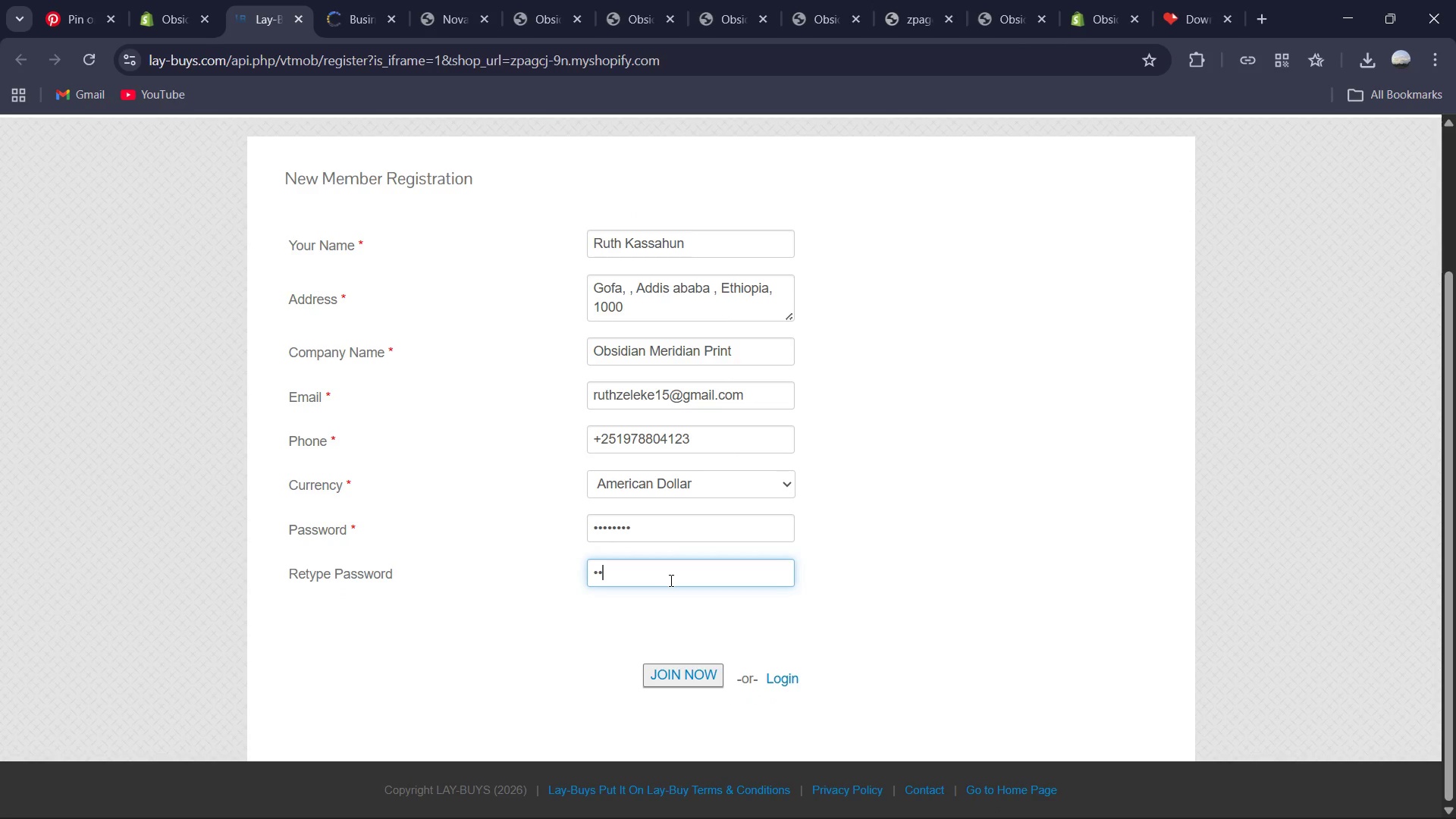 
key(Numpad8)
 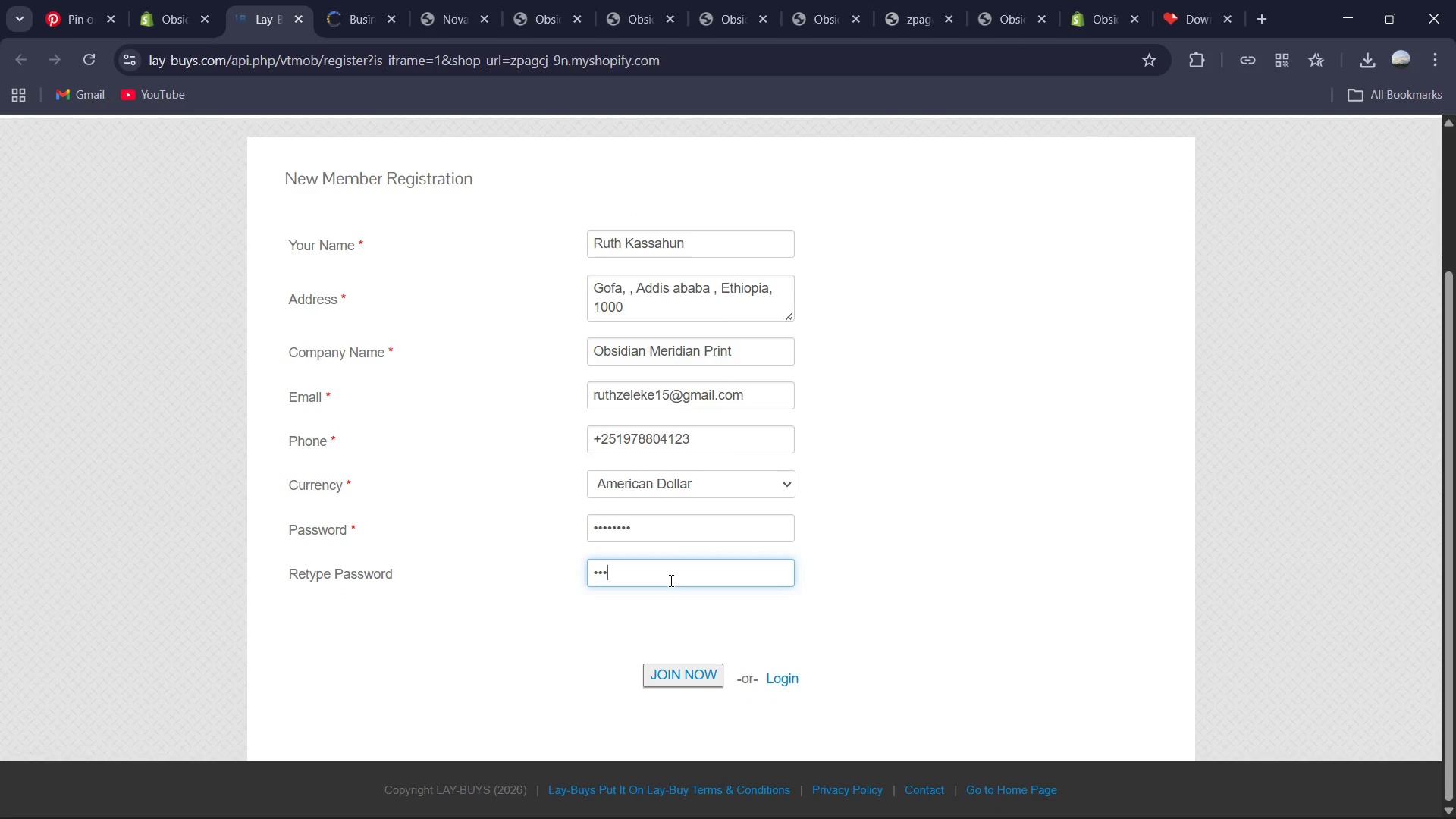 
key(Numpad8)
 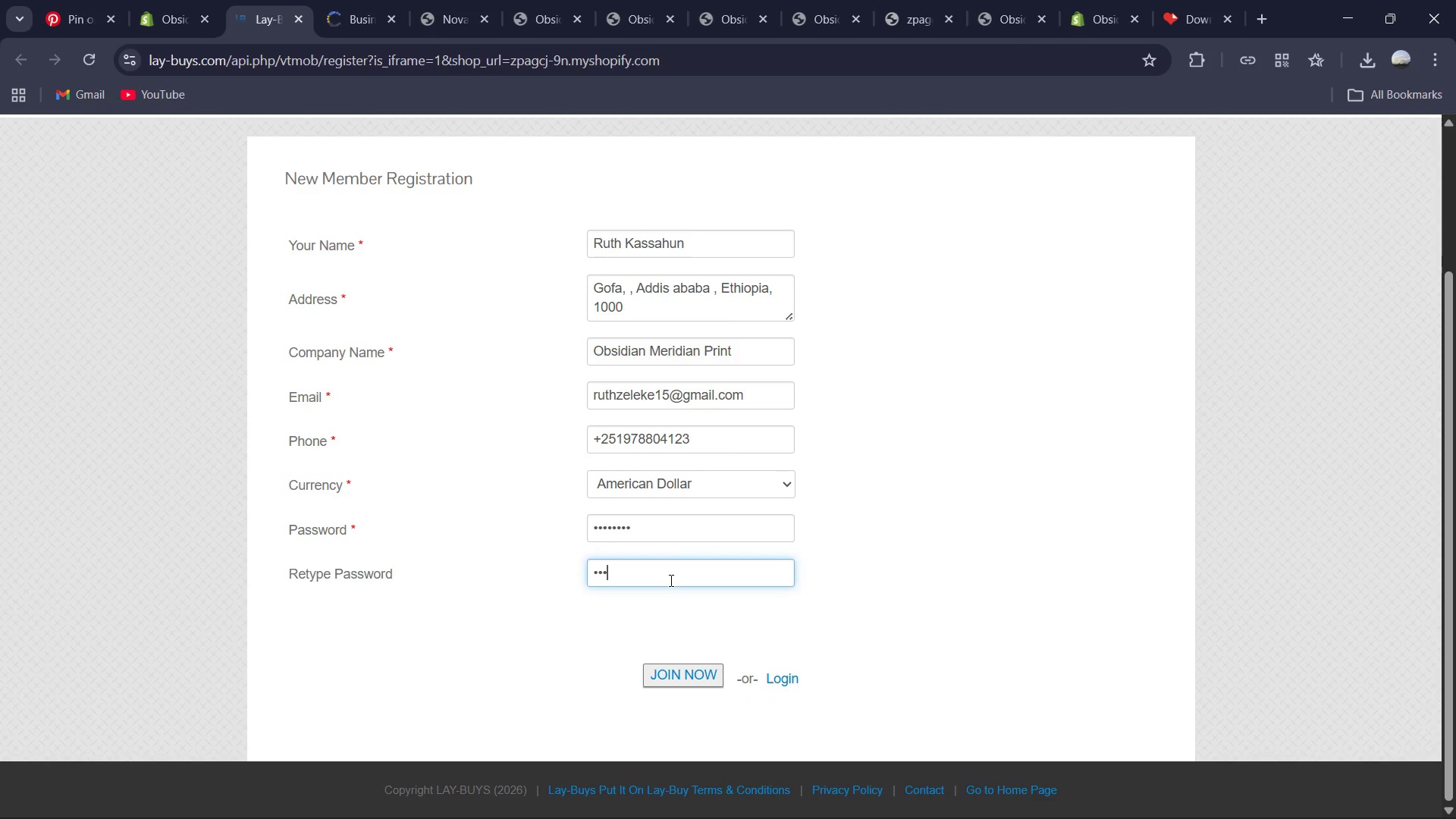 
key(Numpad0)
 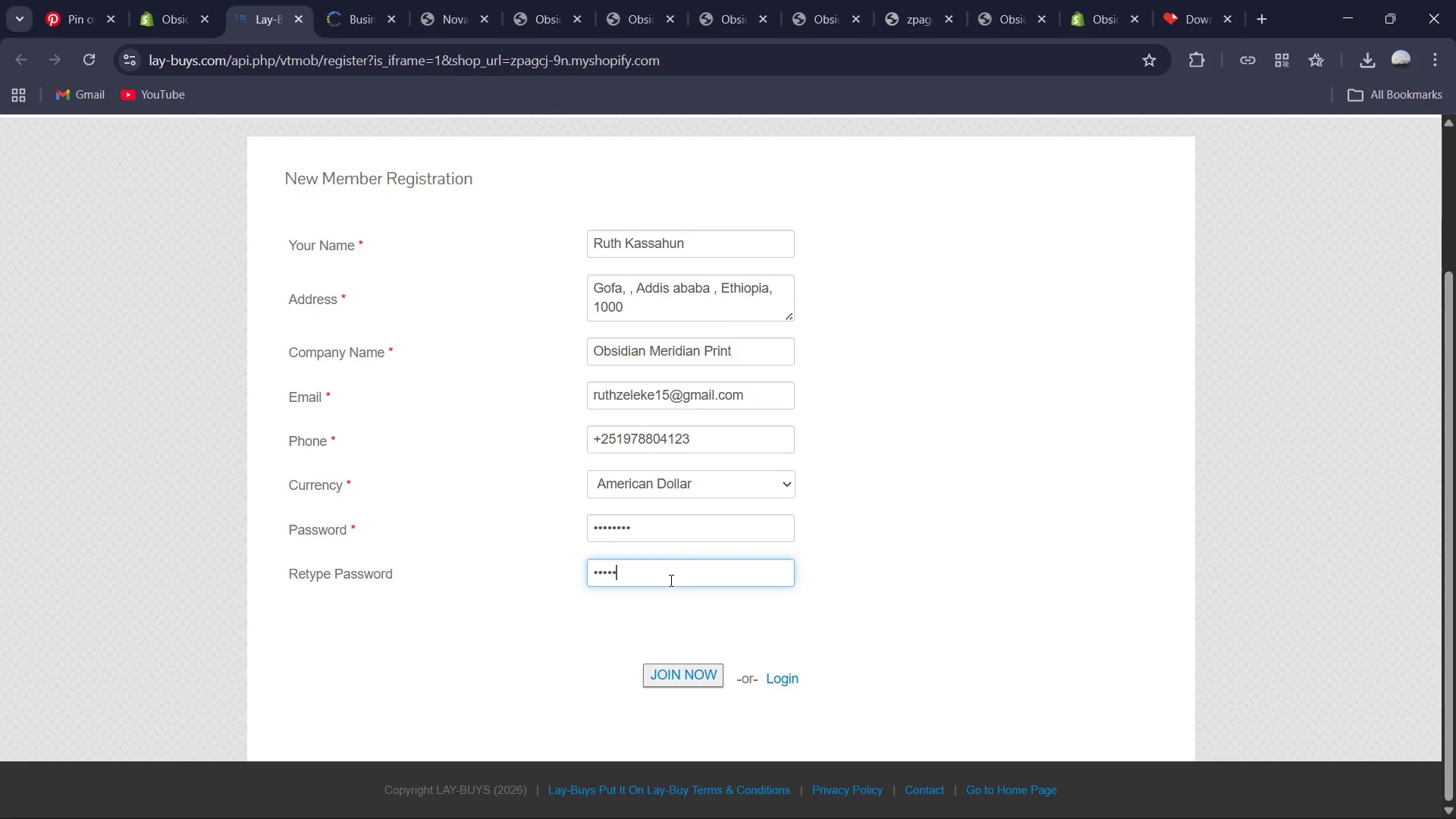 
key(Numpad4)
 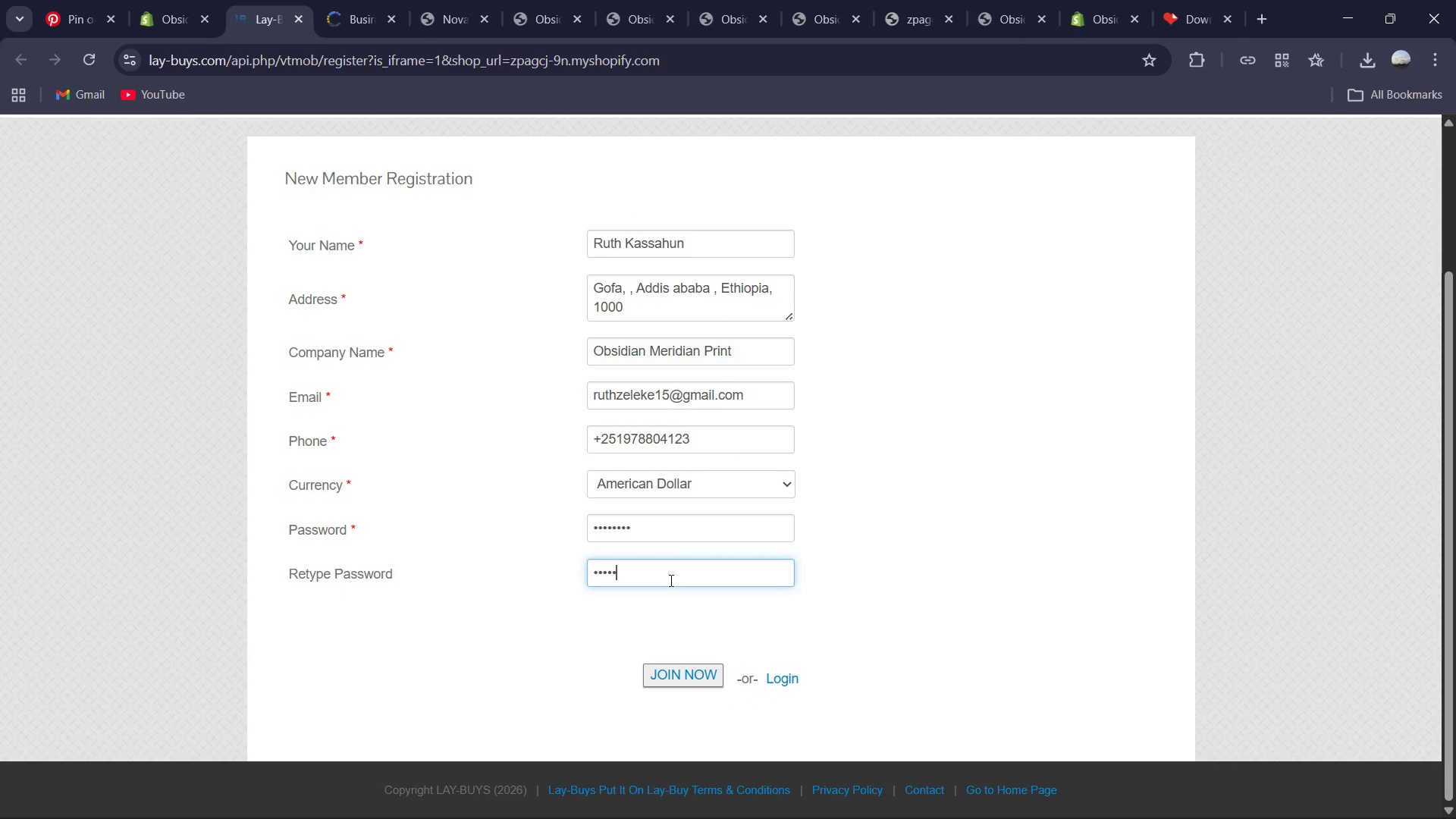 
key(Numpad1)
 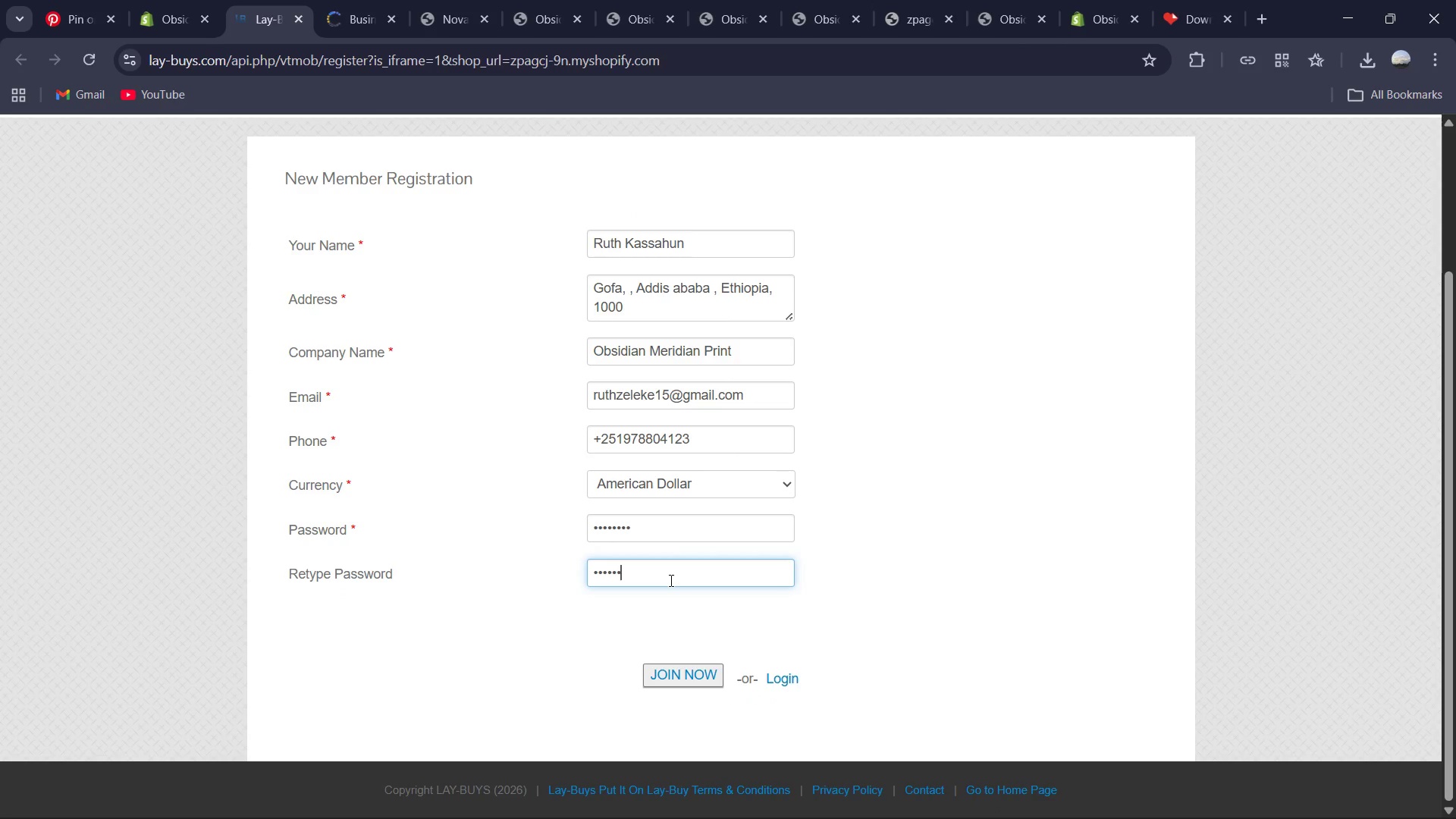 
key(Numpad2)
 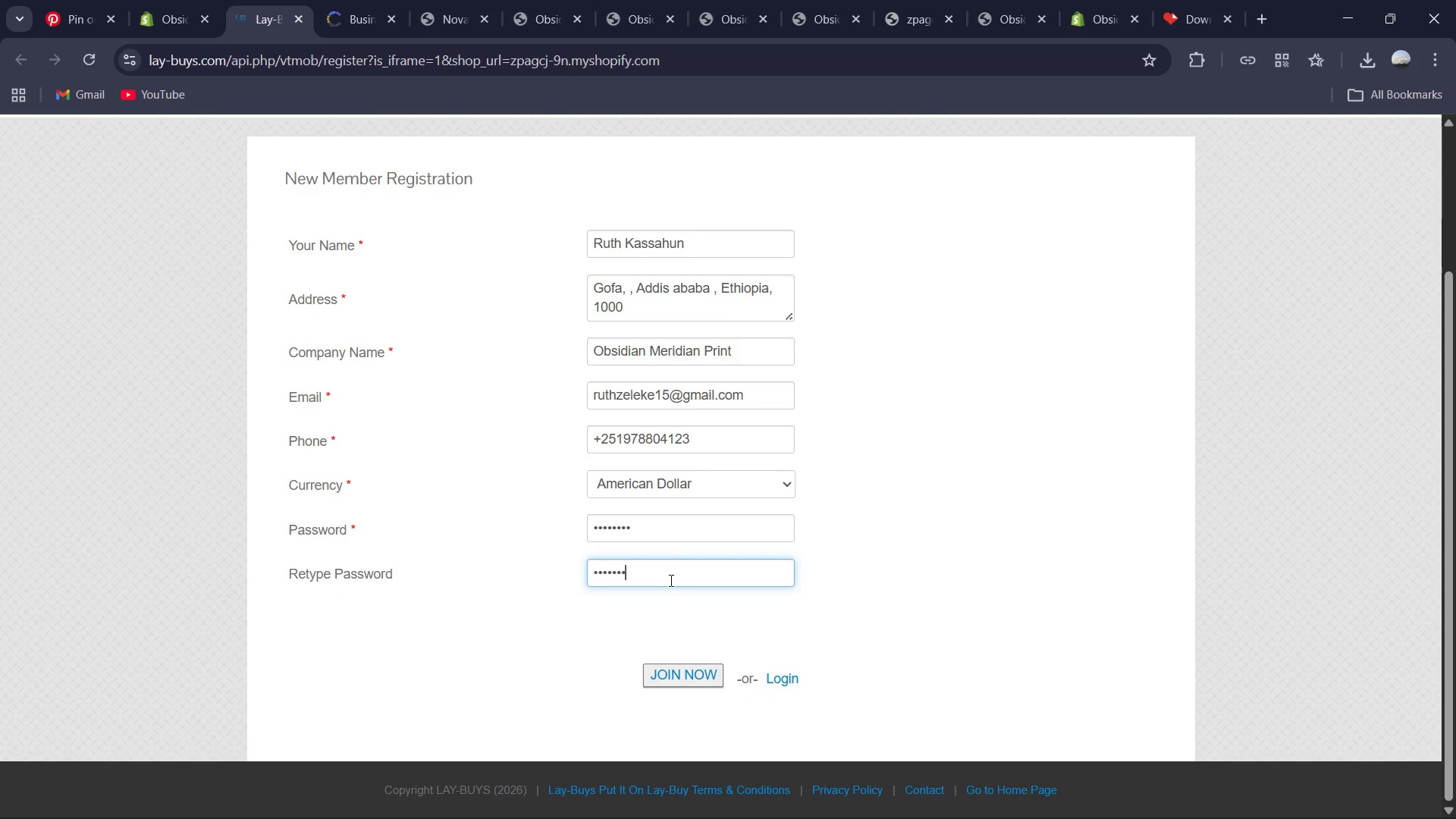 
key(Numpad3)
 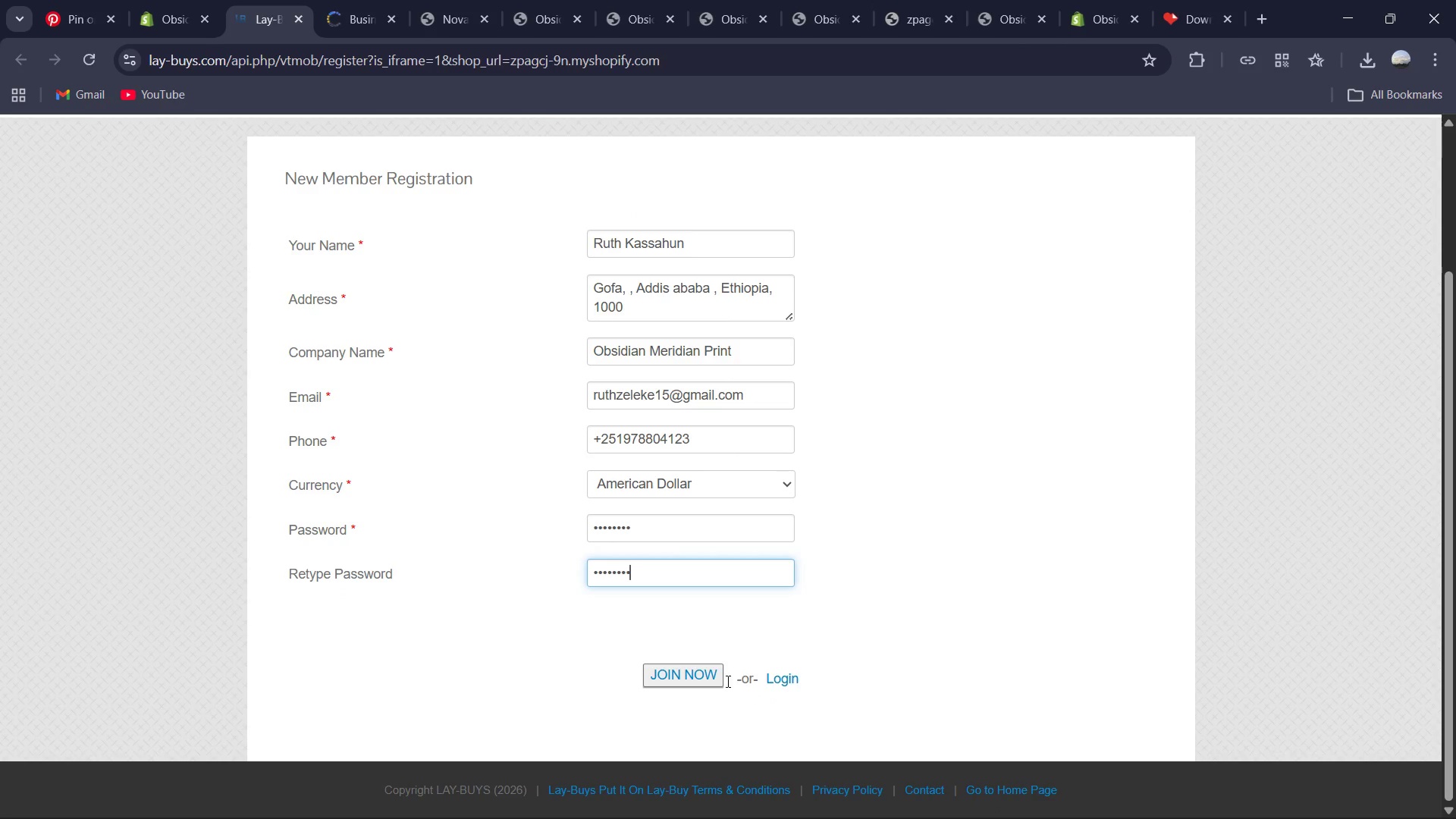 
left_click([710, 679])
 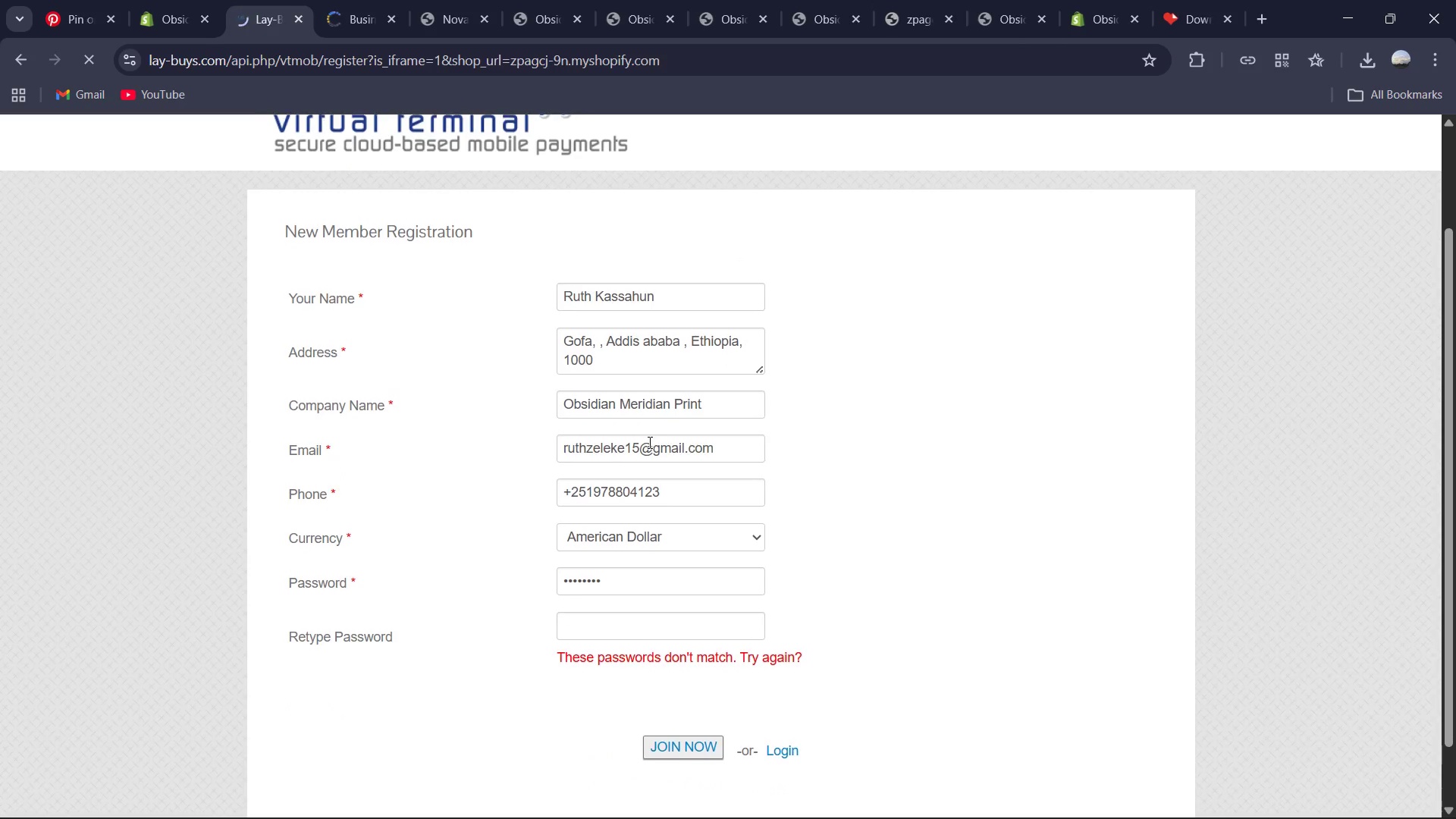 
wait(5.22)
 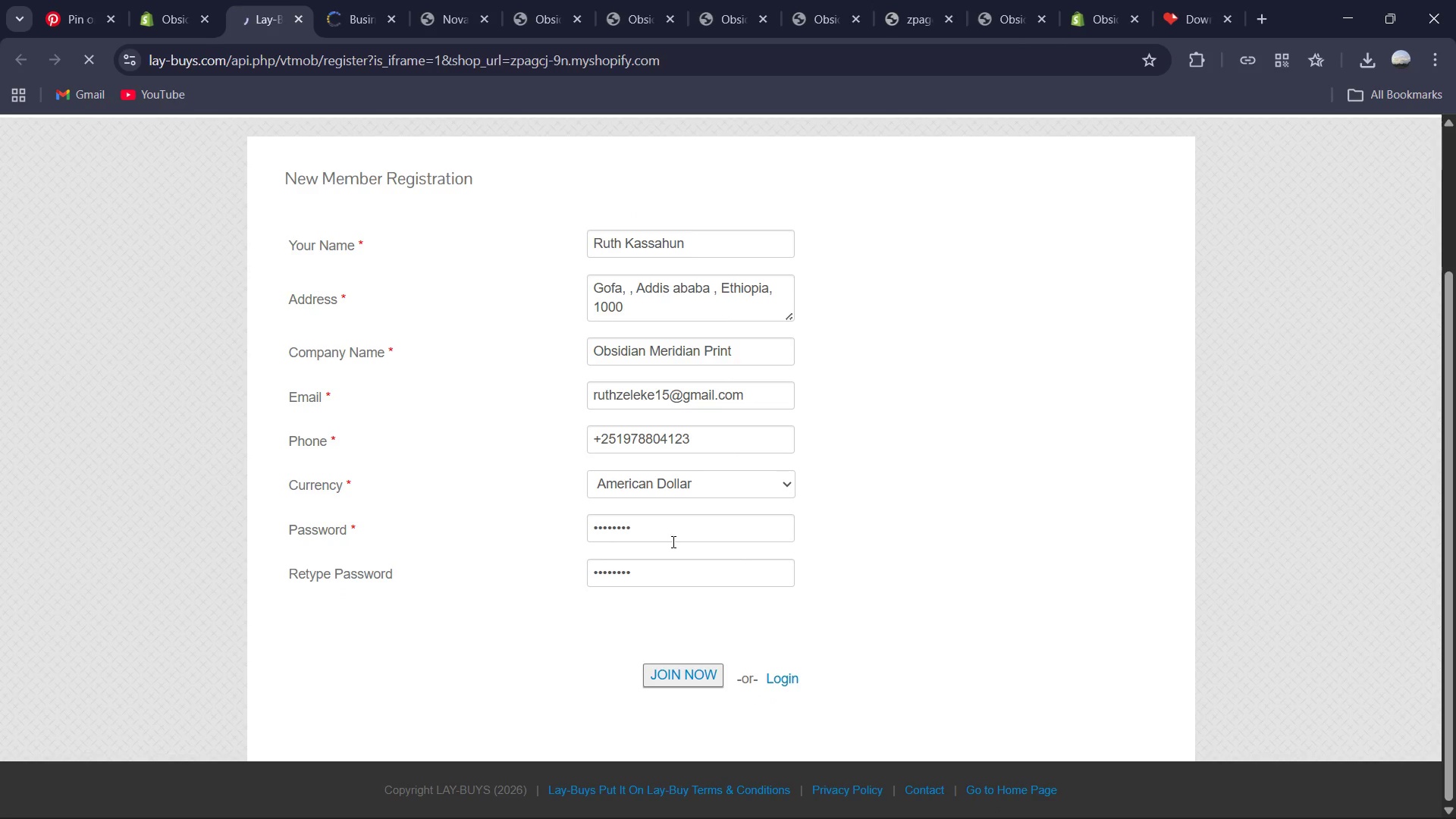 
left_click([654, 511])
 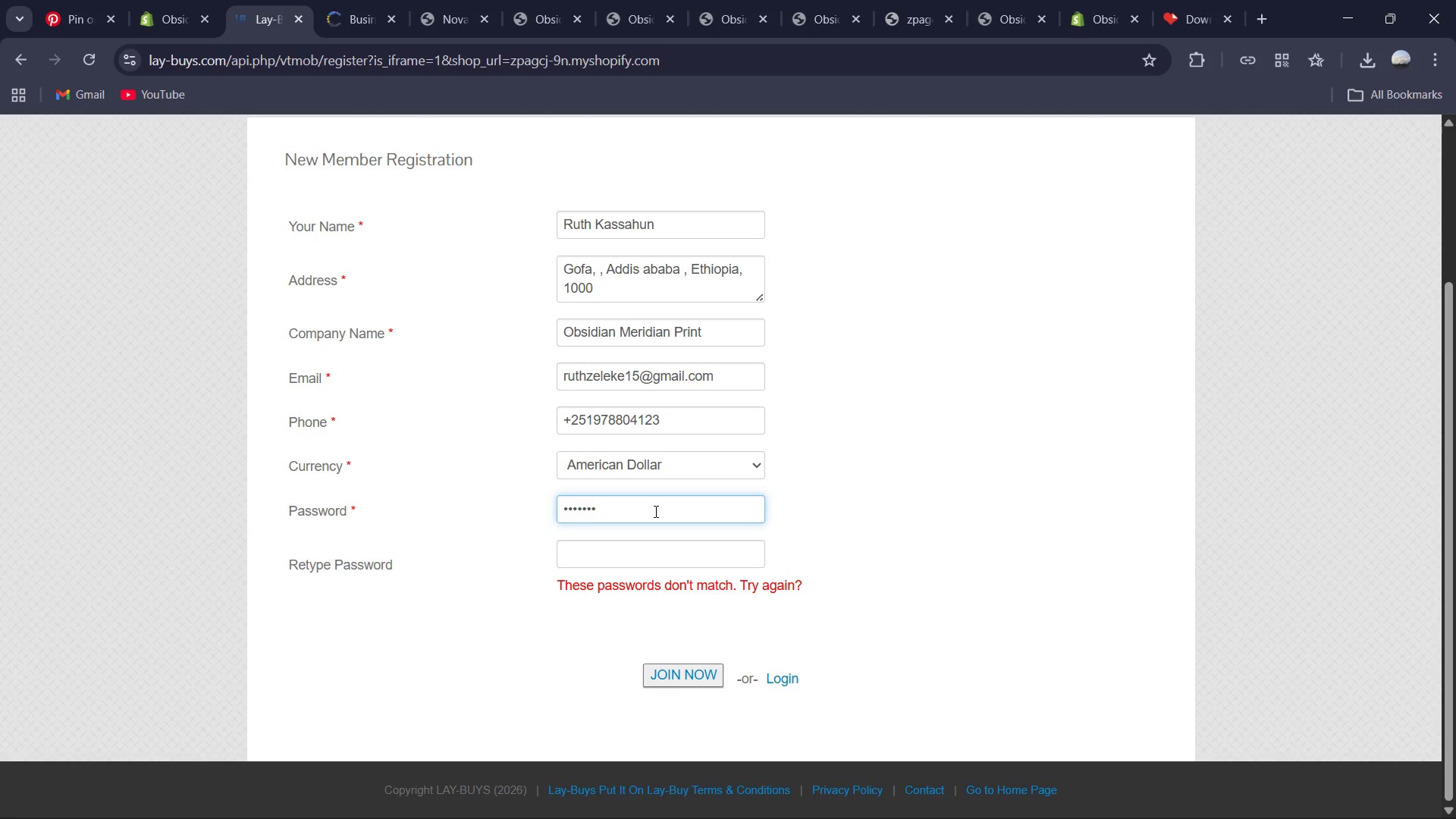 
hold_key(key=Backspace, duration=0.88)
 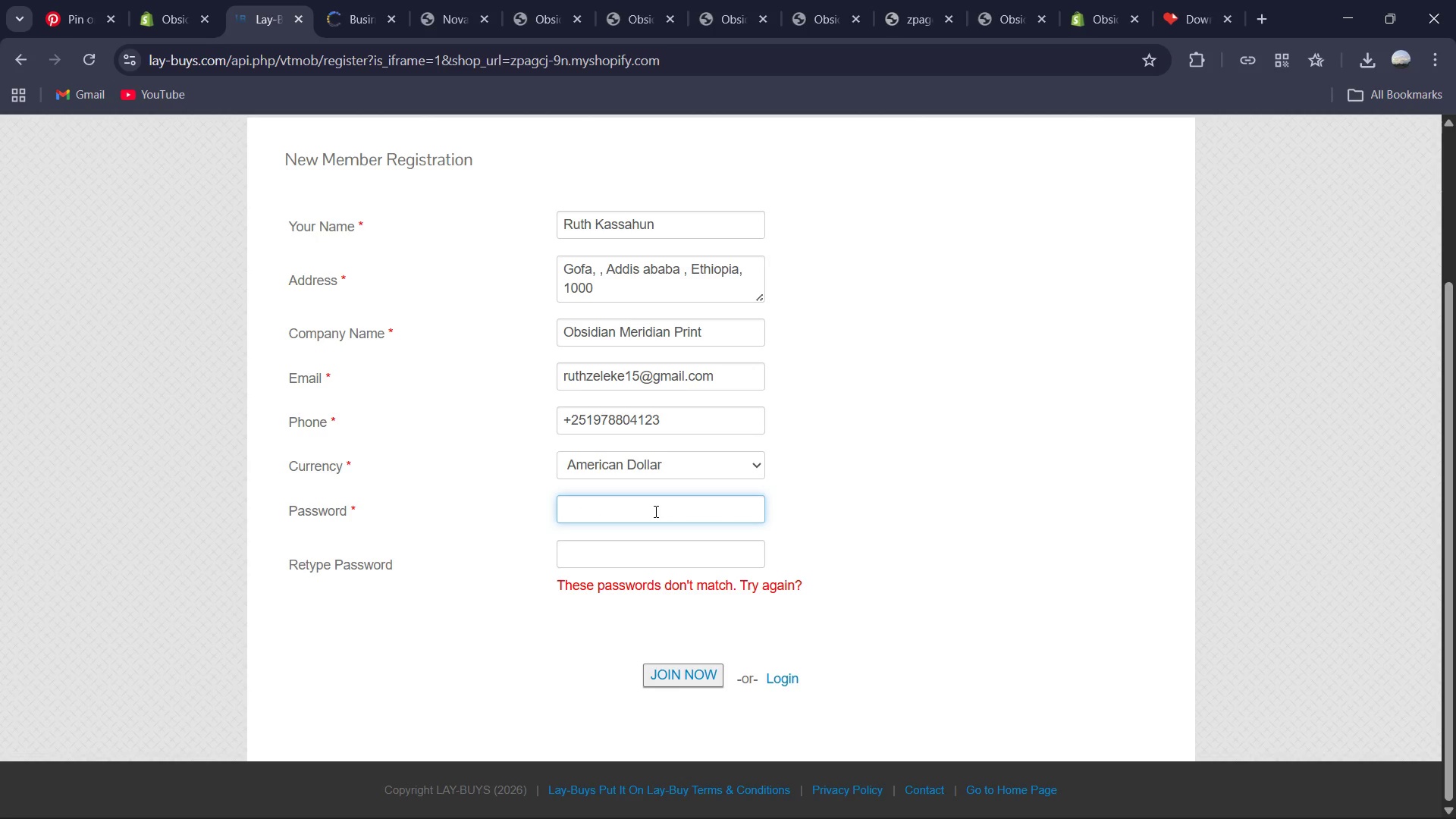 
key(Numpad7)
 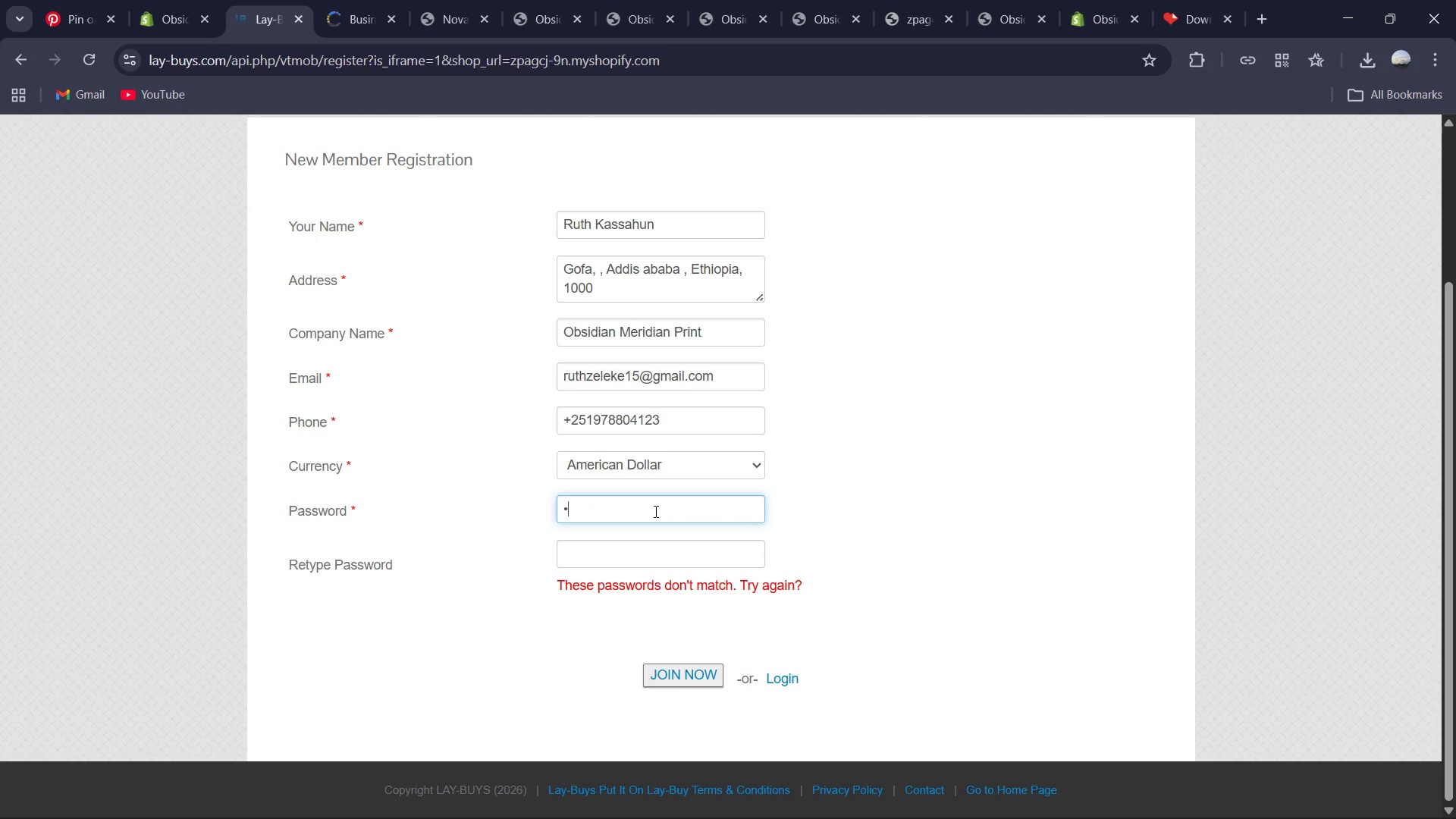 
key(Numpad8)
 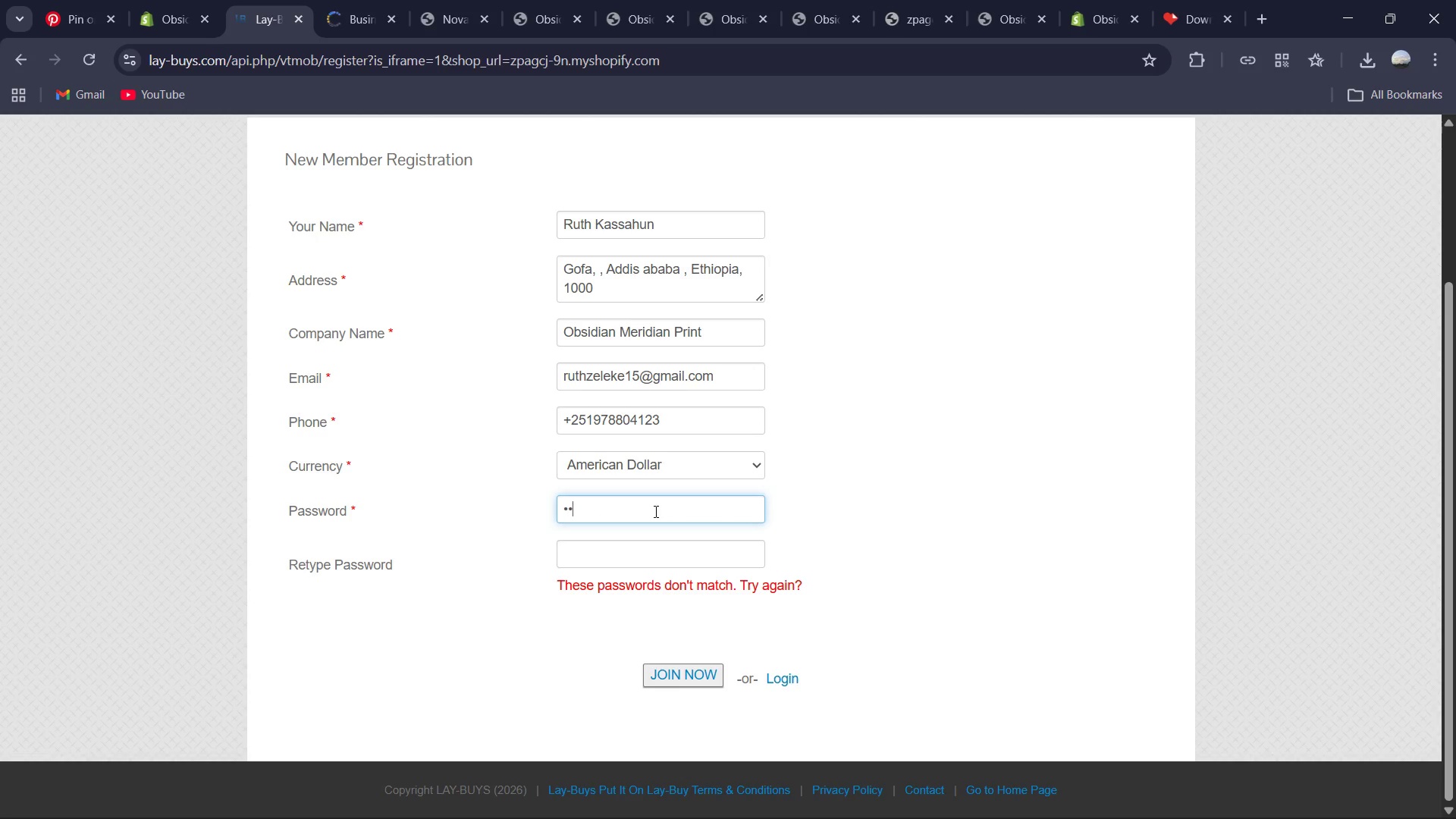 
key(Numpad8)
 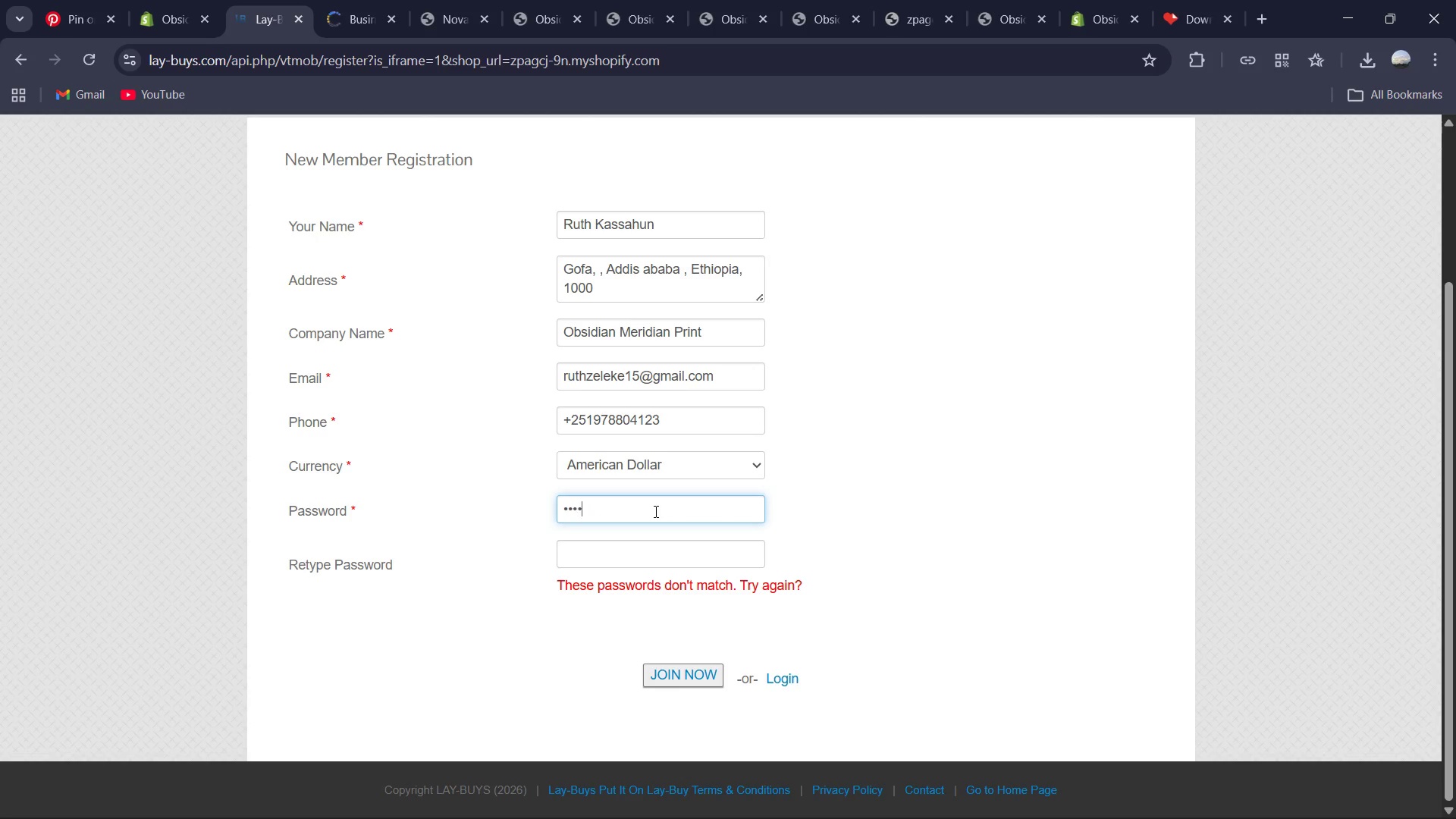 
key(Numpad0)
 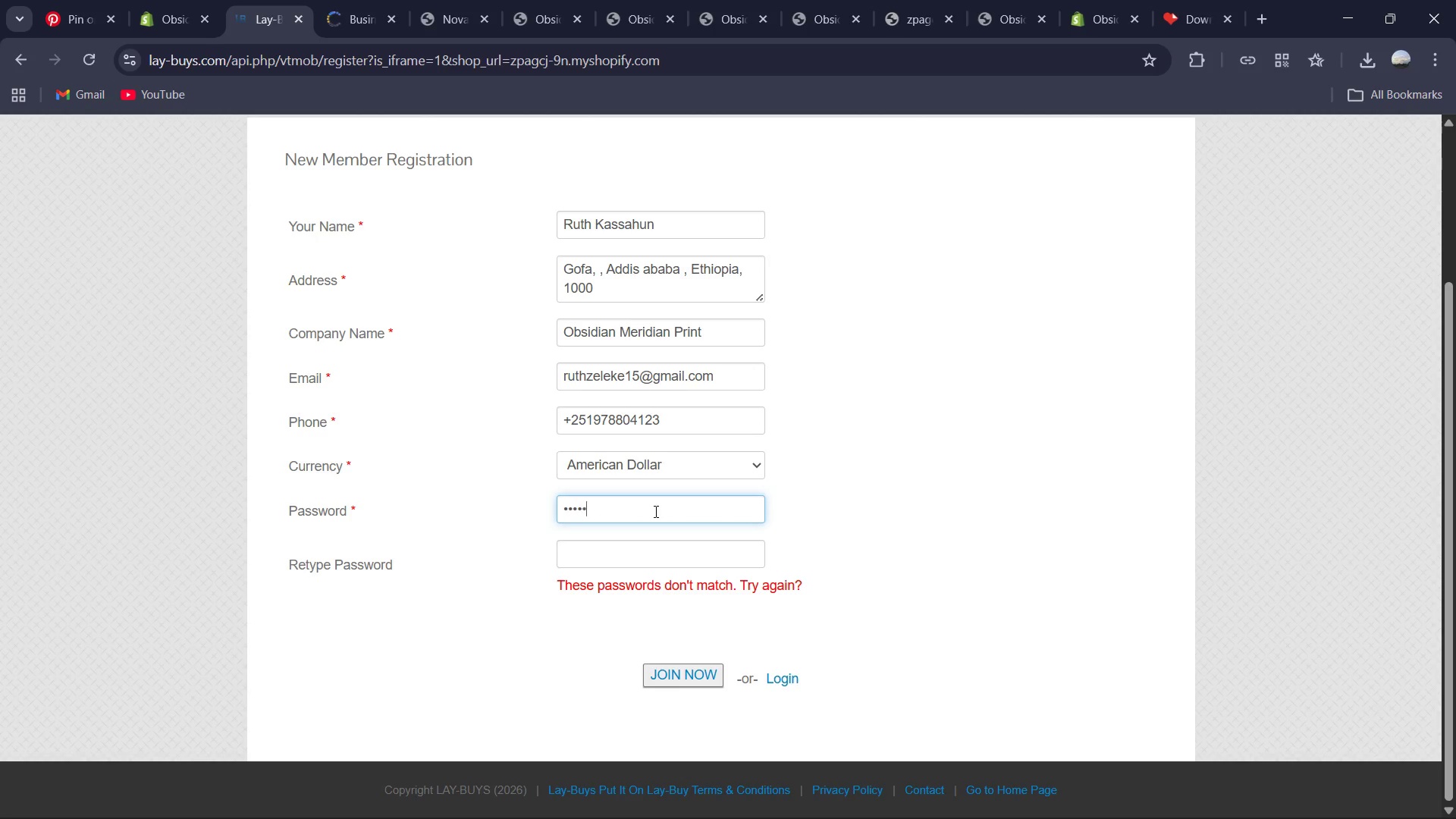 
key(Numpad4)
 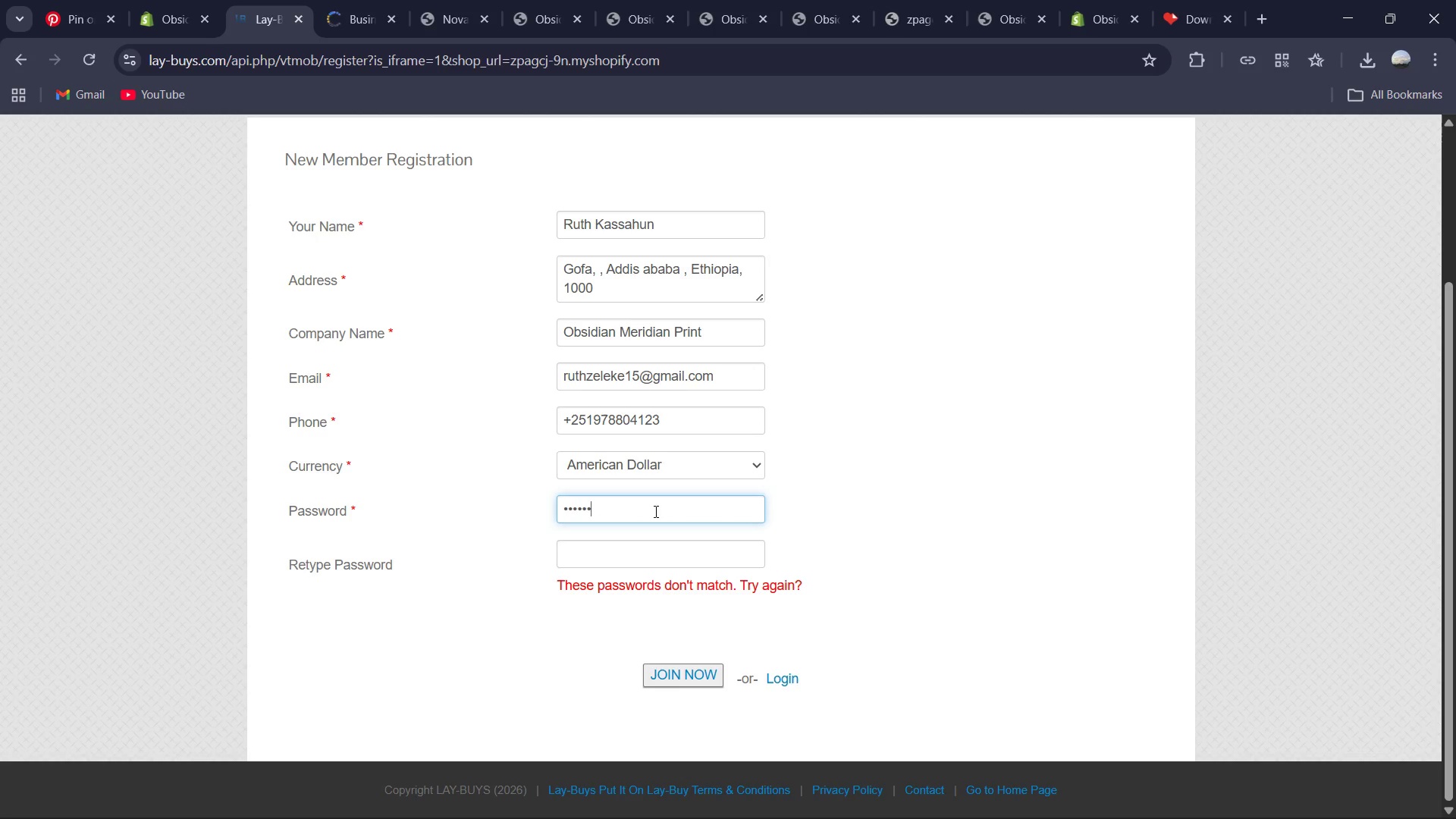 
key(Numpad1)
 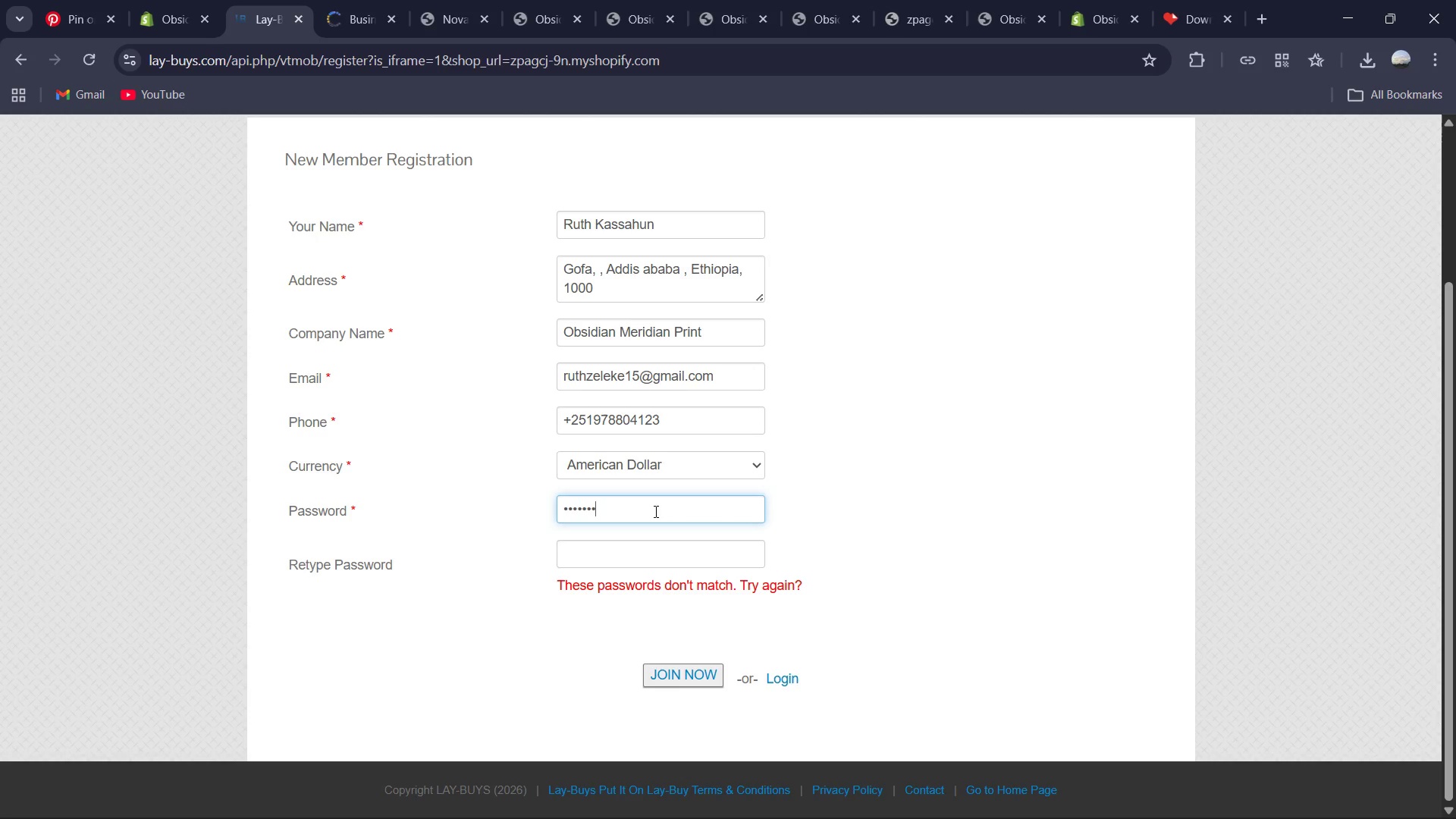 
key(Numpad2)
 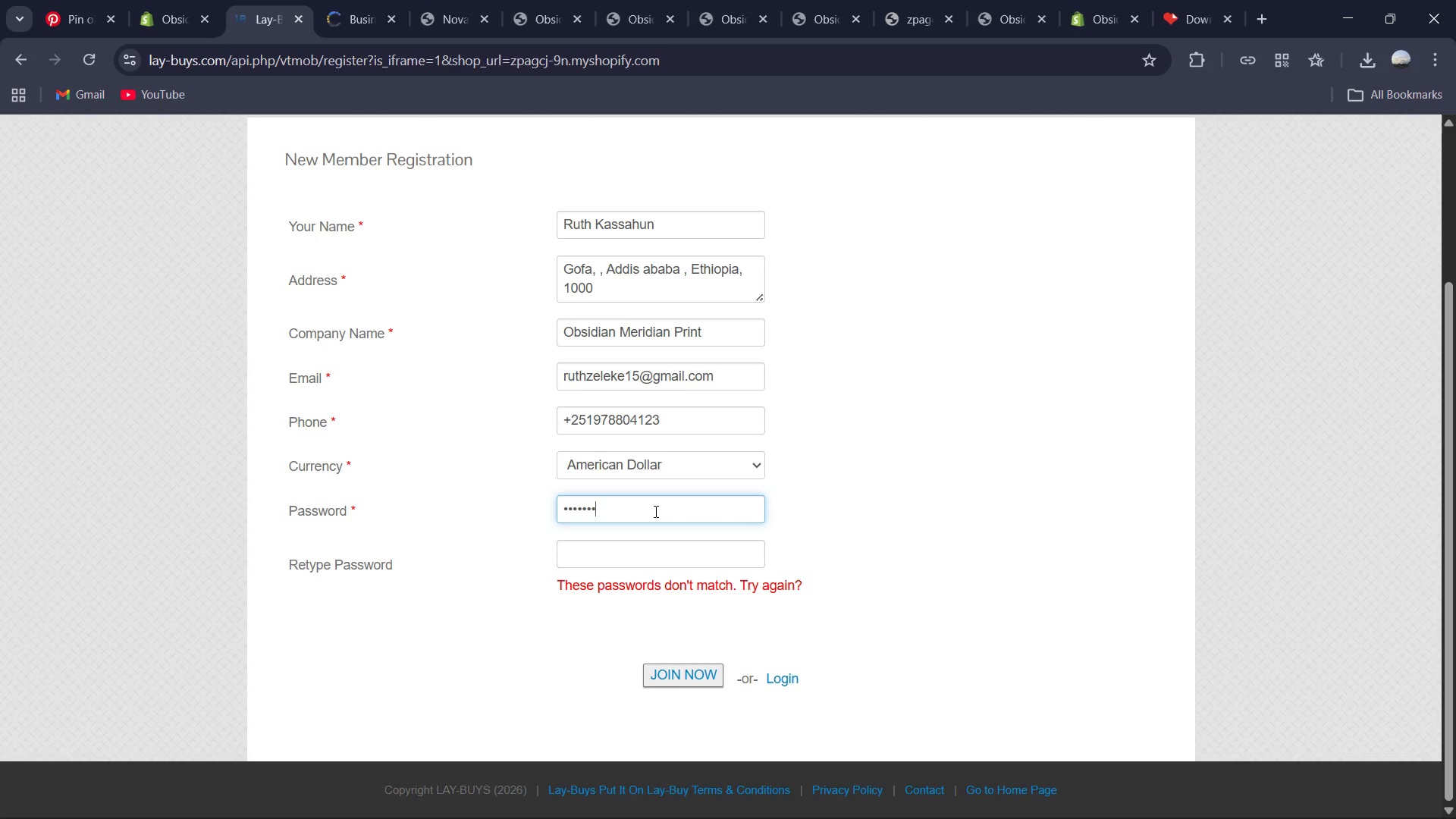 
key(Numpad3)
 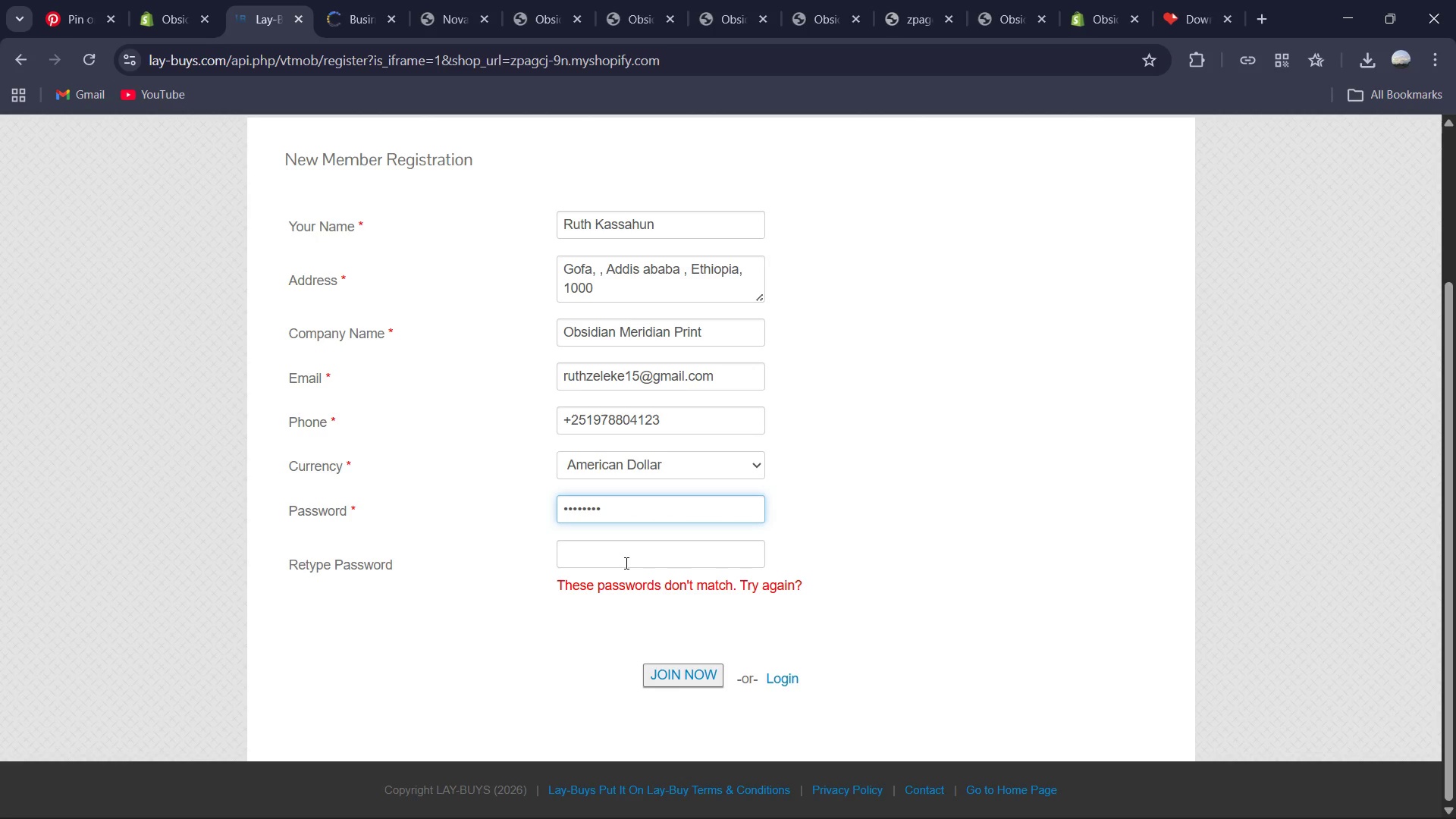 
left_click([623, 568])
 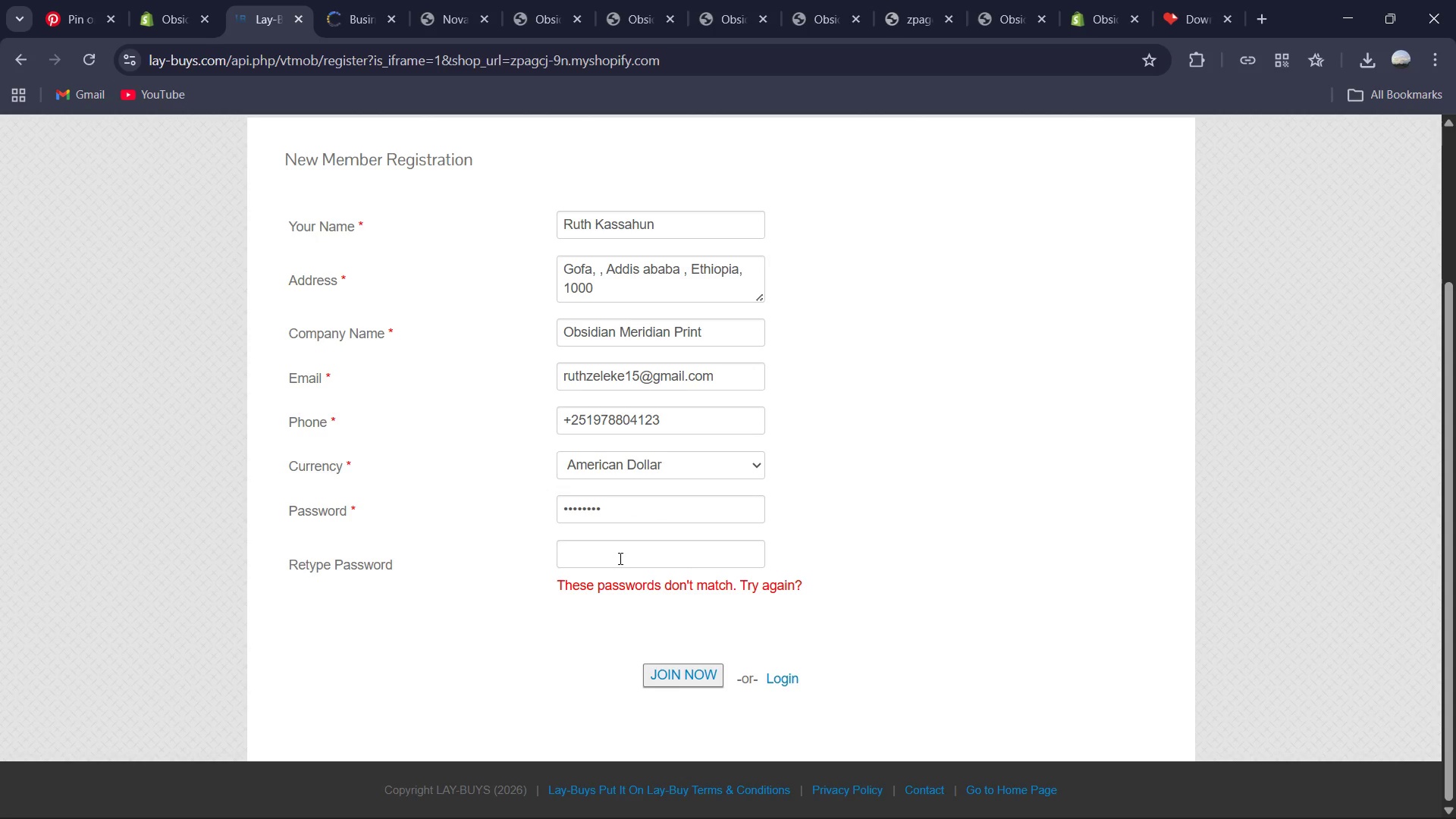 
left_click([617, 554])
 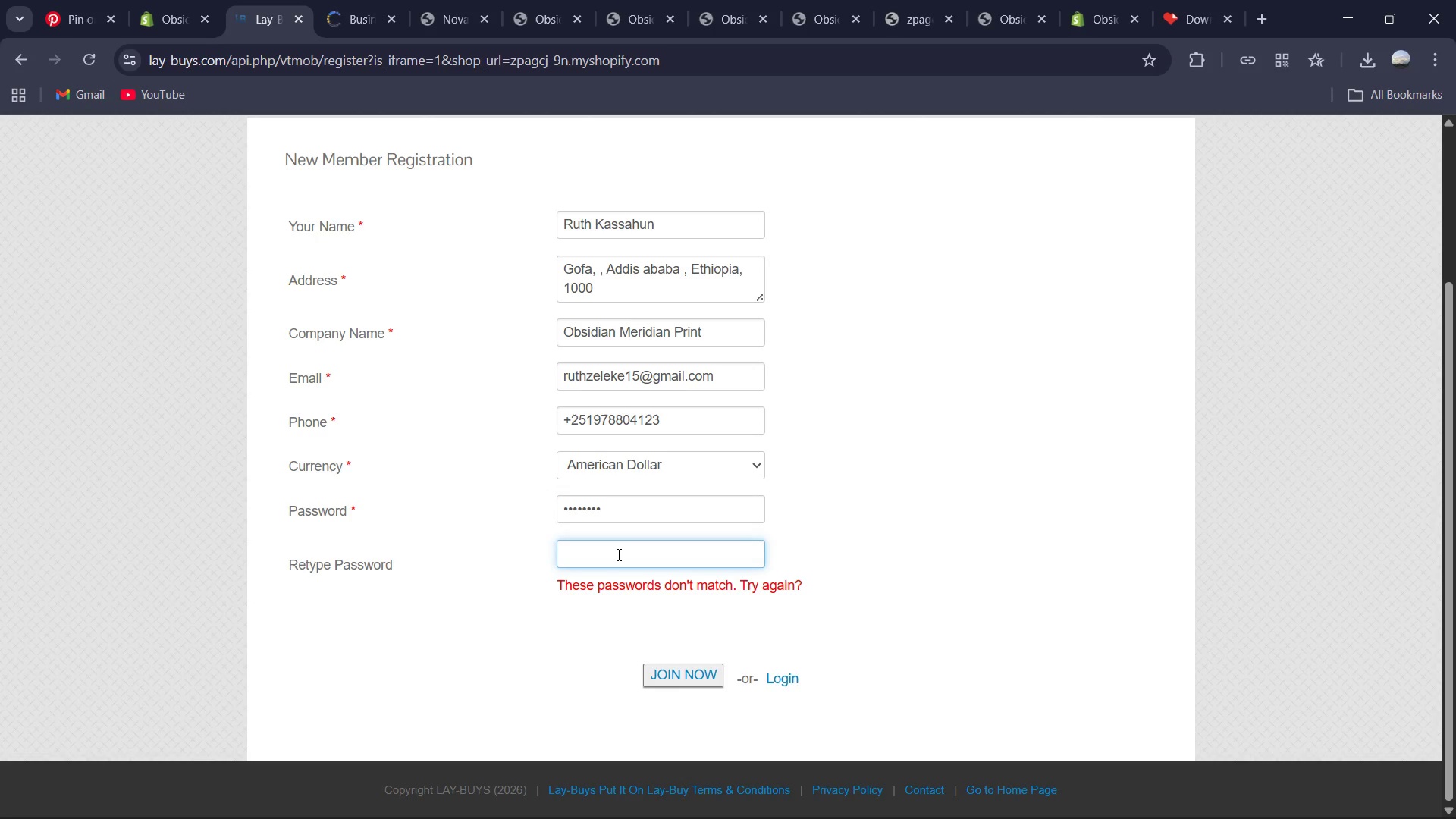 
key(Numpad7)
 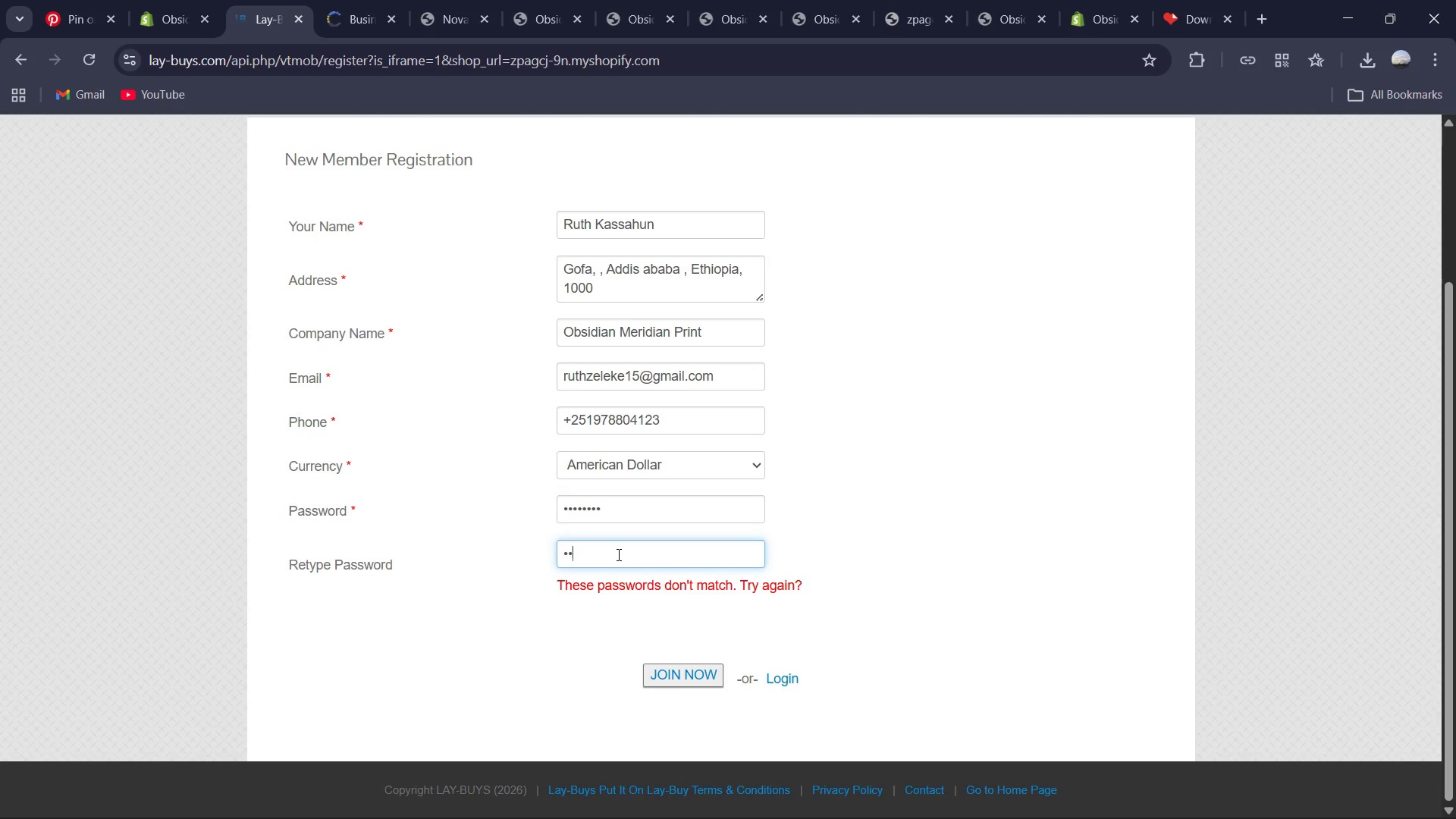 
key(Numpad8)
 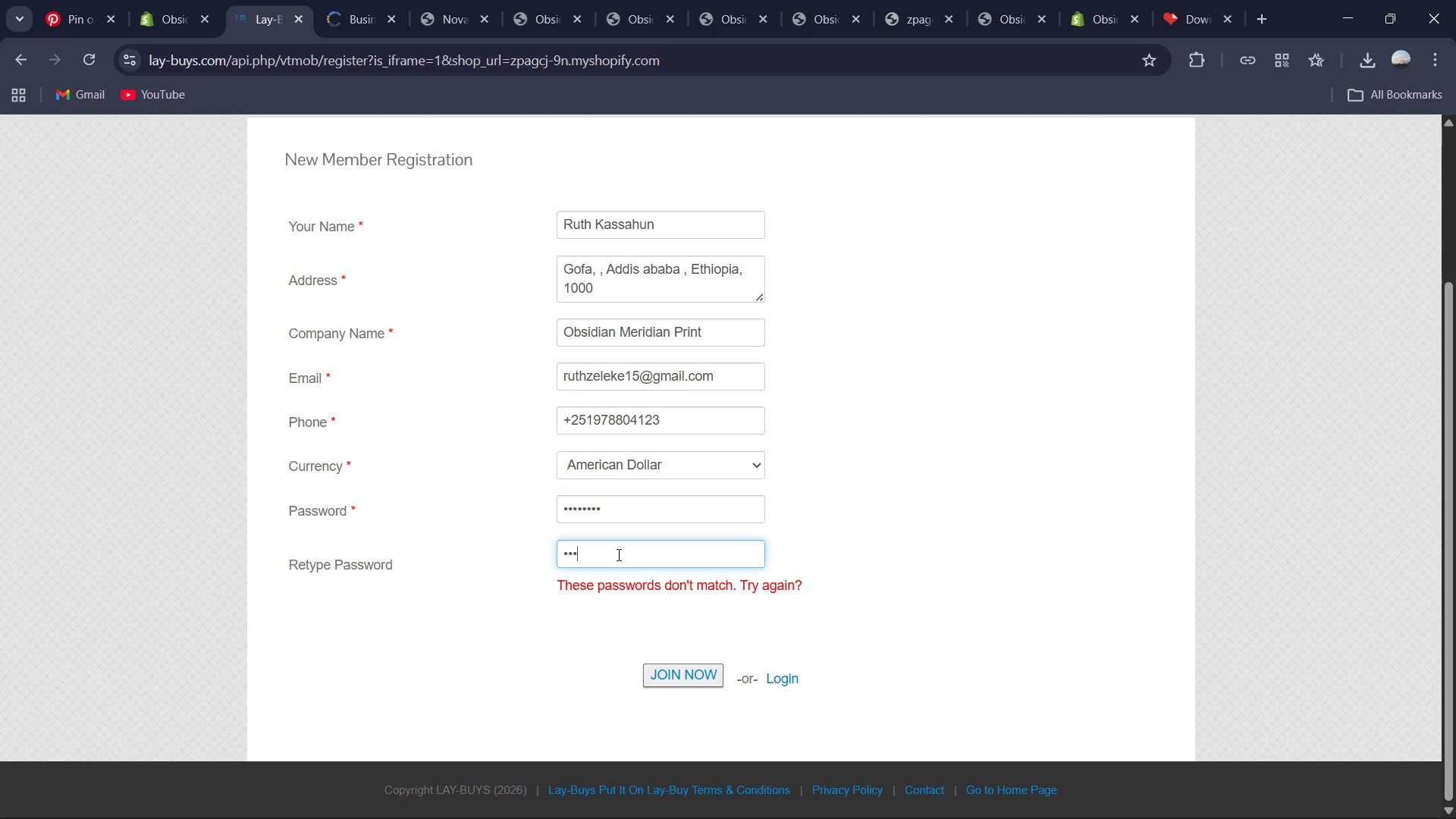 
key(Numpad8)
 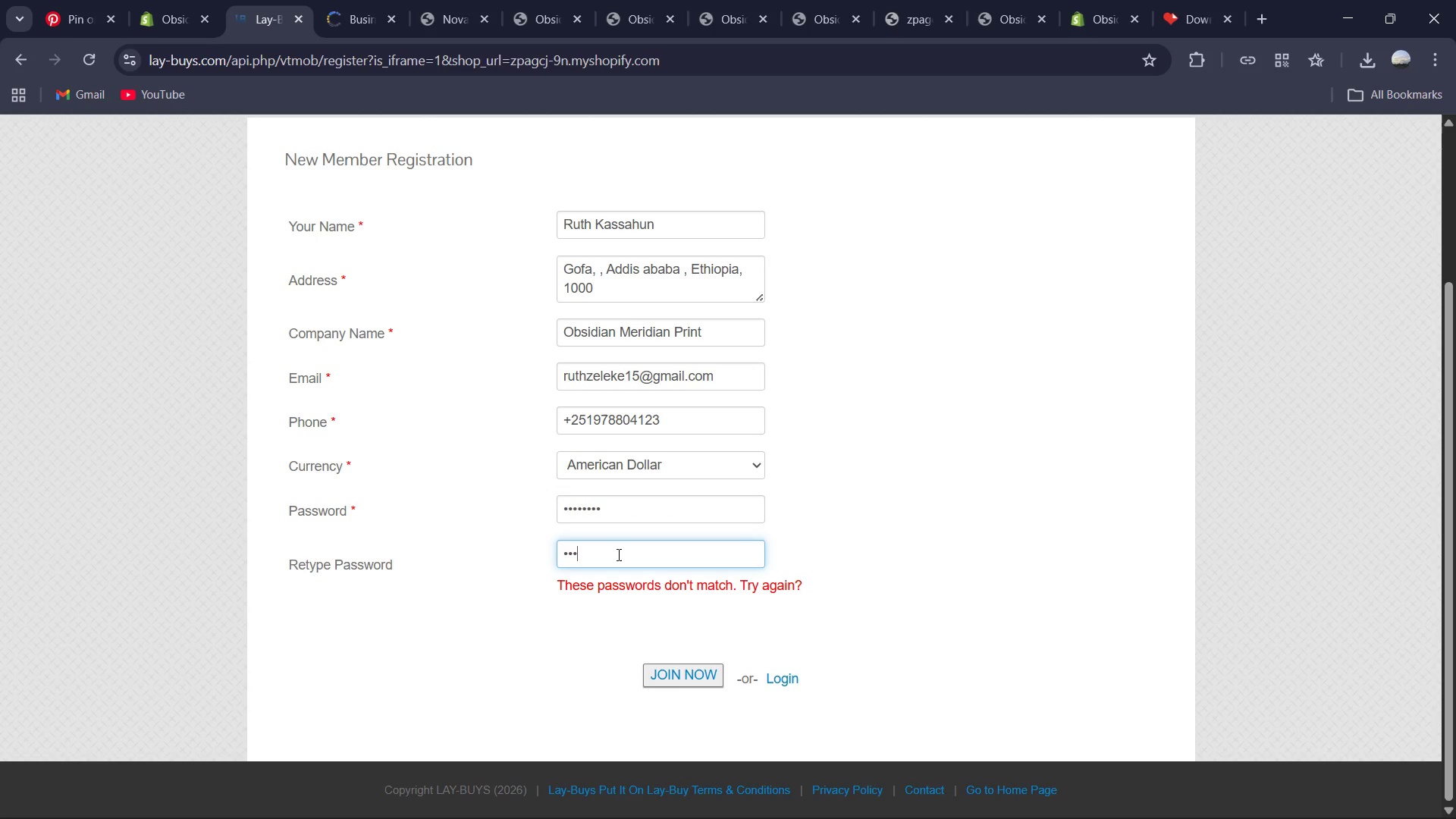 
key(Numpad0)
 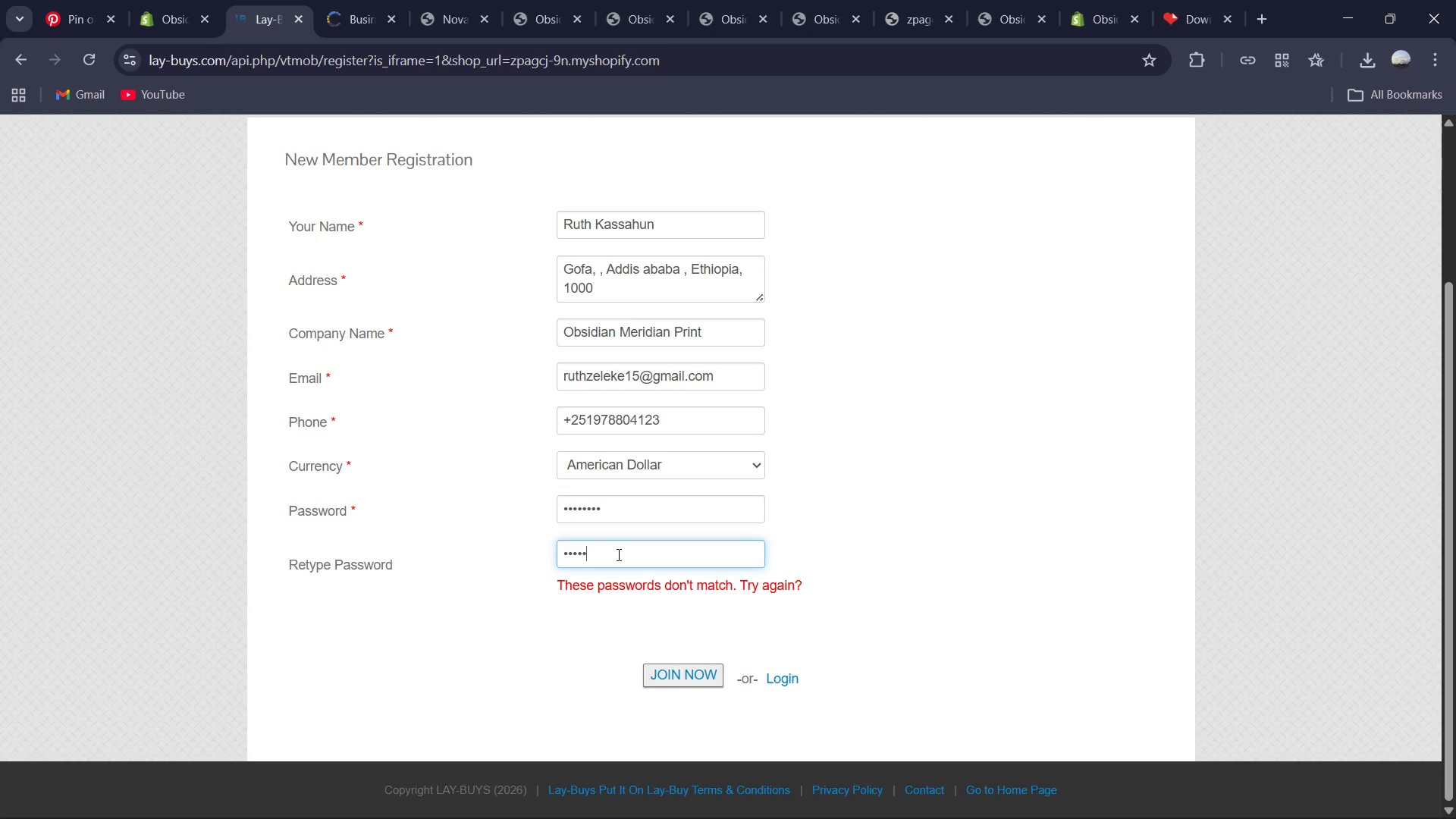 
key(Numpad4)
 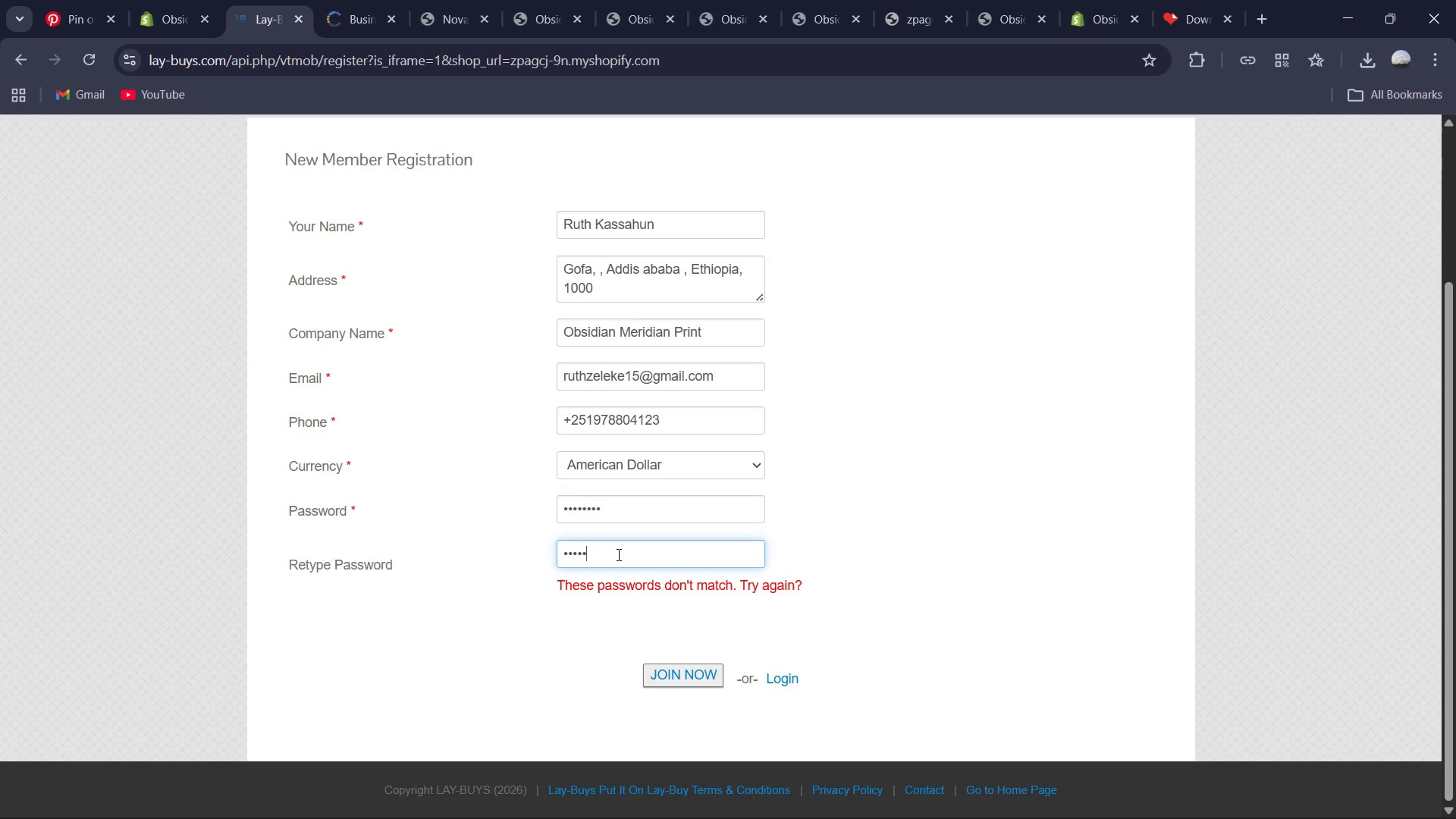 
key(Numpad1)
 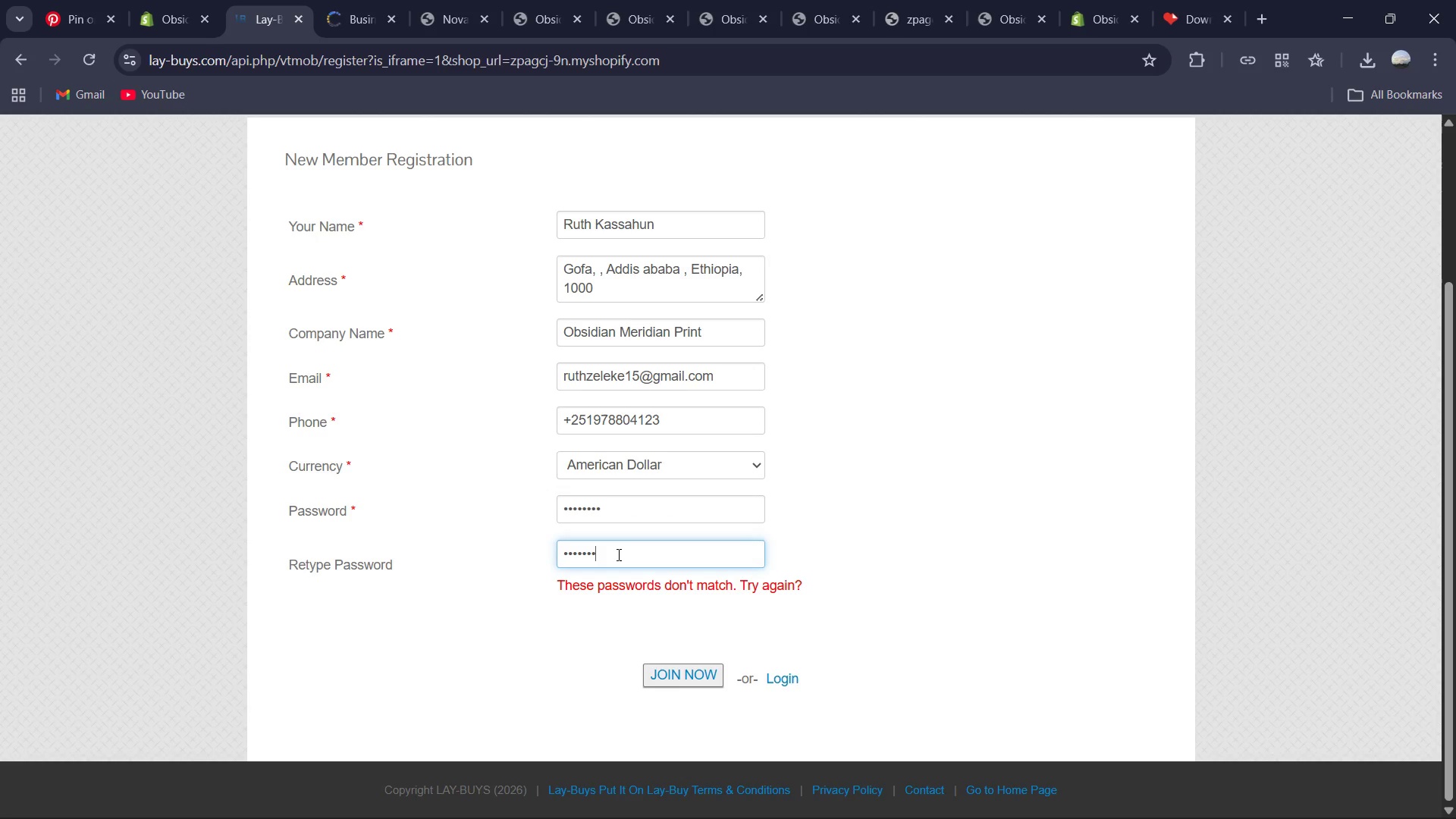 
key(Numpad2)
 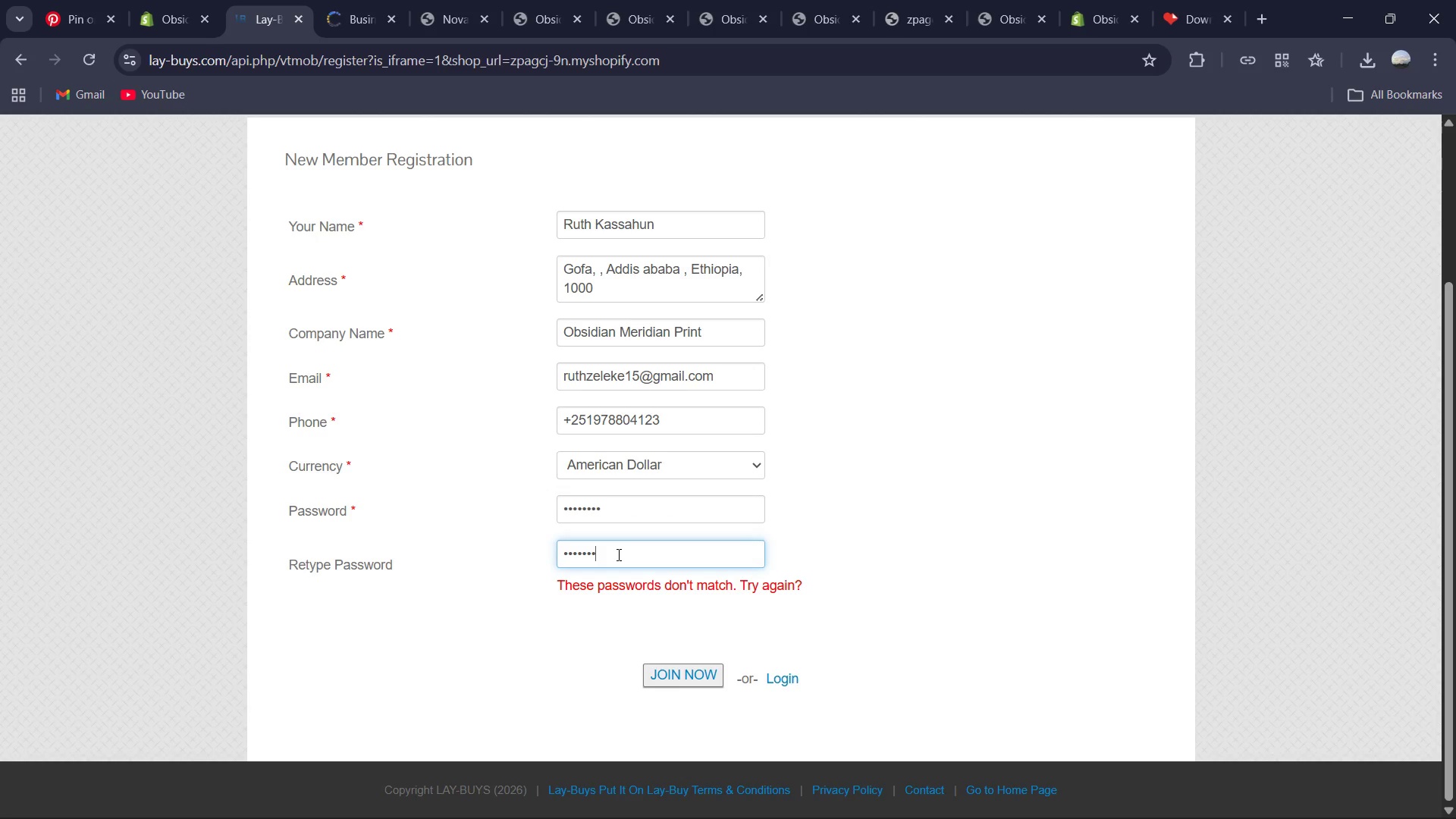 
key(Numpad3)
 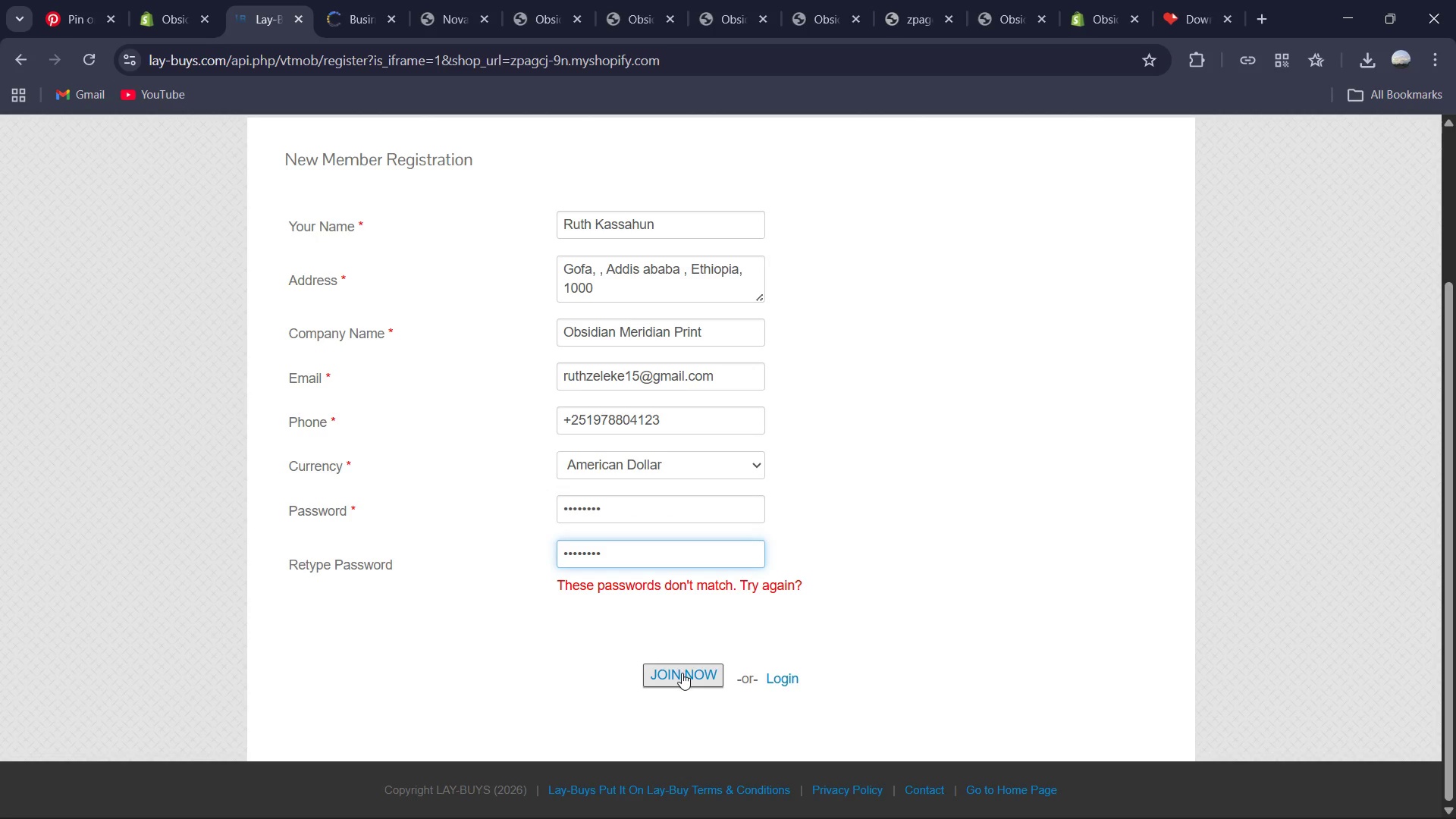 
left_click([682, 673])
 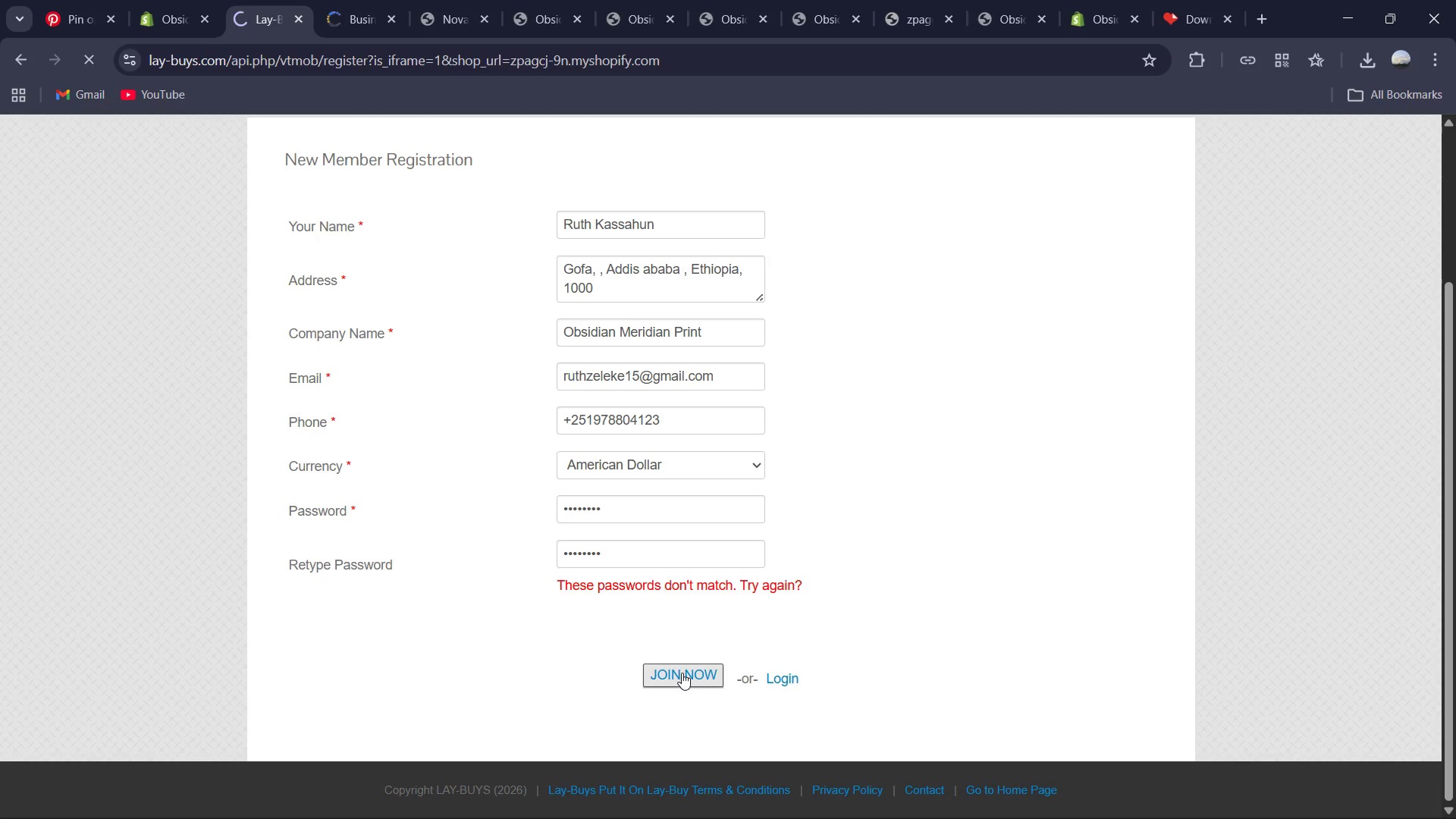 
wait(10.17)
 